 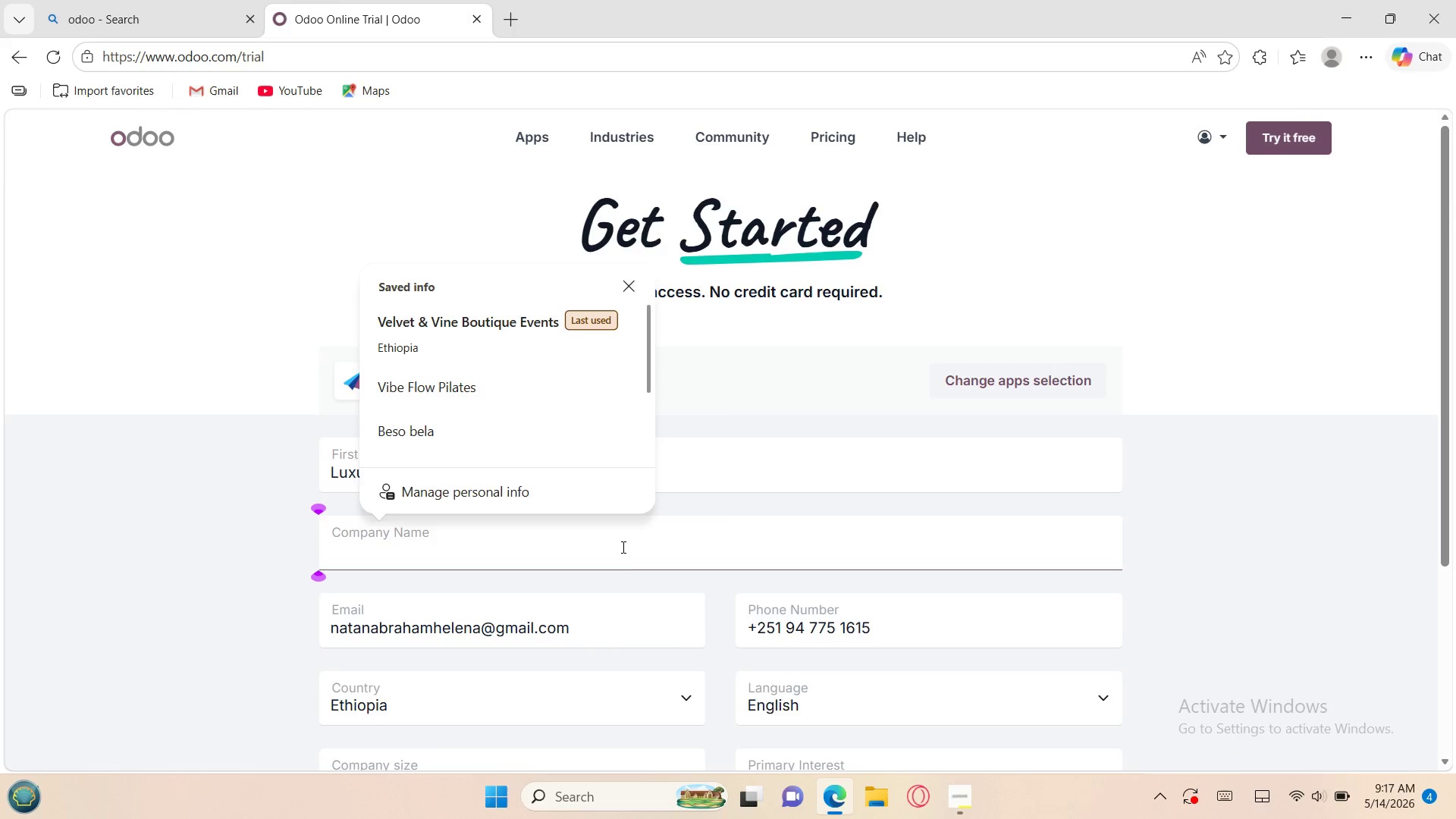 
key(Control+V)
 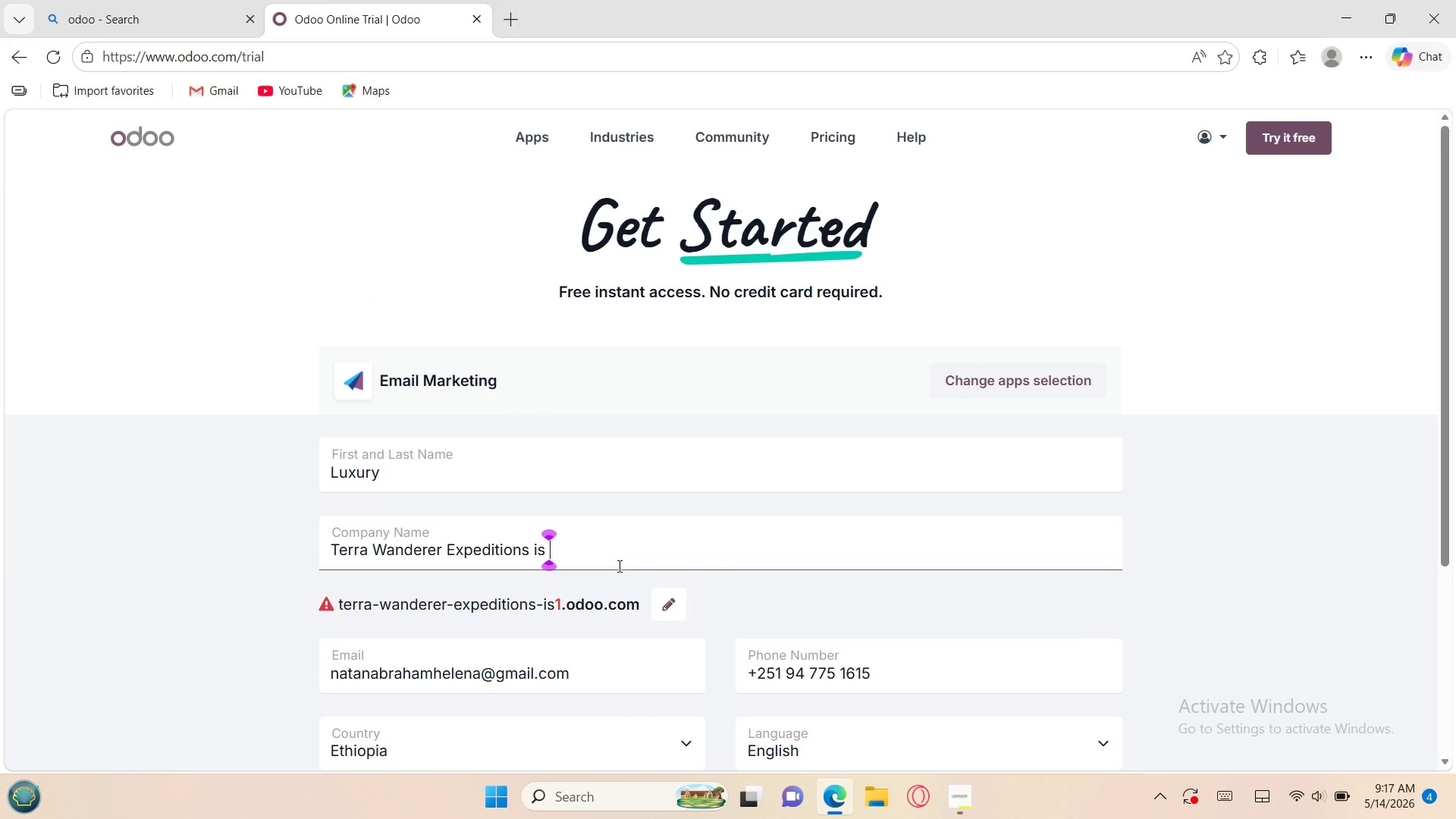 
key(Backspace)
key(Backspace)
key(Backspace)
key(Backspace)
type( nyty)
 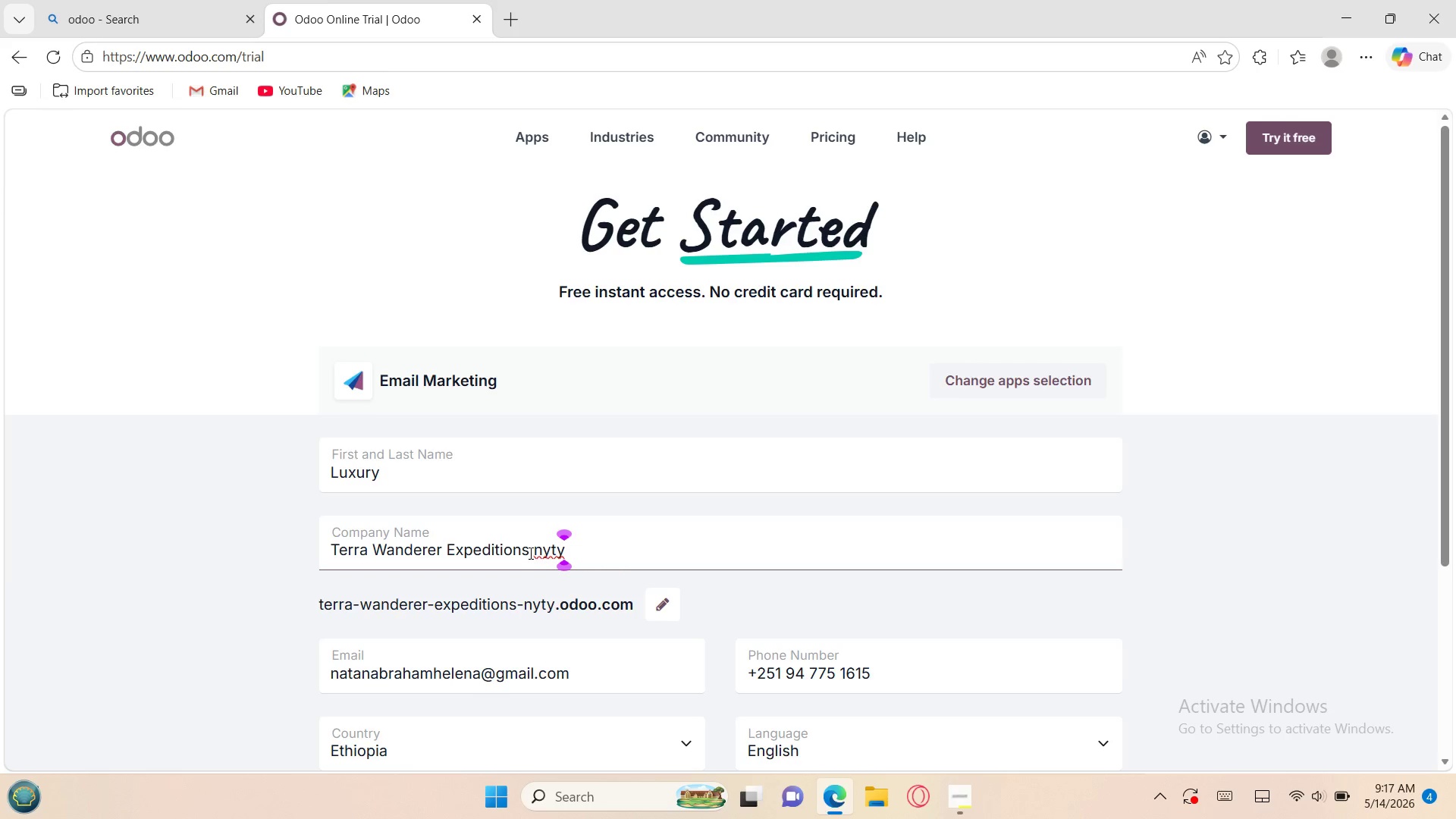 
wait(8.16)
 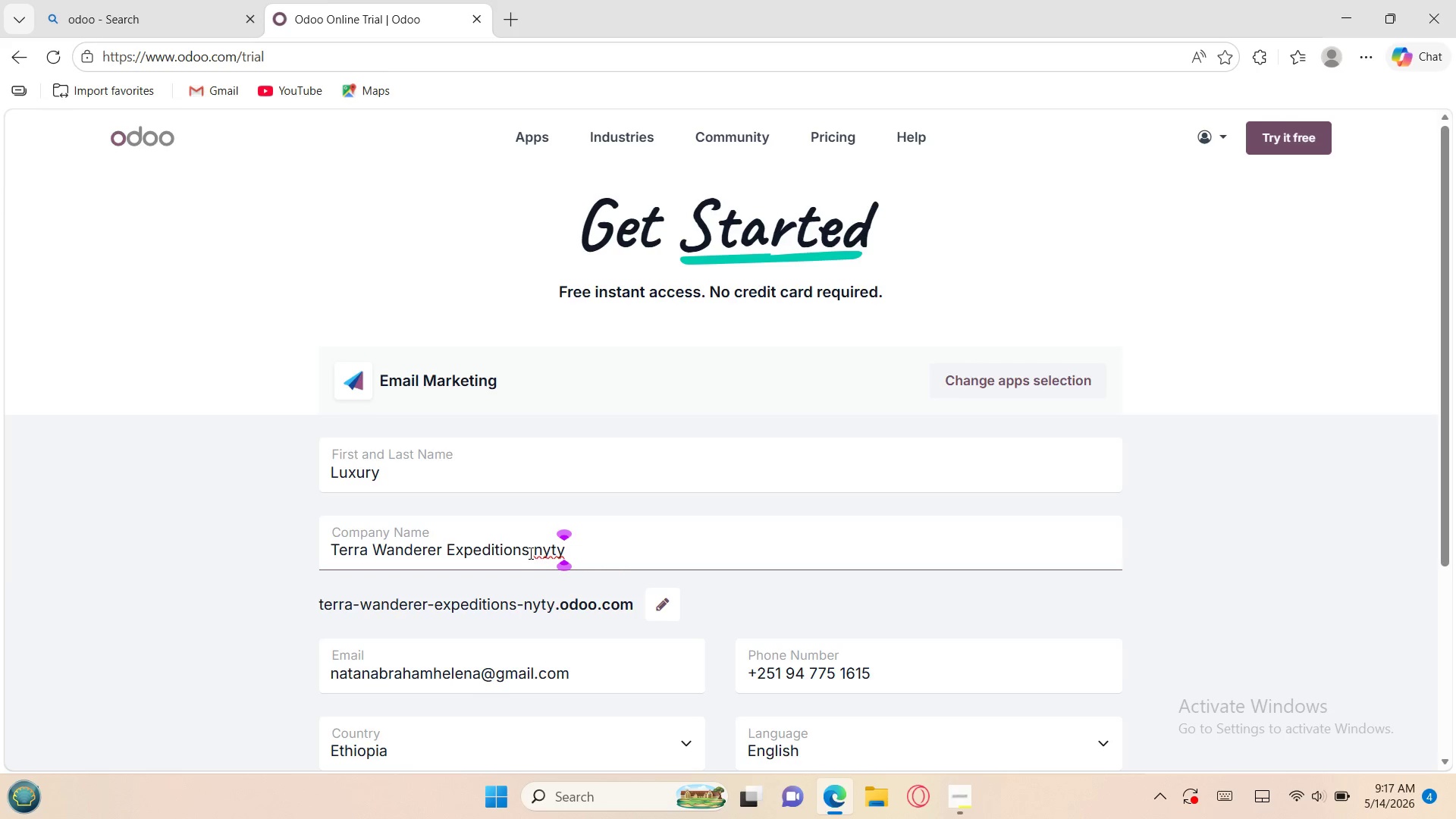 
left_click([698, 711])
 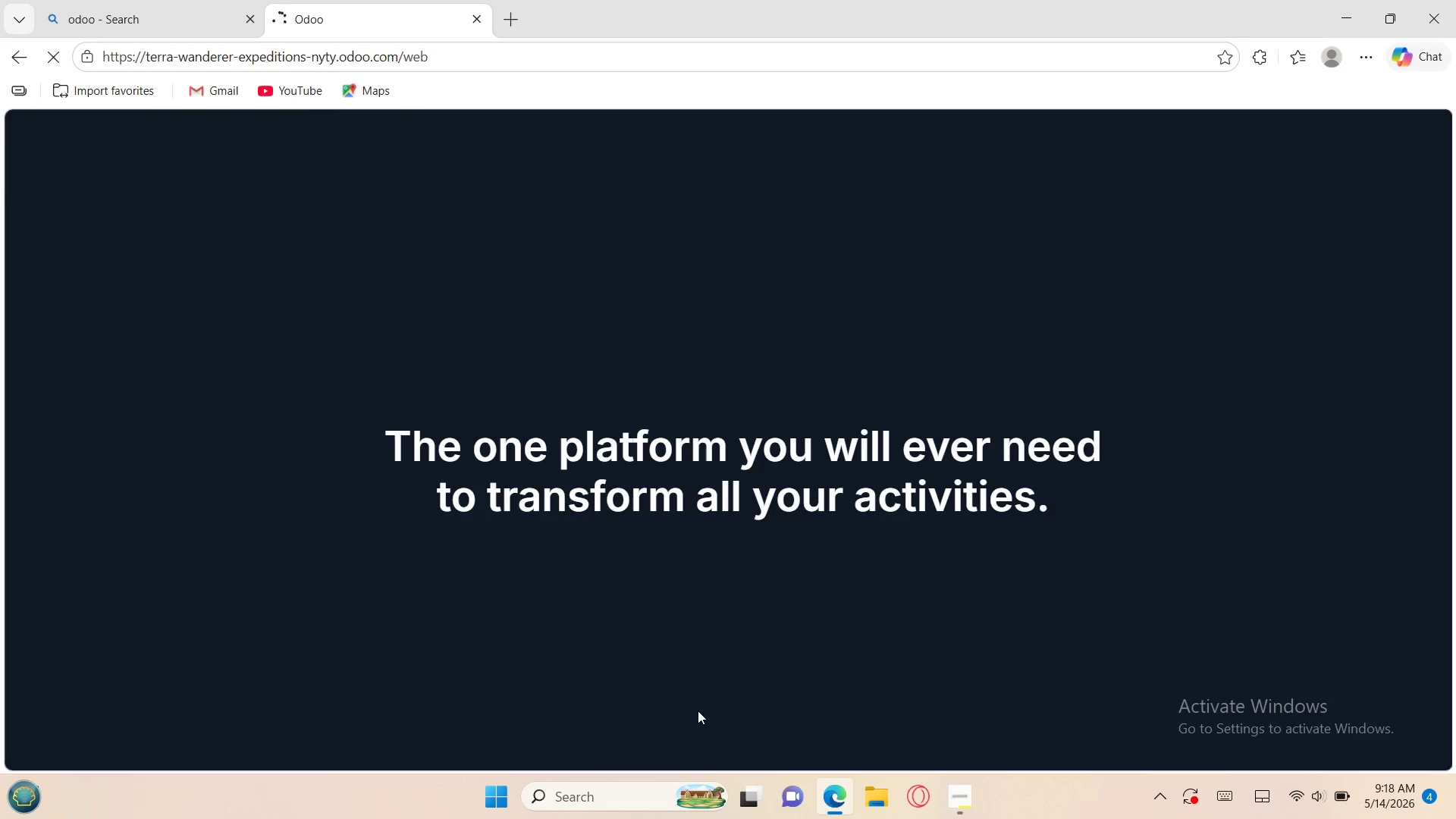 
wait(20.56)
 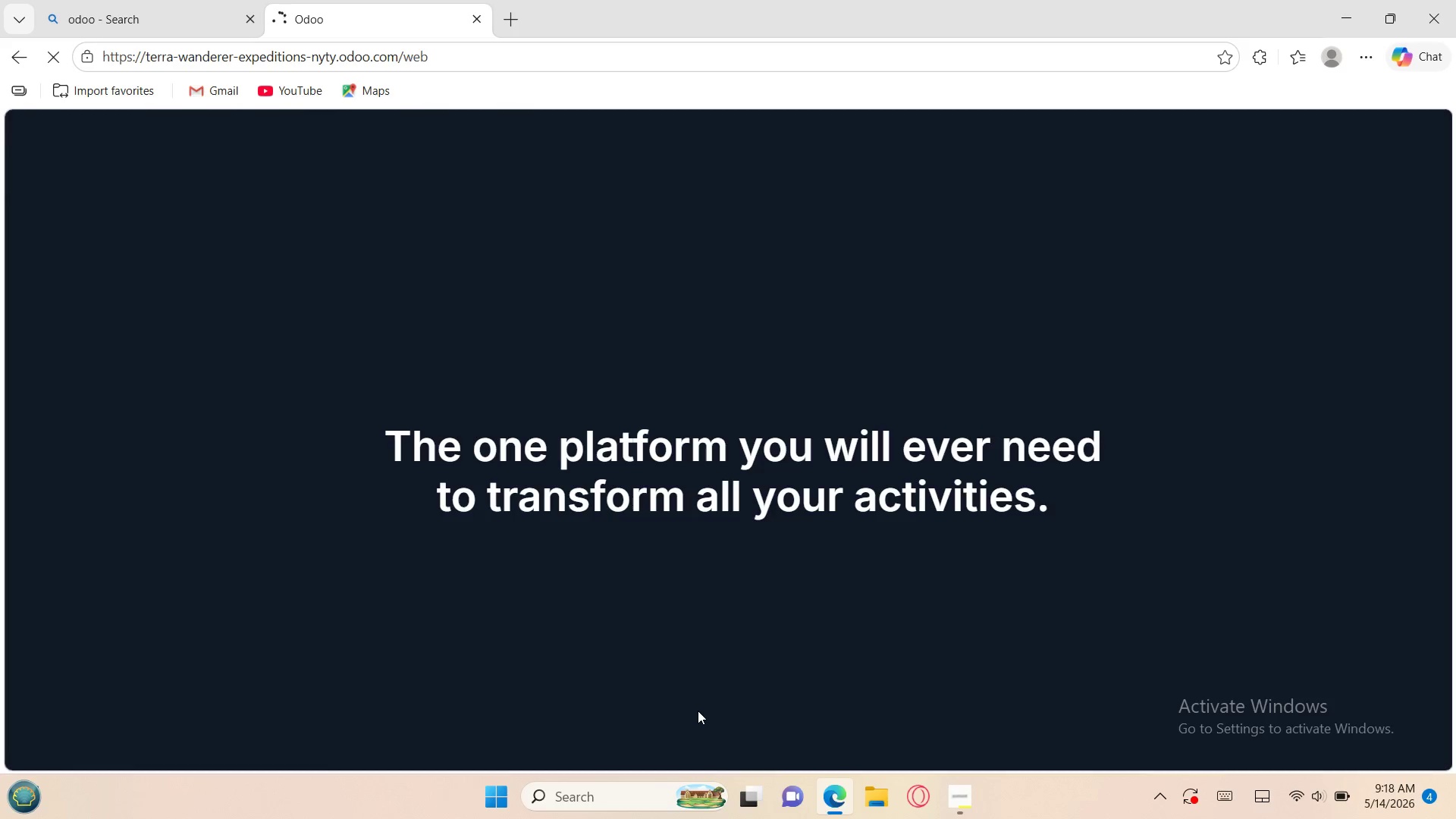 
left_click([648, 284])
 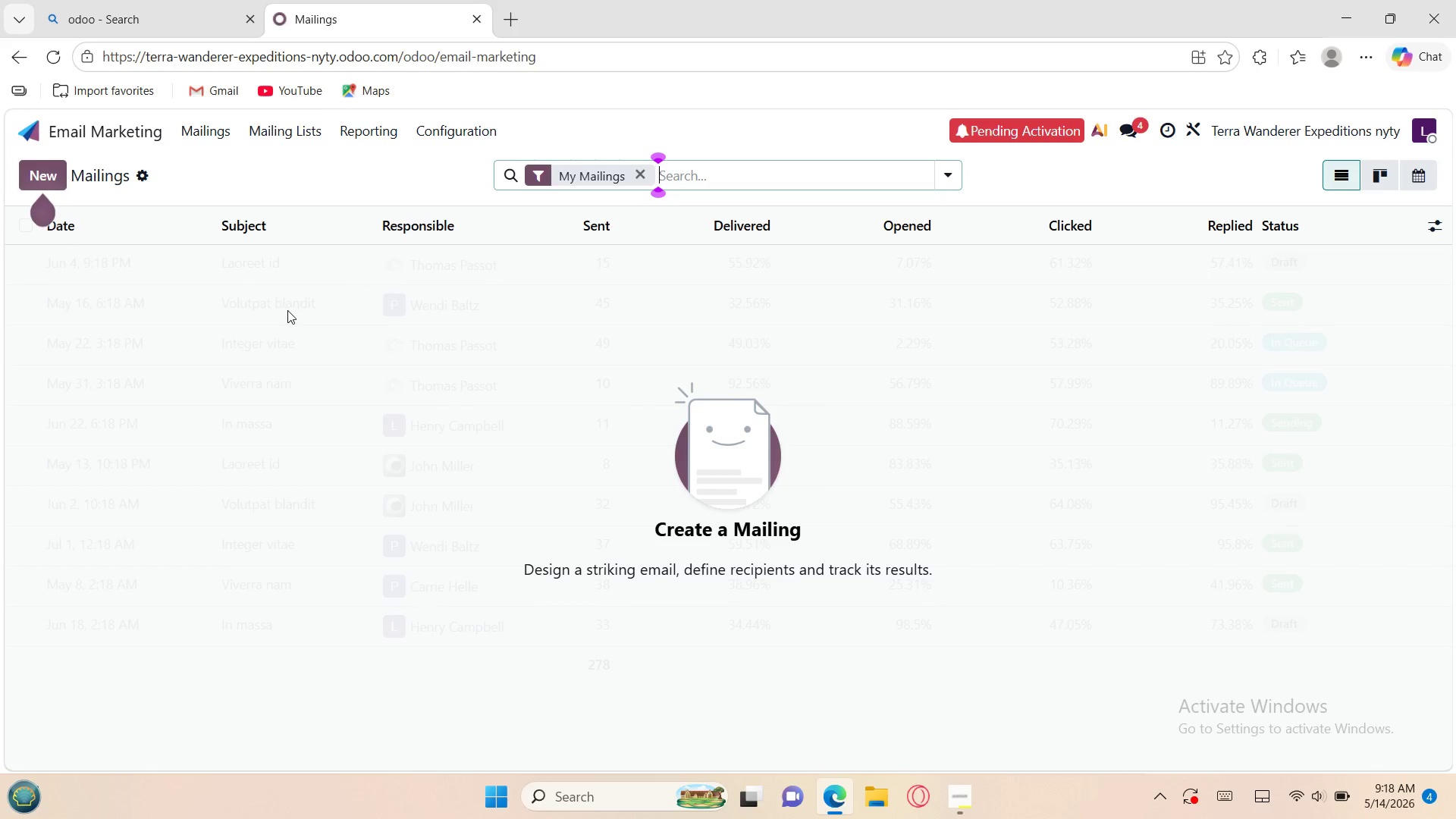 
left_click([197, 126])
 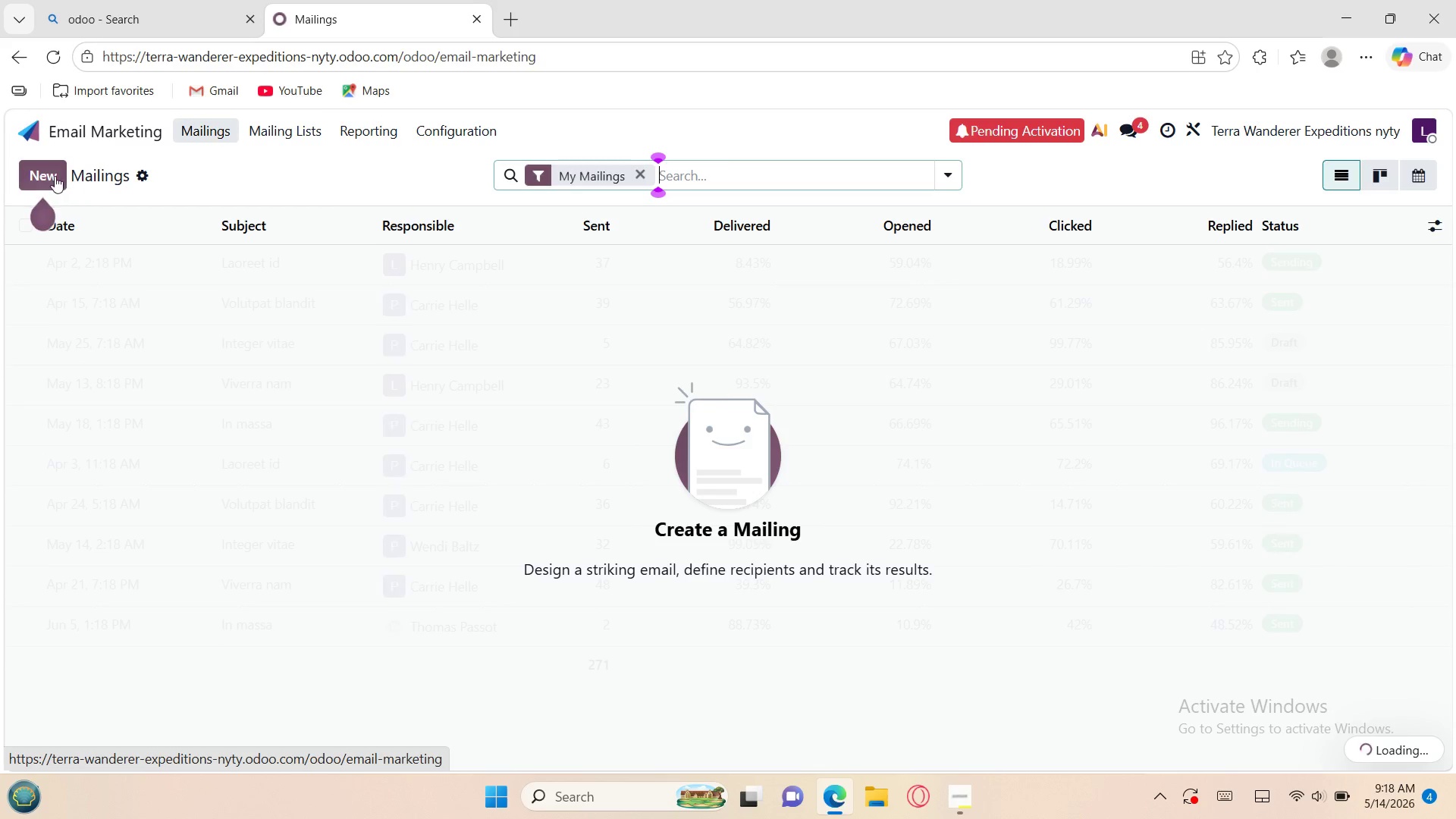 
left_click([49, 176])
 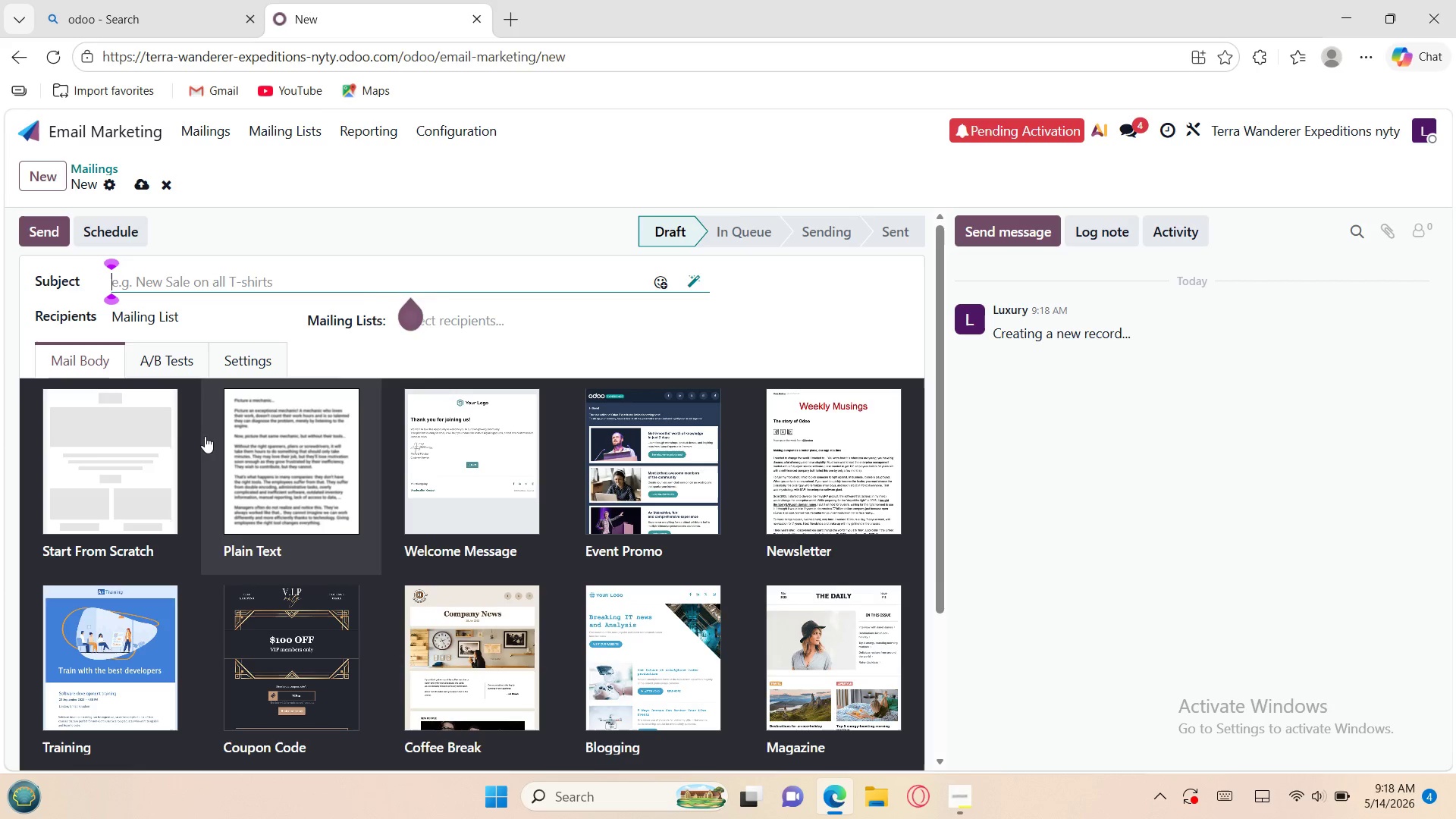 
wait(17.16)
 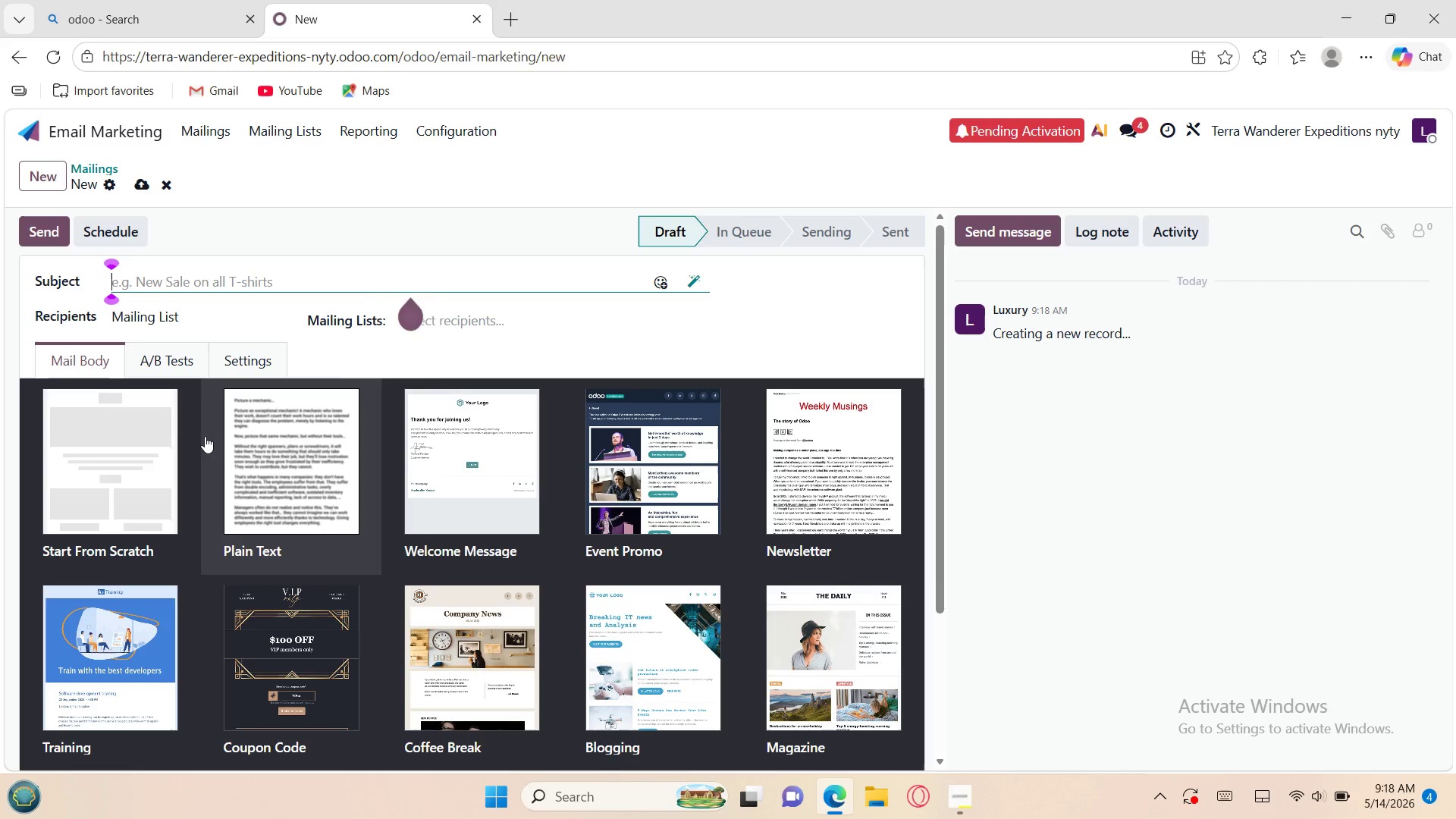 
type(you)
 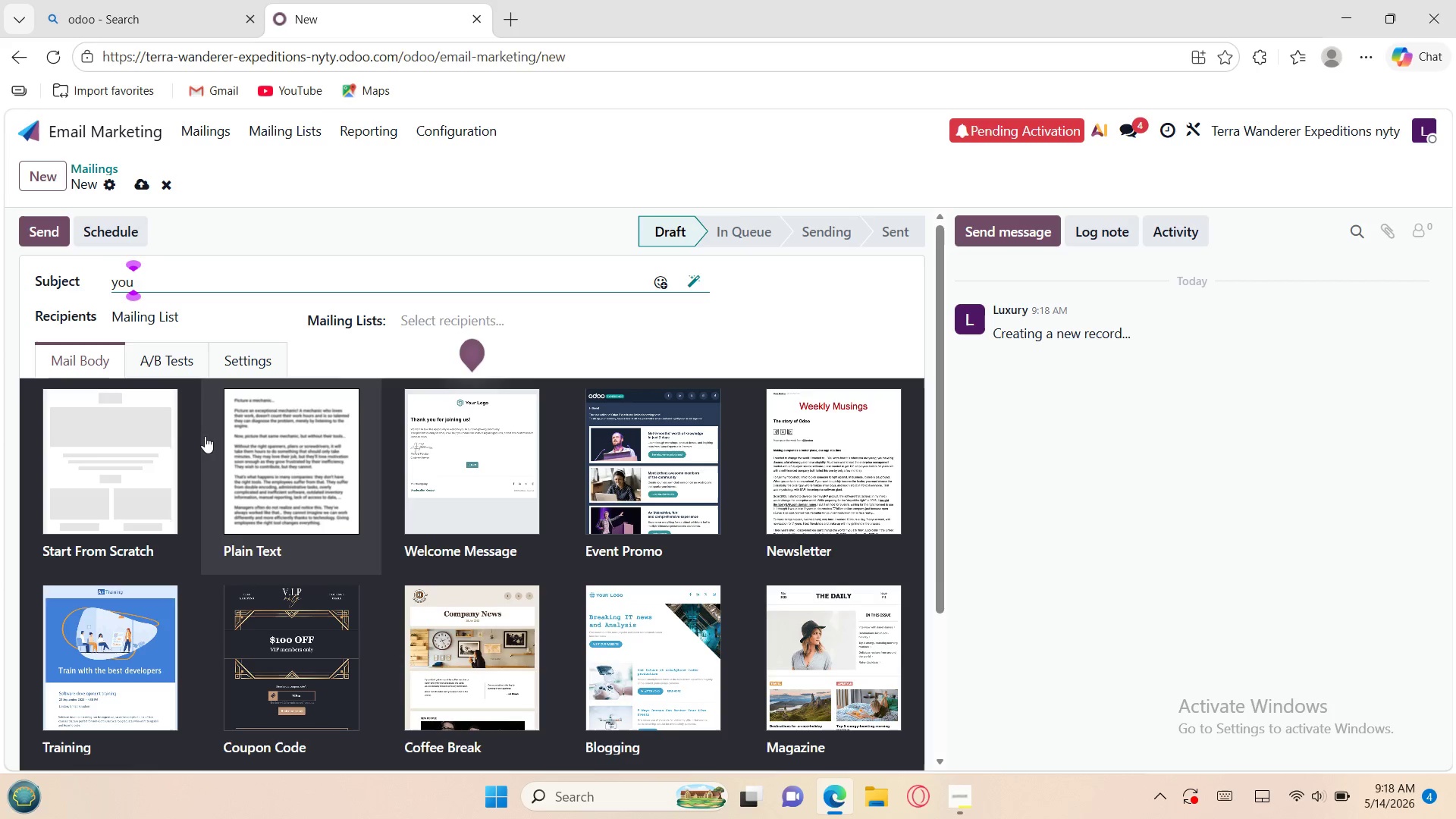 
hold_key(key=ShiftLeft, duration=1.5)
 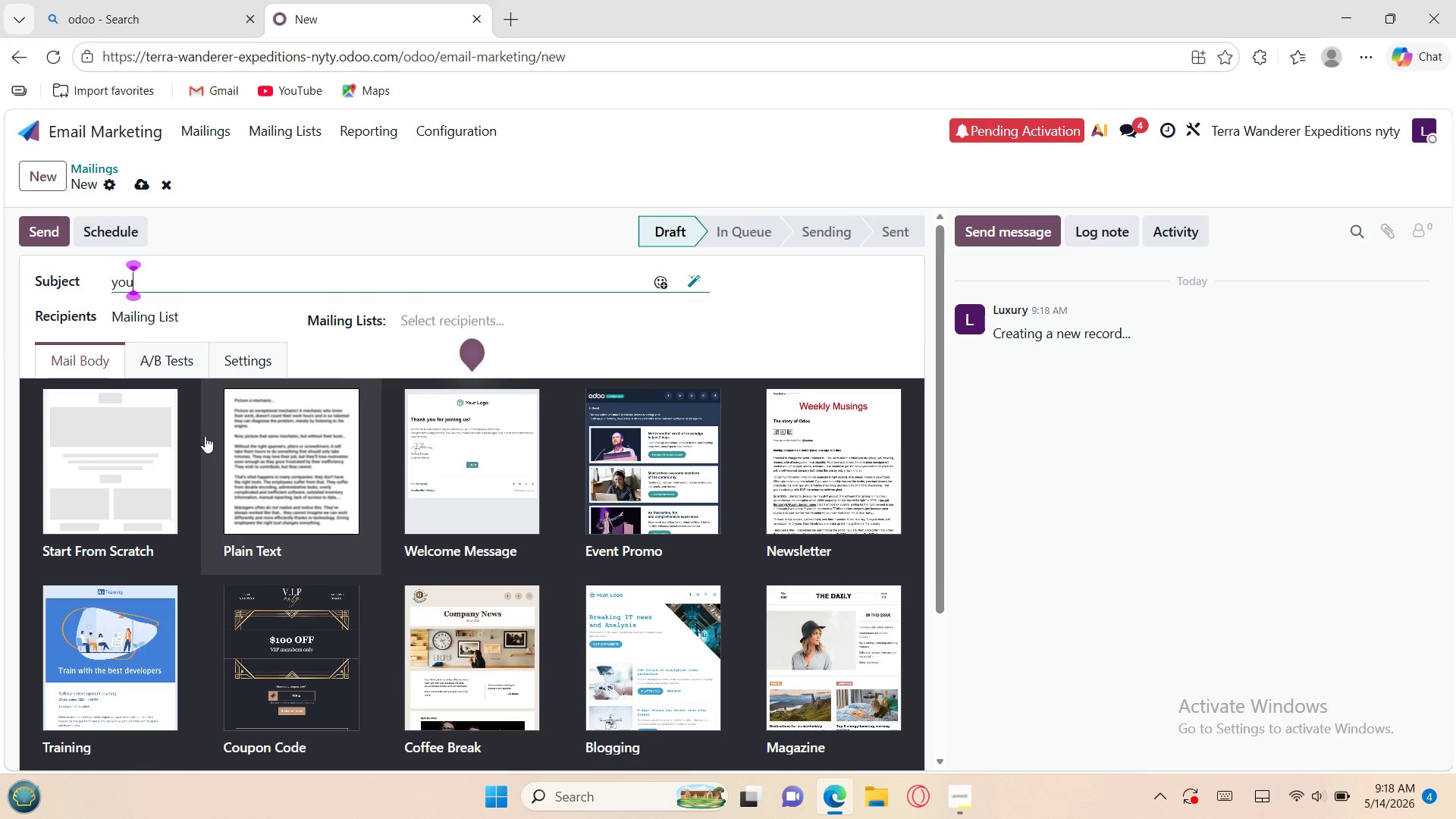 
hold_key(key=ShiftLeft, duration=1.5)
 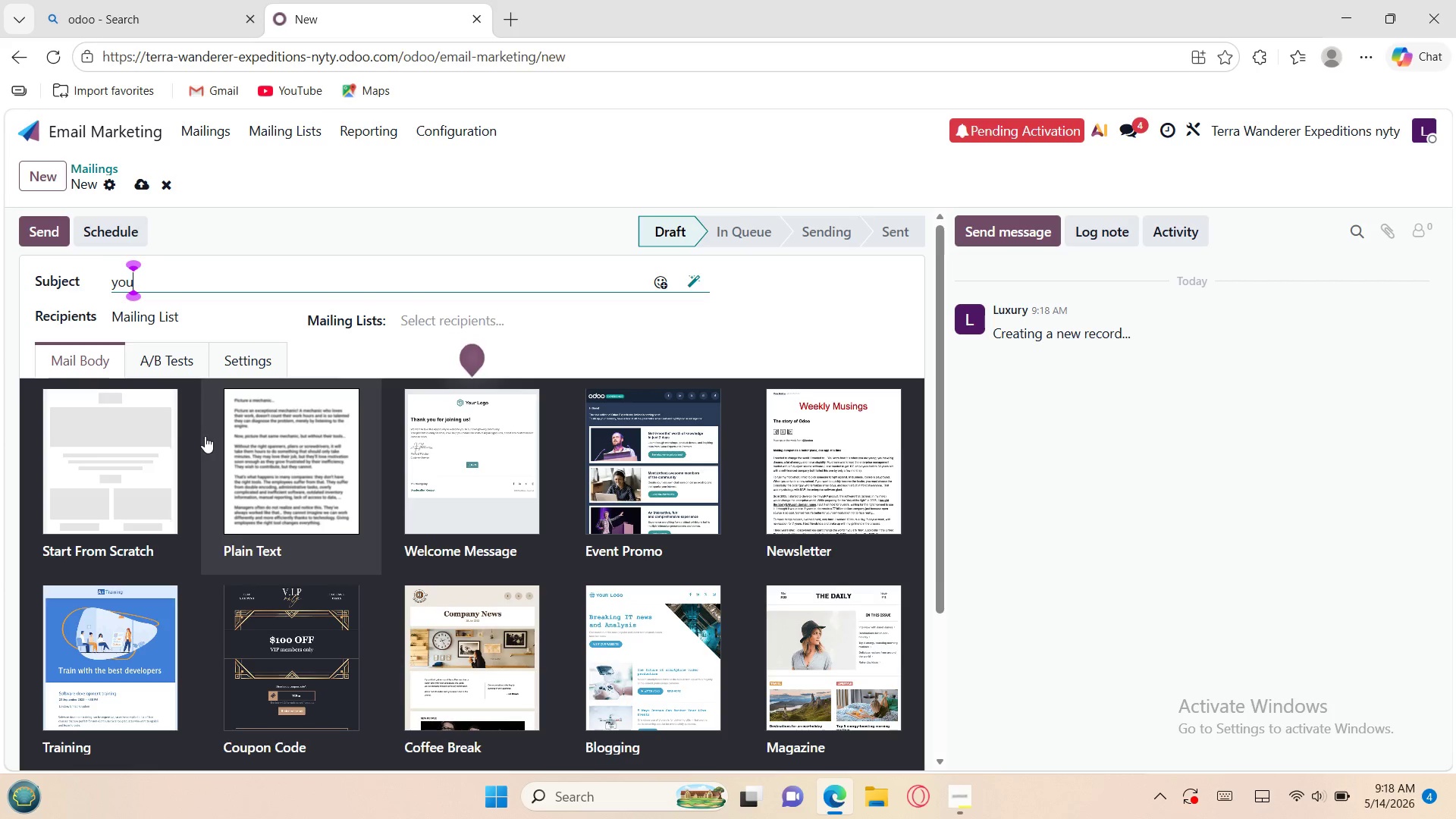 
hold_key(key=ShiftLeft, duration=1.2)
 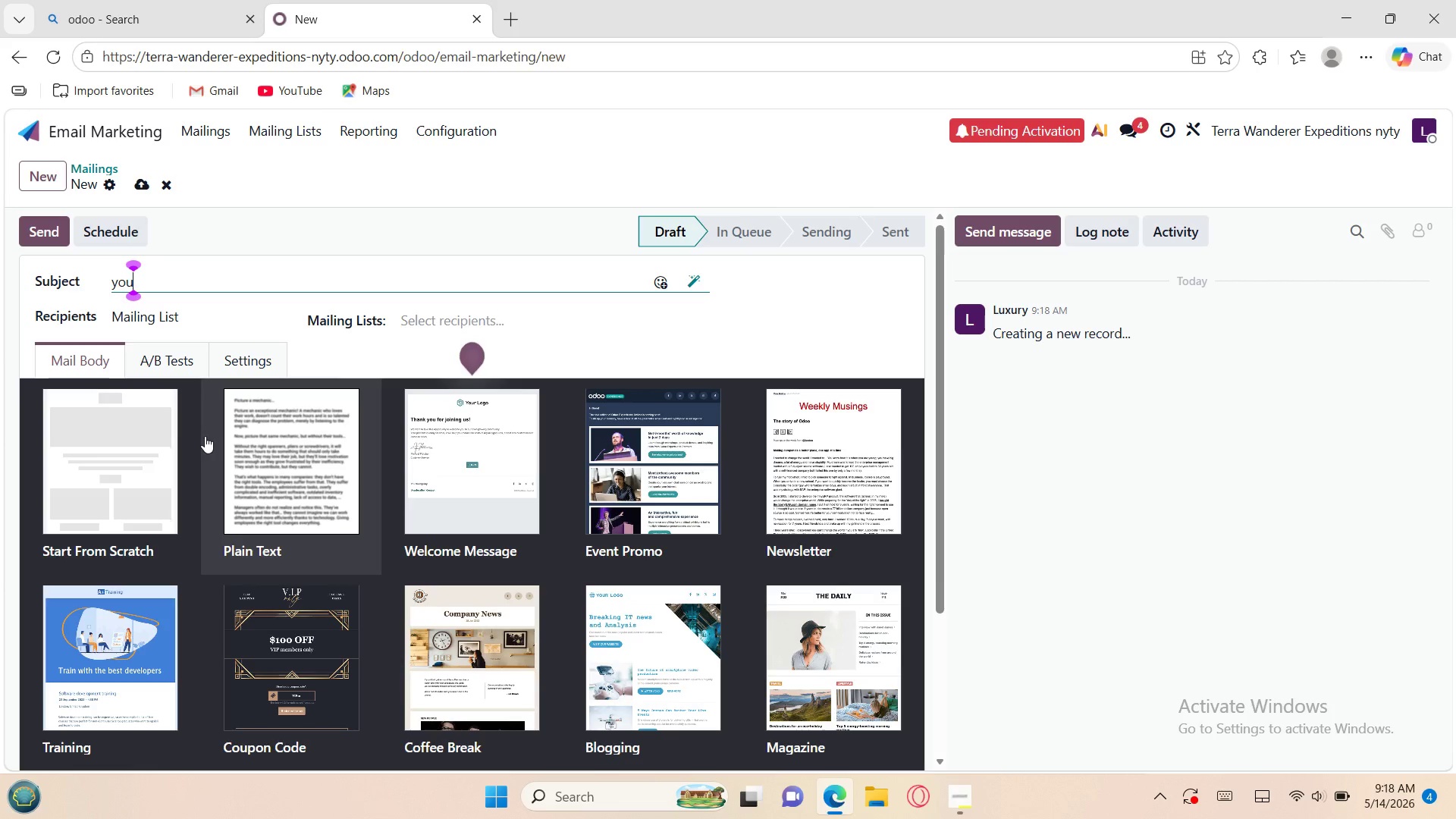 
key(Backspace)
 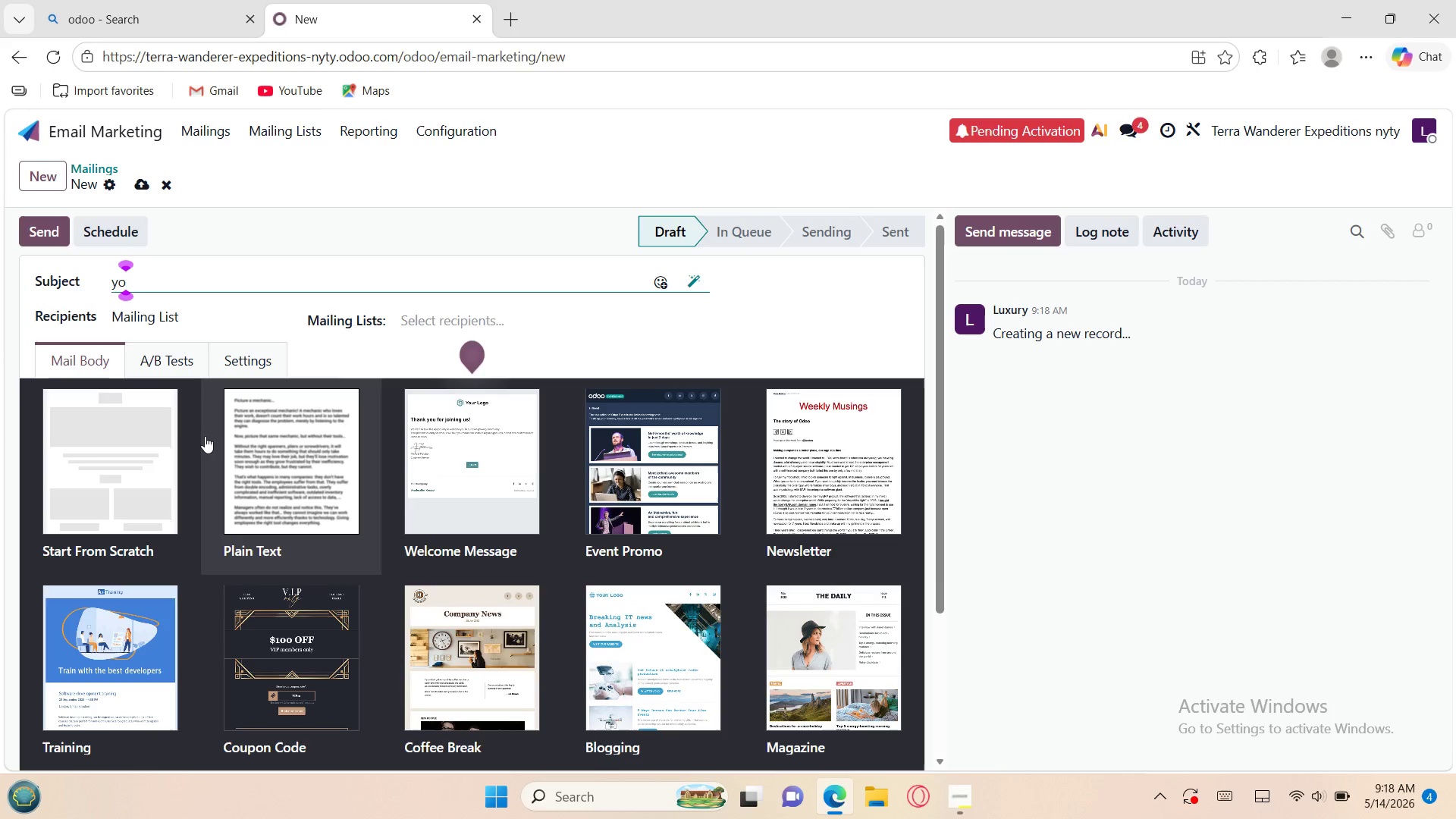 
key(Backspace)
 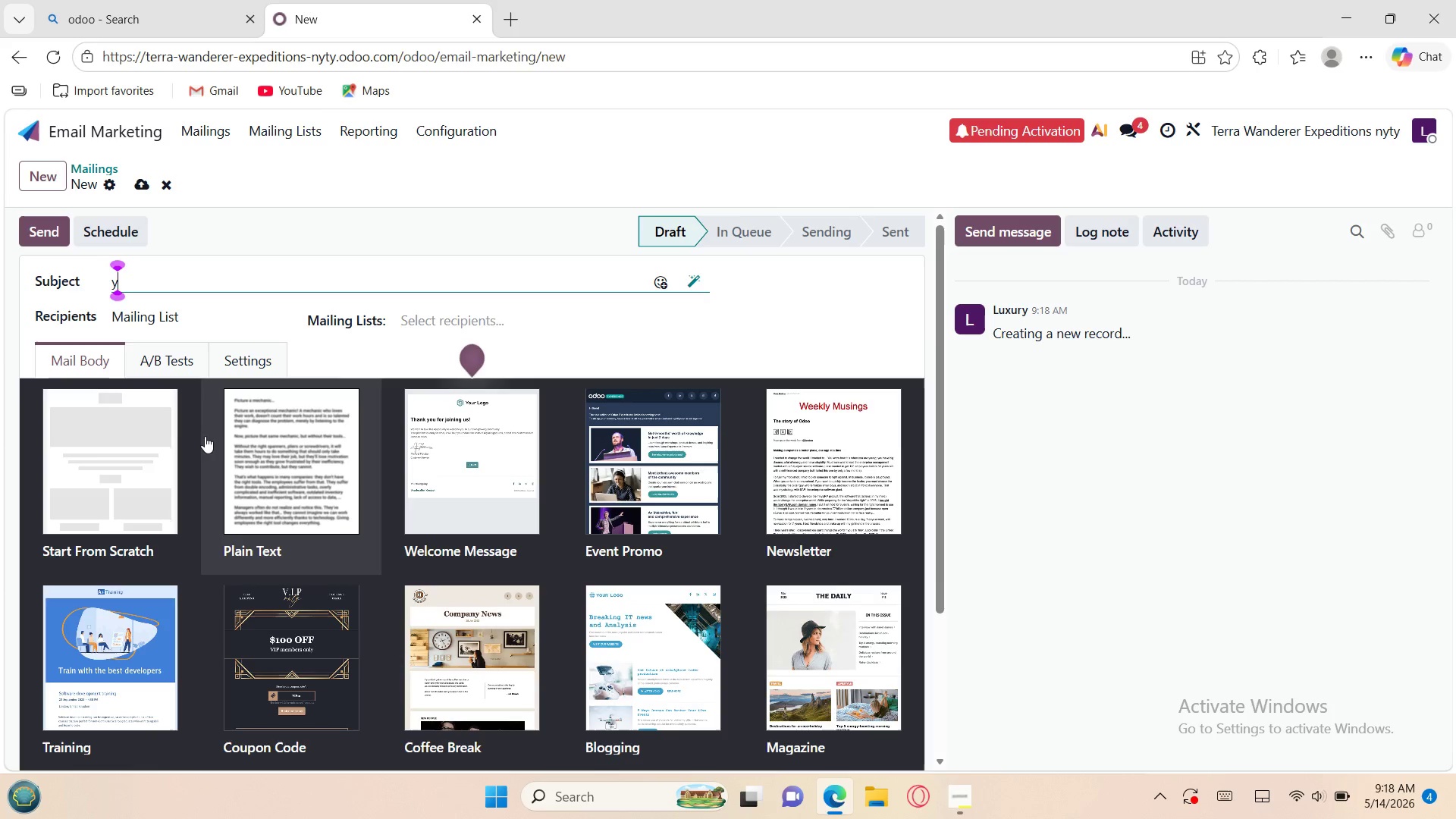 
key(Backspace)
 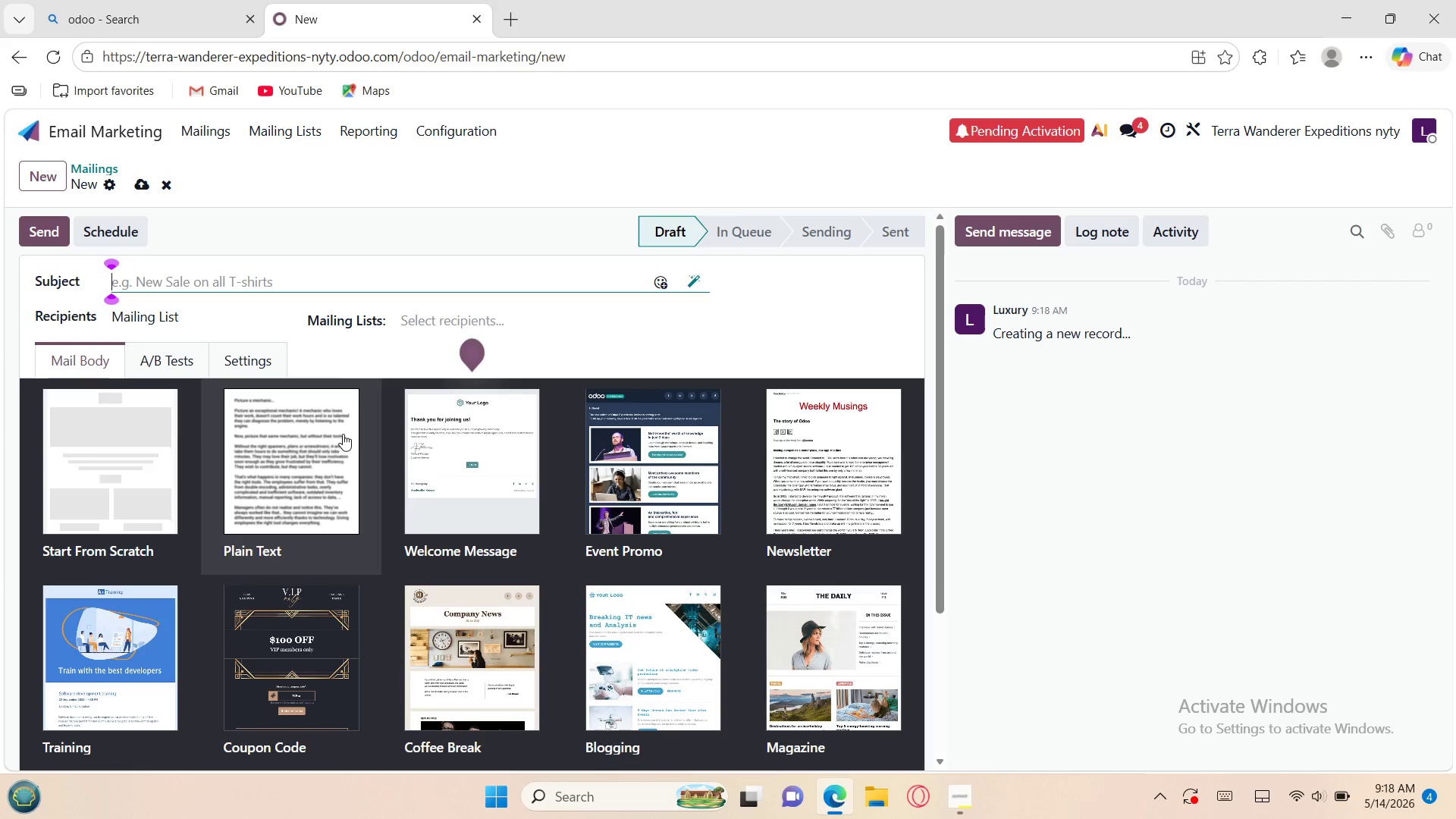 
left_click([232, 367])
 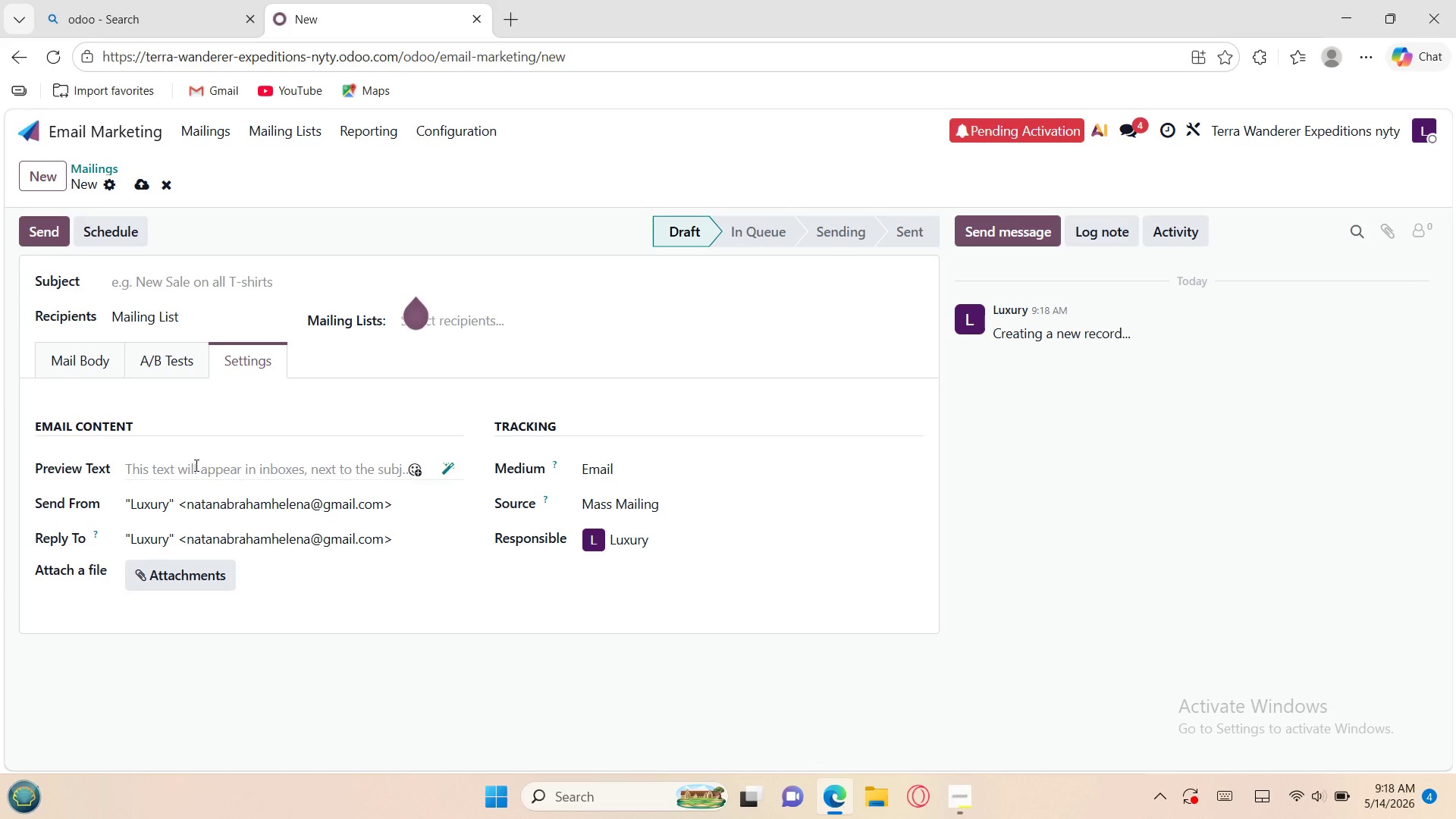 
left_click([191, 466])
 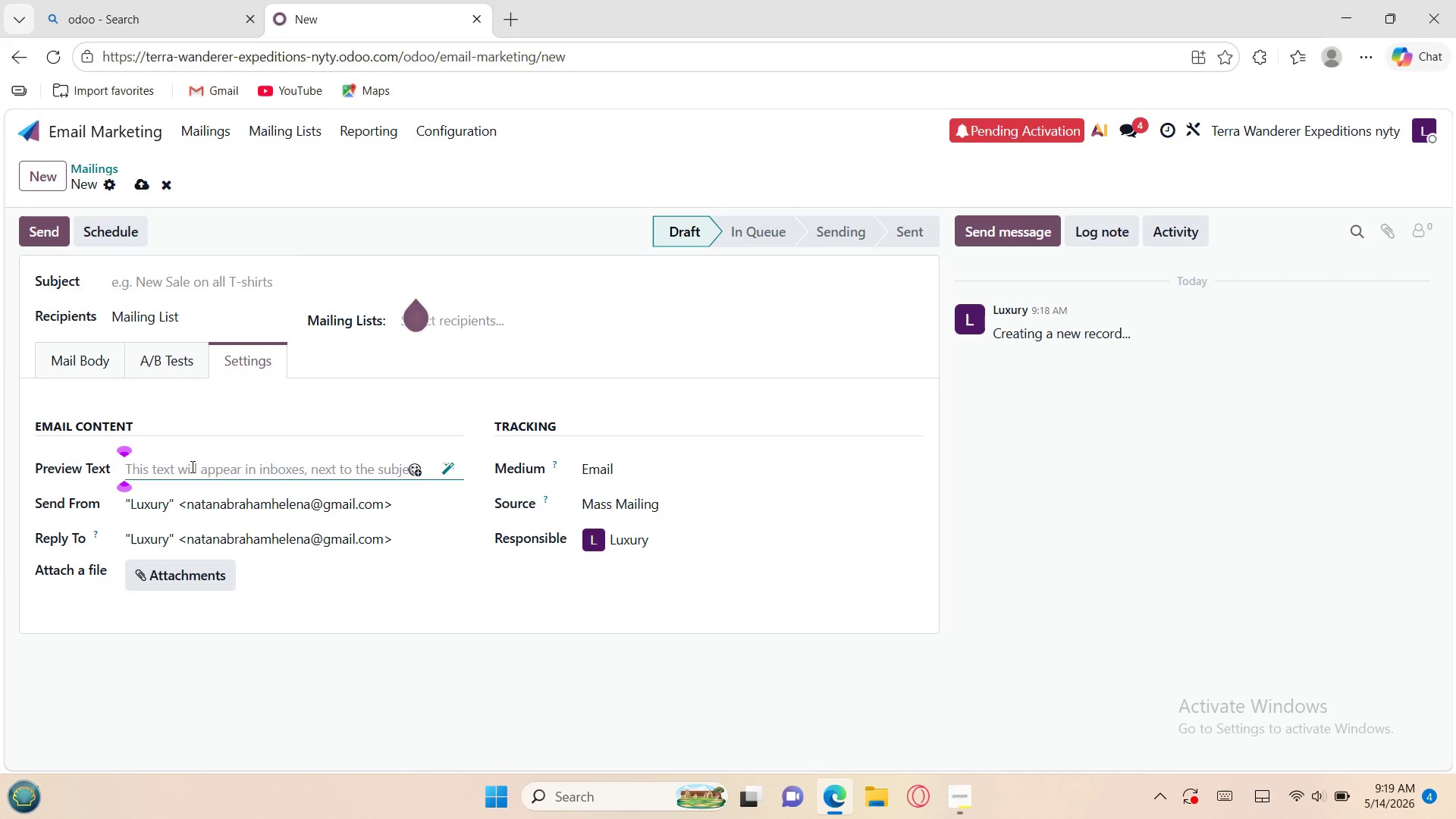 
wait(10.23)
 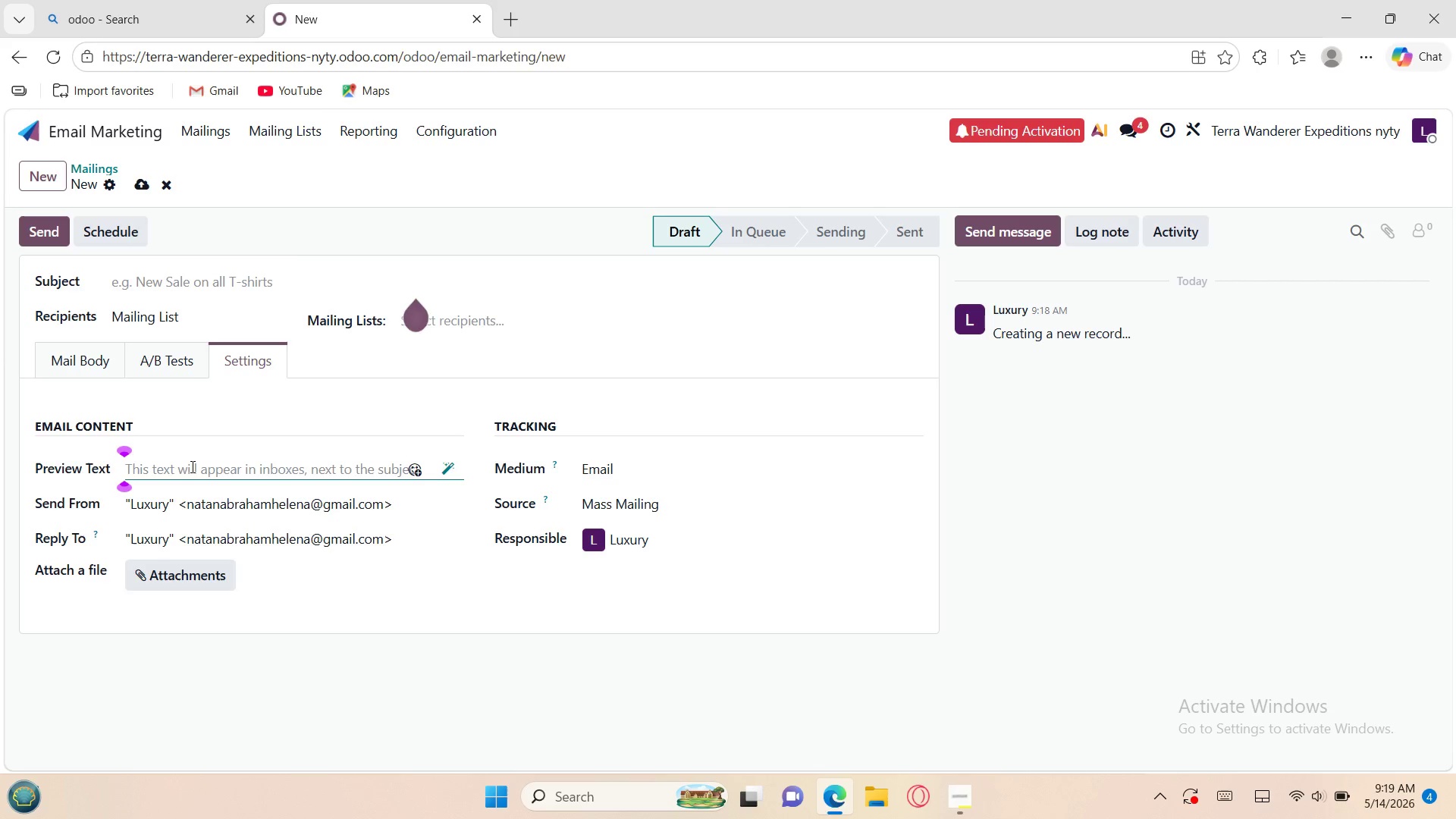 
left_click([79, 355])
 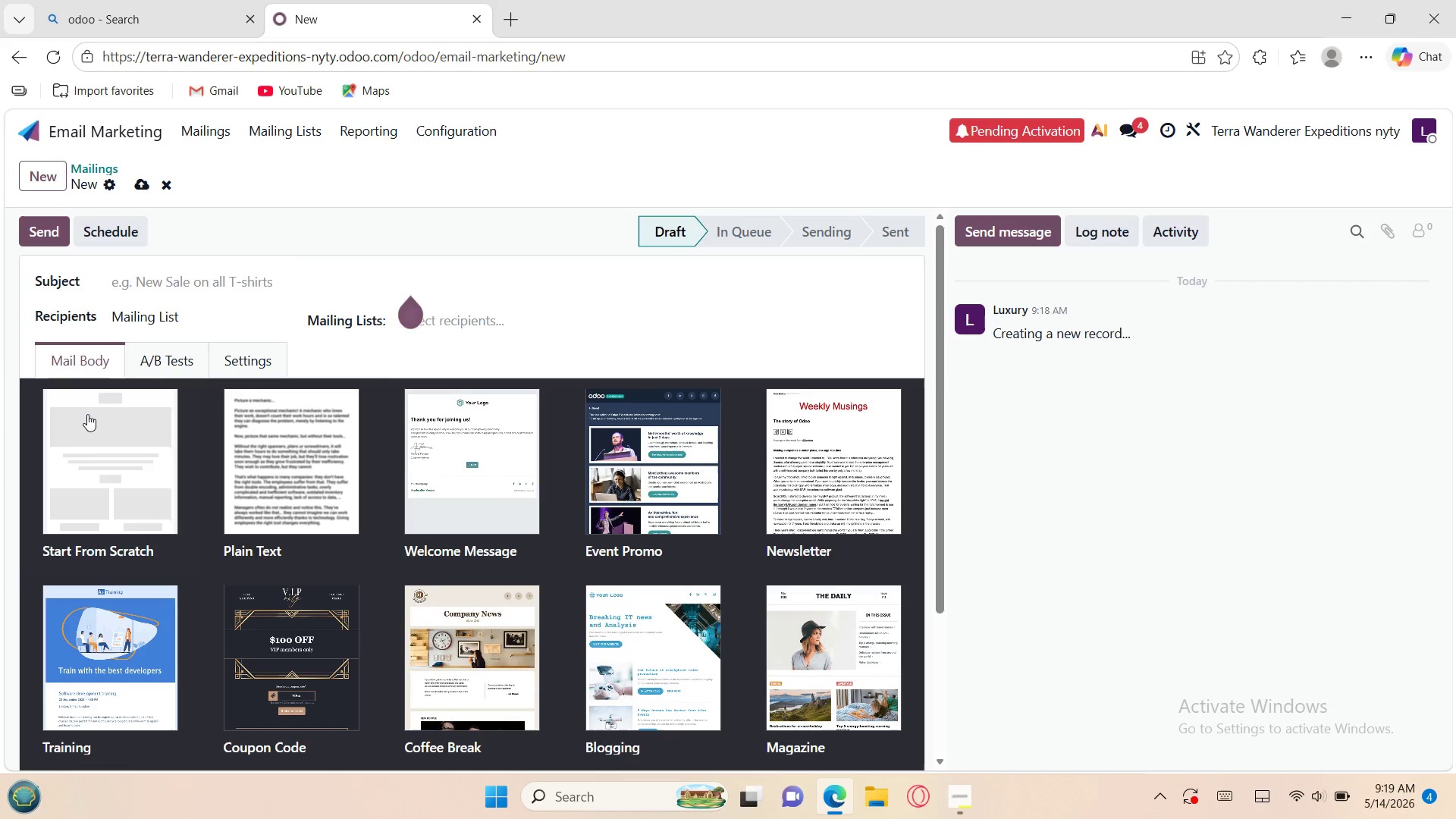 
left_click([92, 432])
 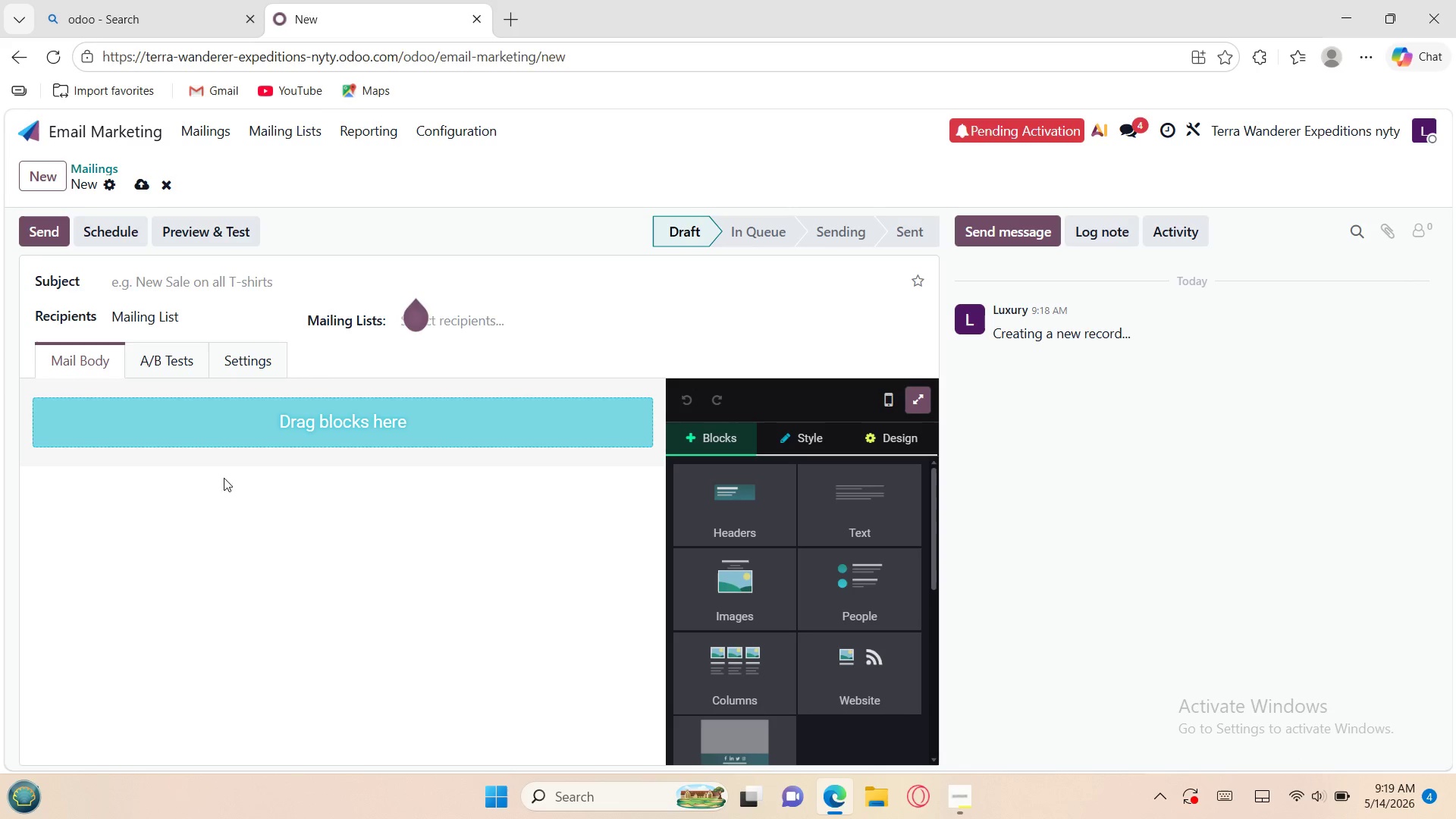 
wait(7.14)
 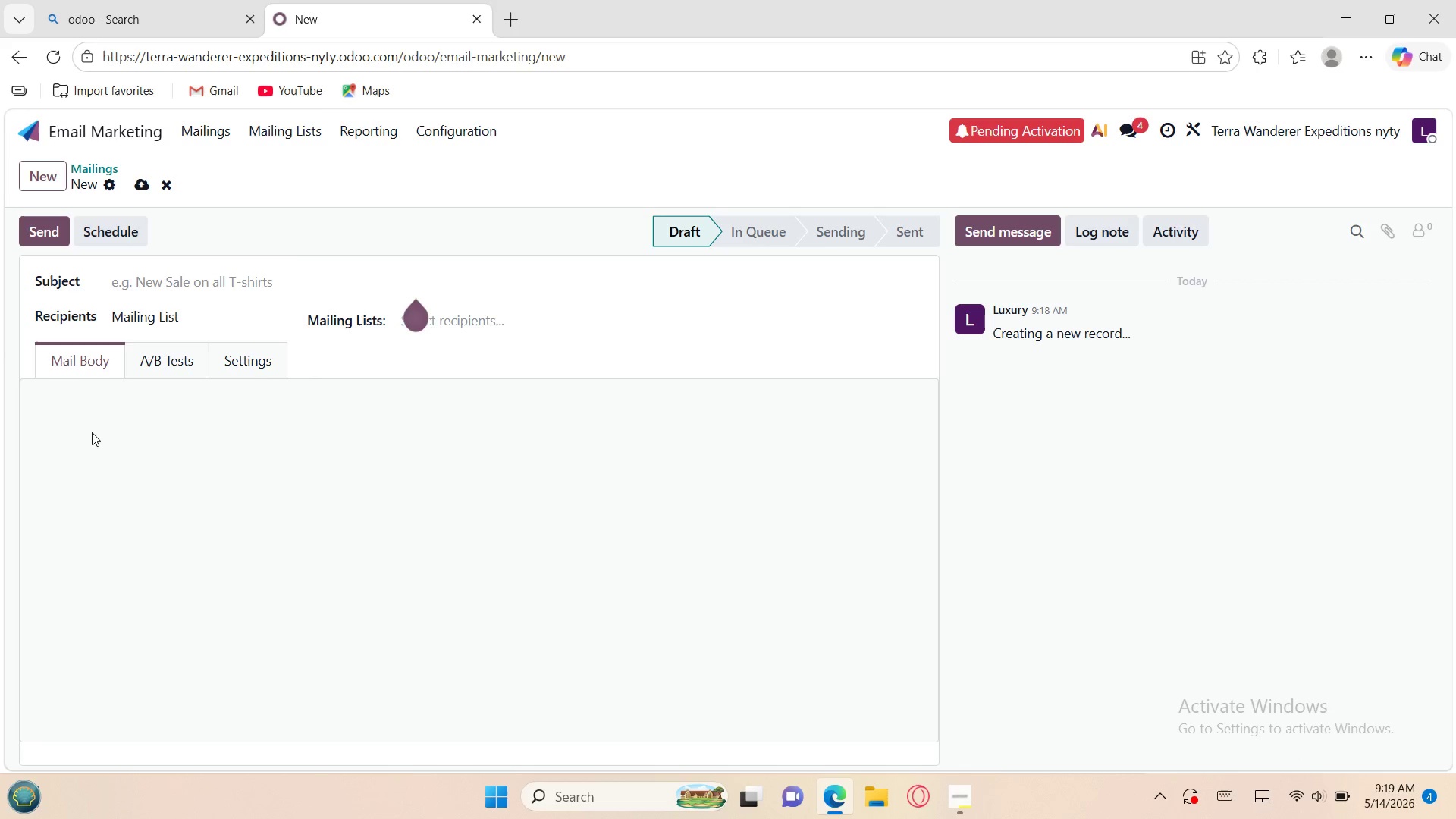 
left_click([726, 508])
 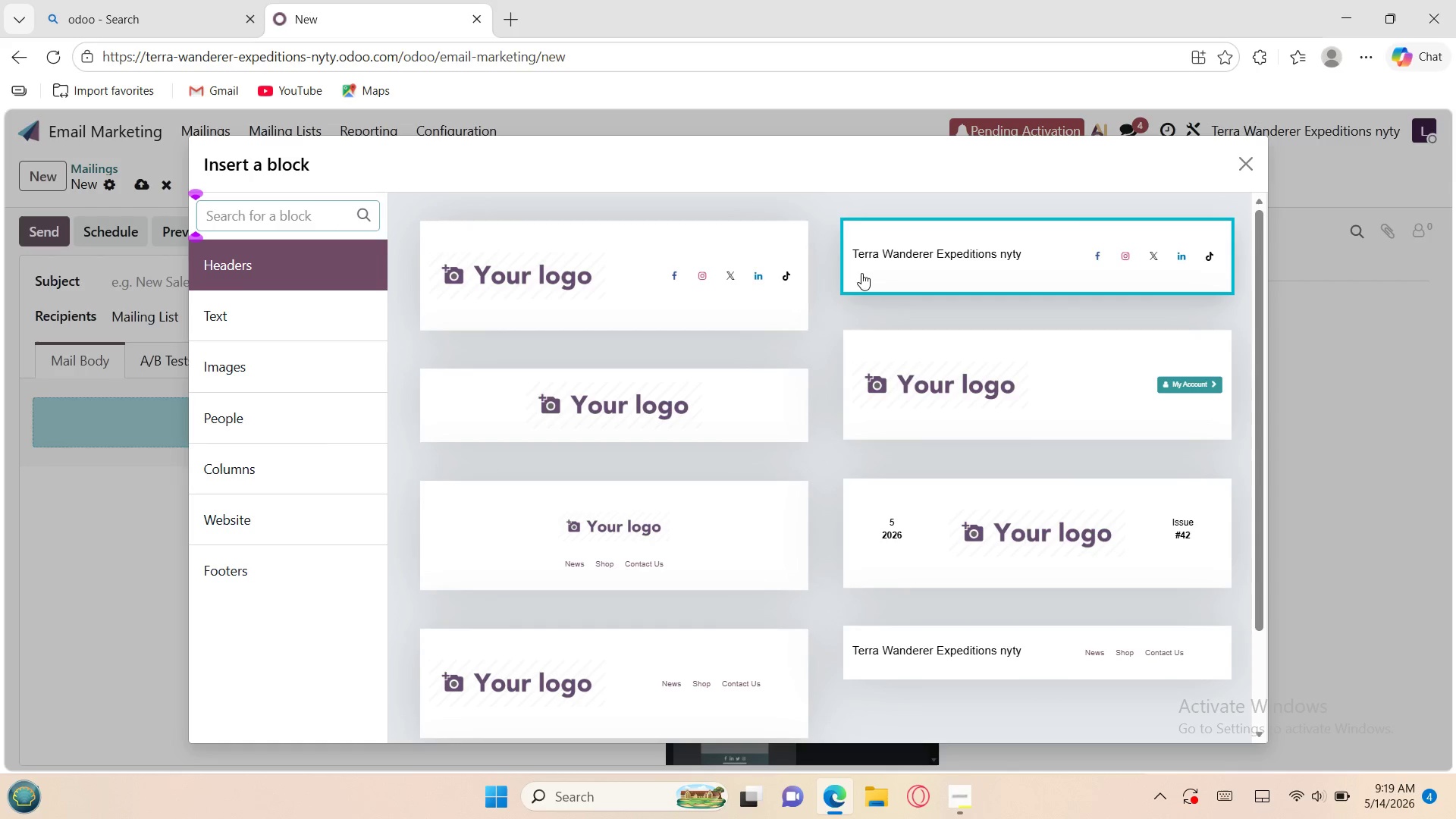 
left_click([890, 256])
 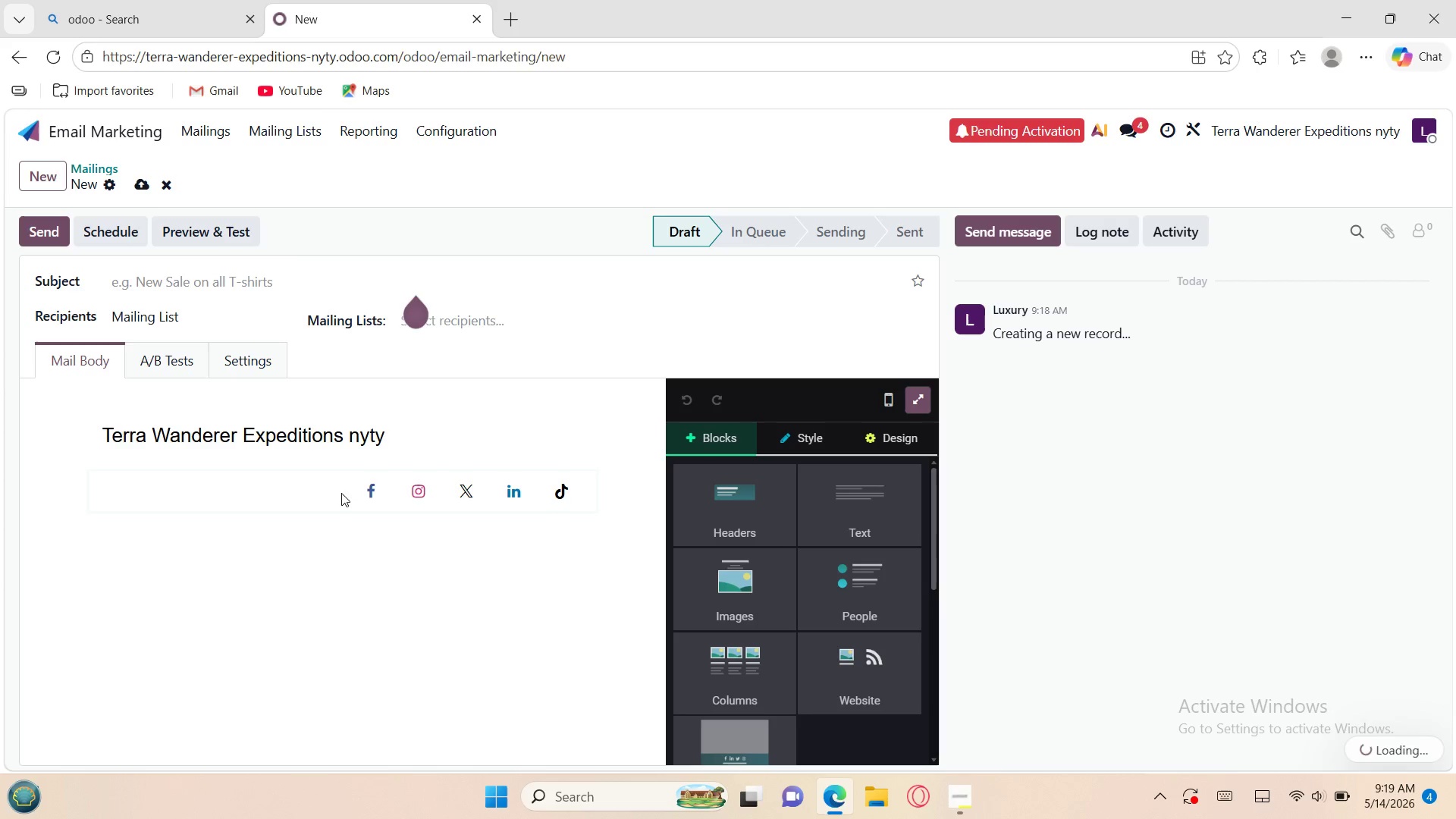 
left_click([323, 490])
 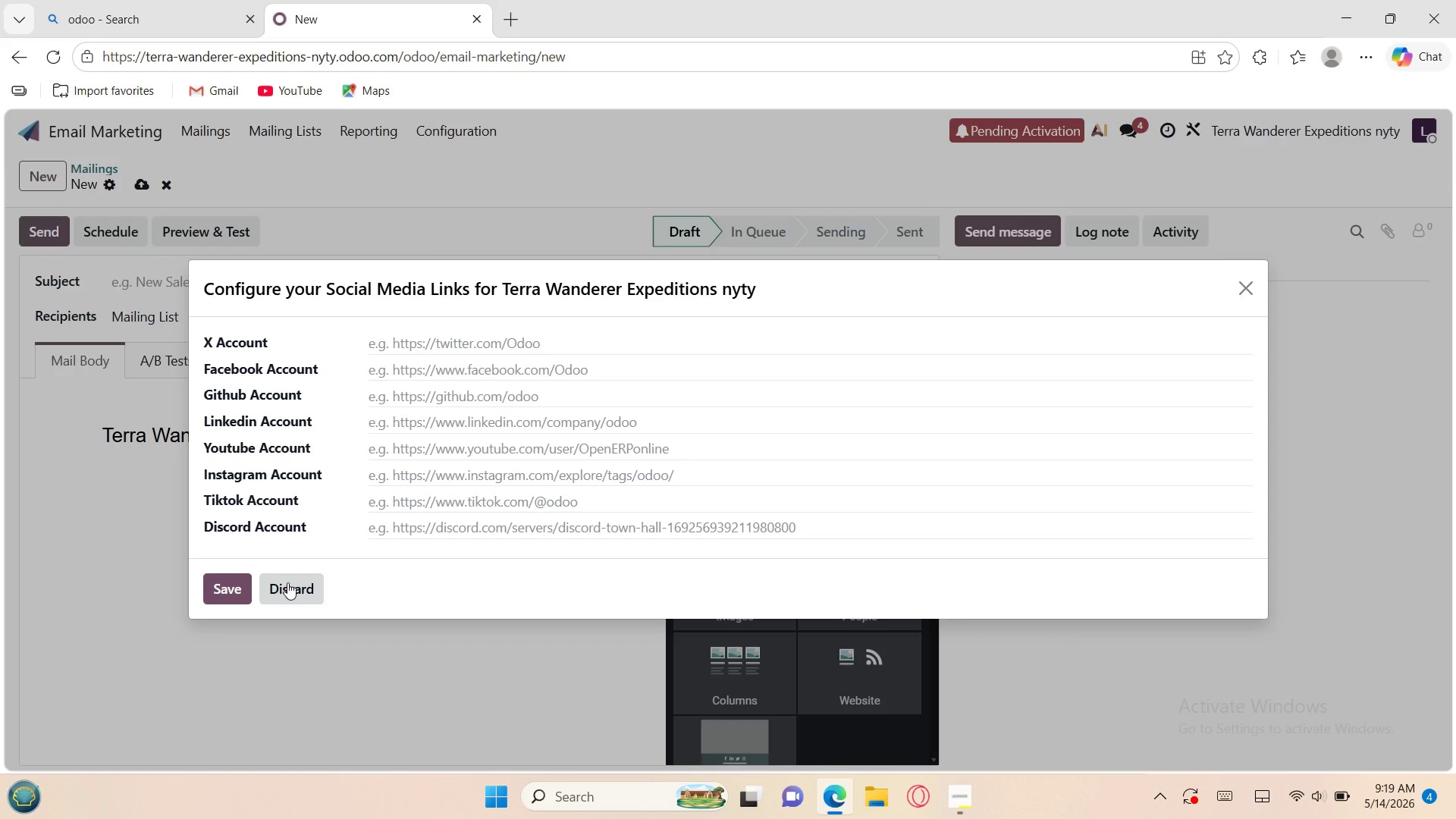 
left_click([287, 582])
 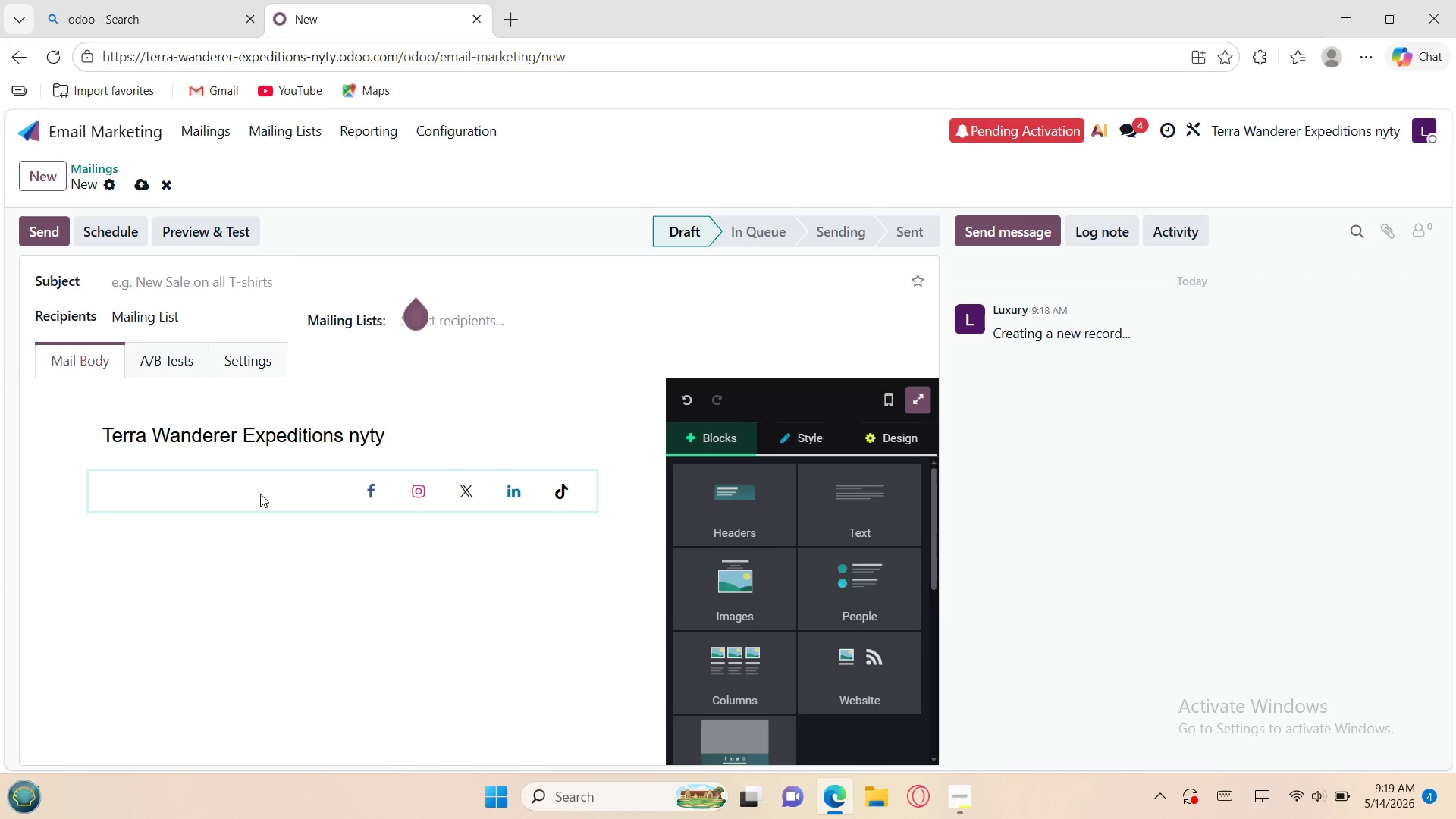 
left_click([260, 494])
 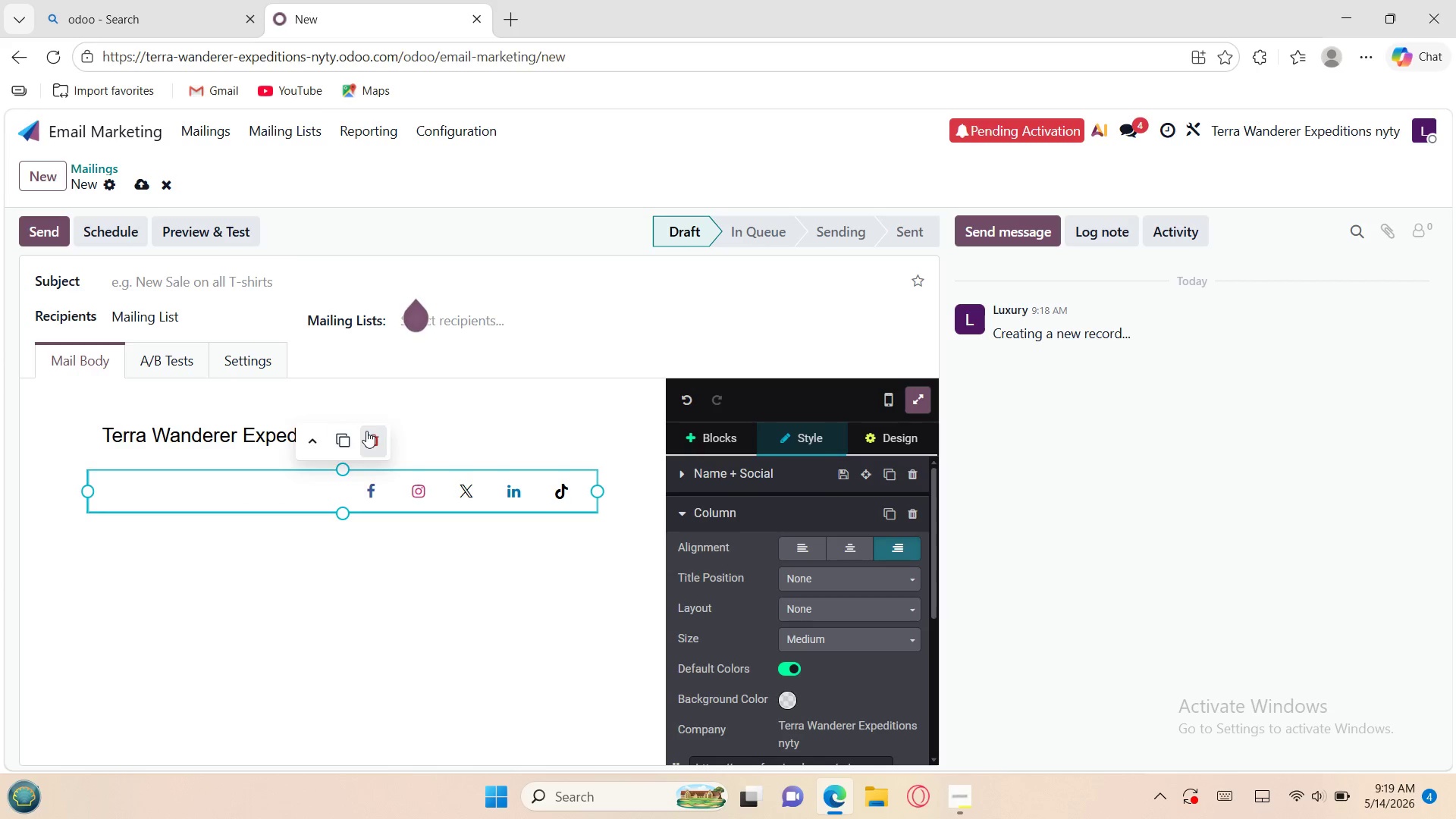 
left_click([366, 431])
 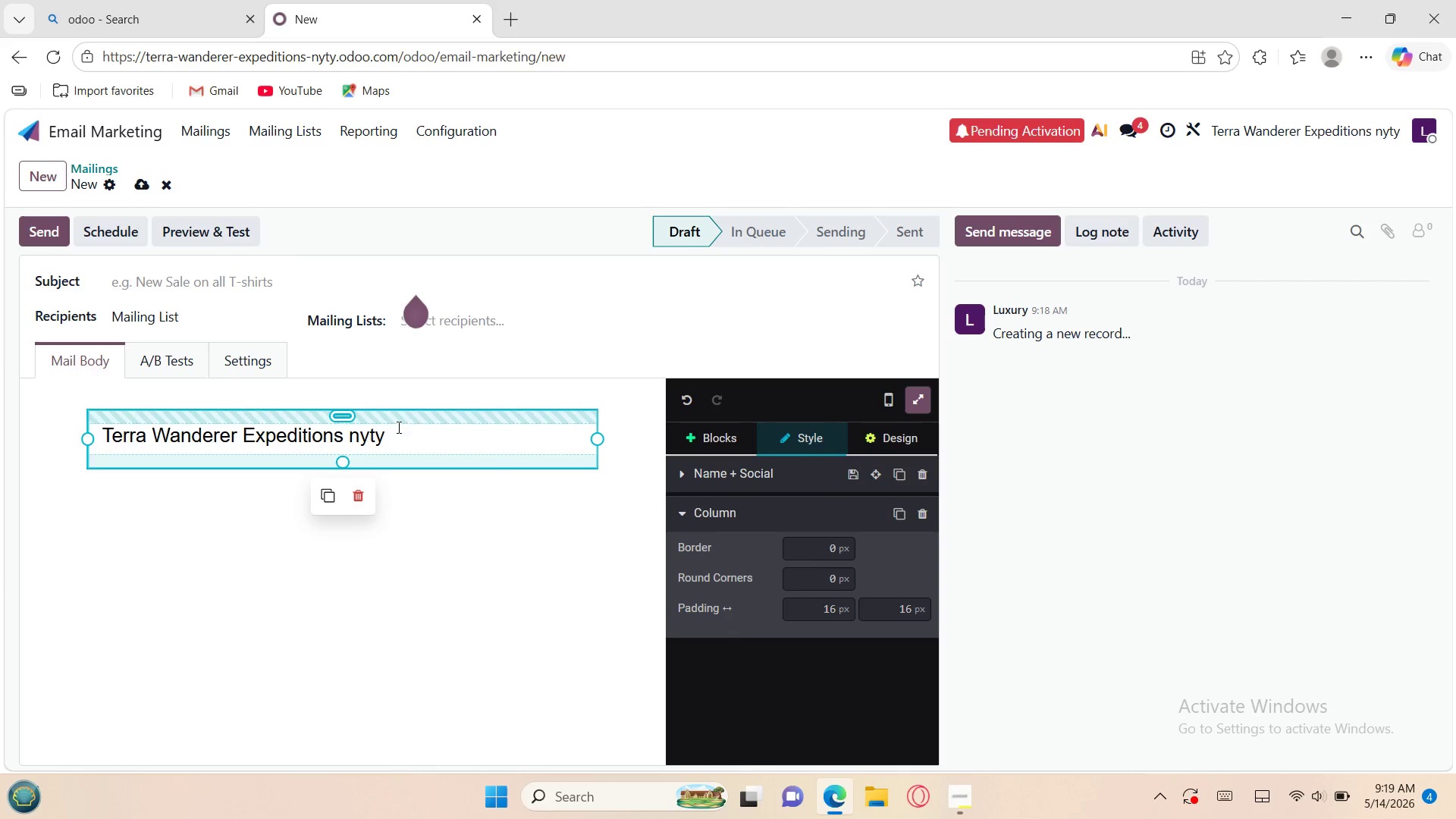 
left_click([397, 428])
 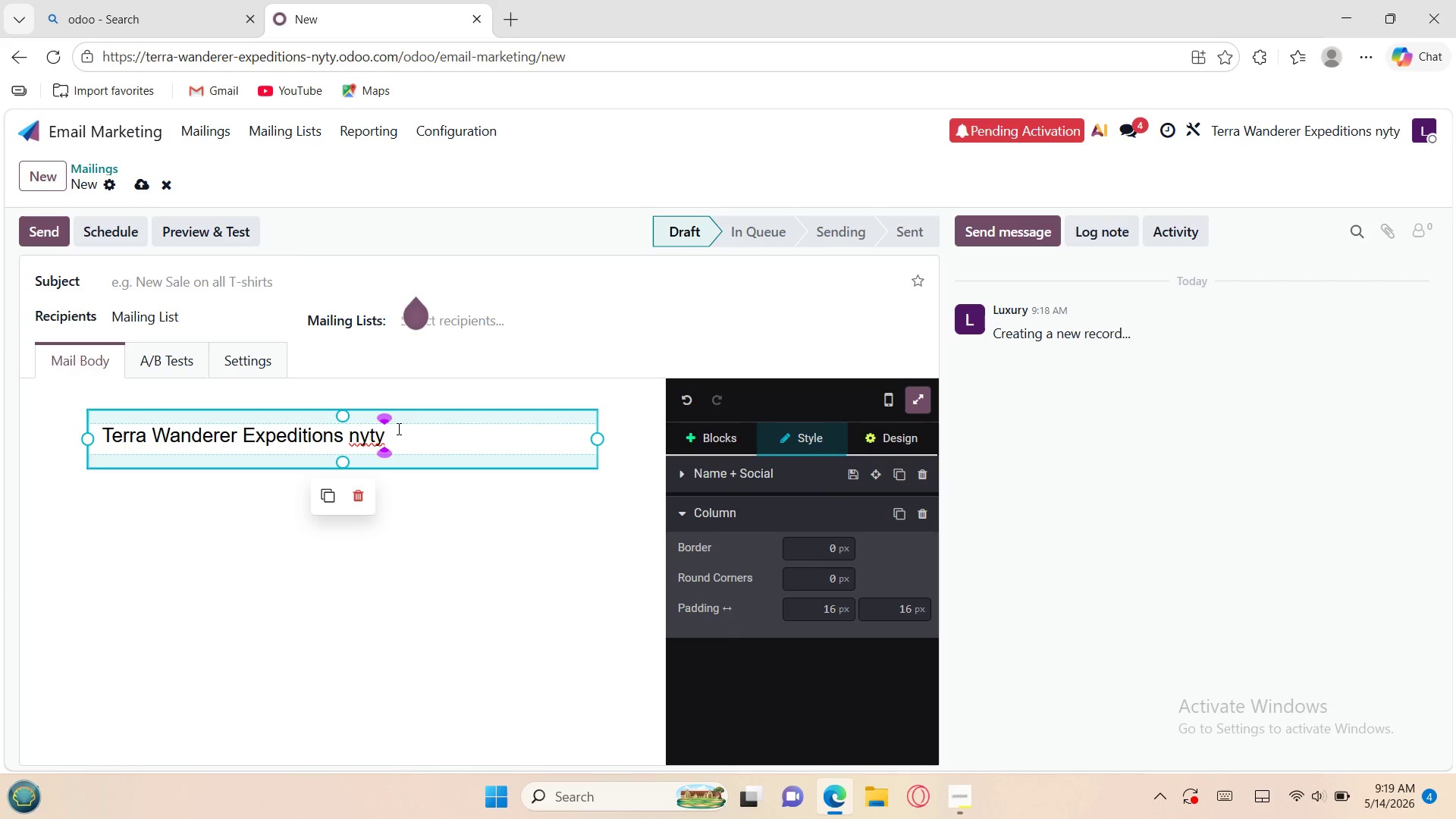 
key(Backspace)
 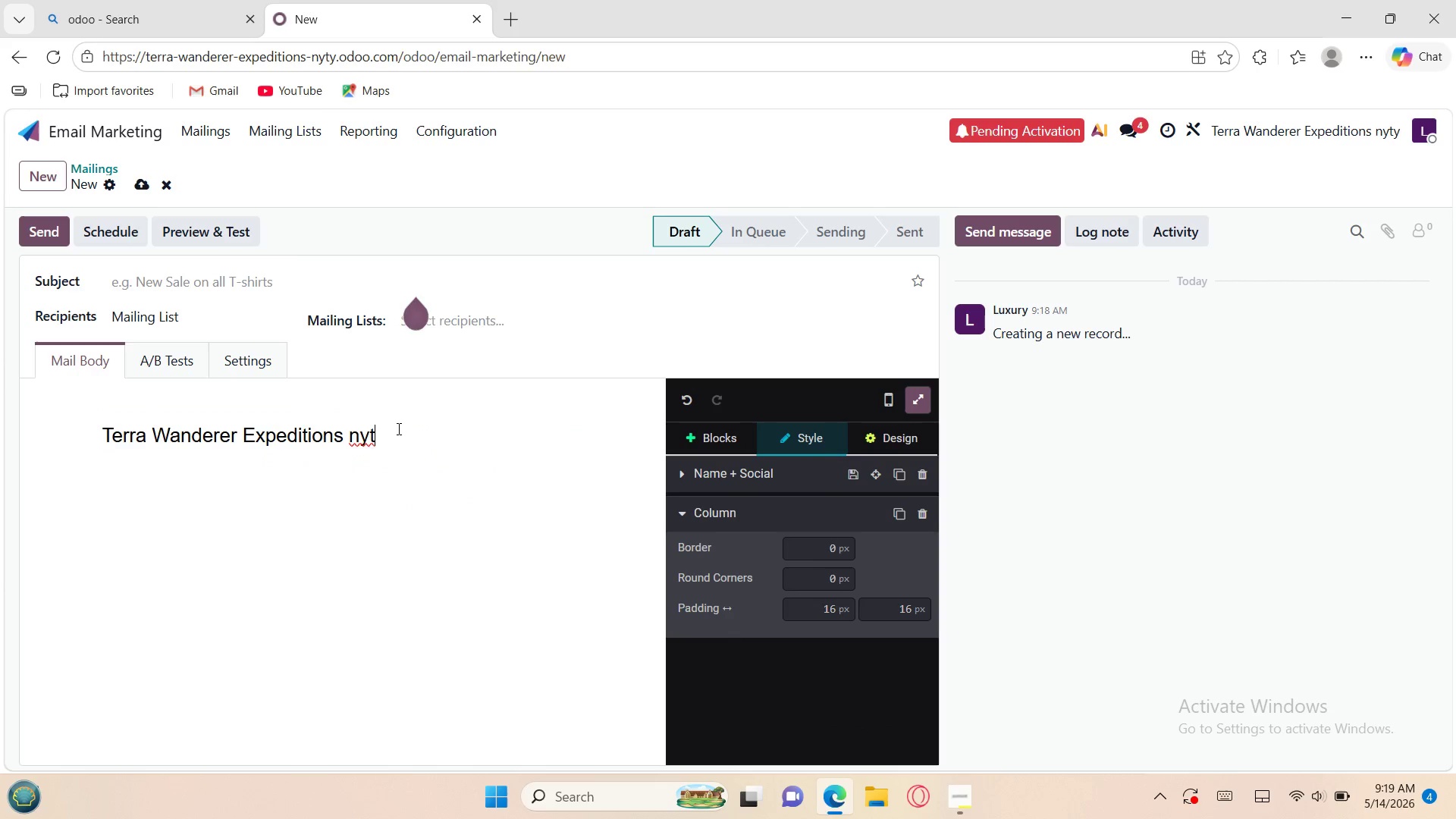 
key(Backspace)
 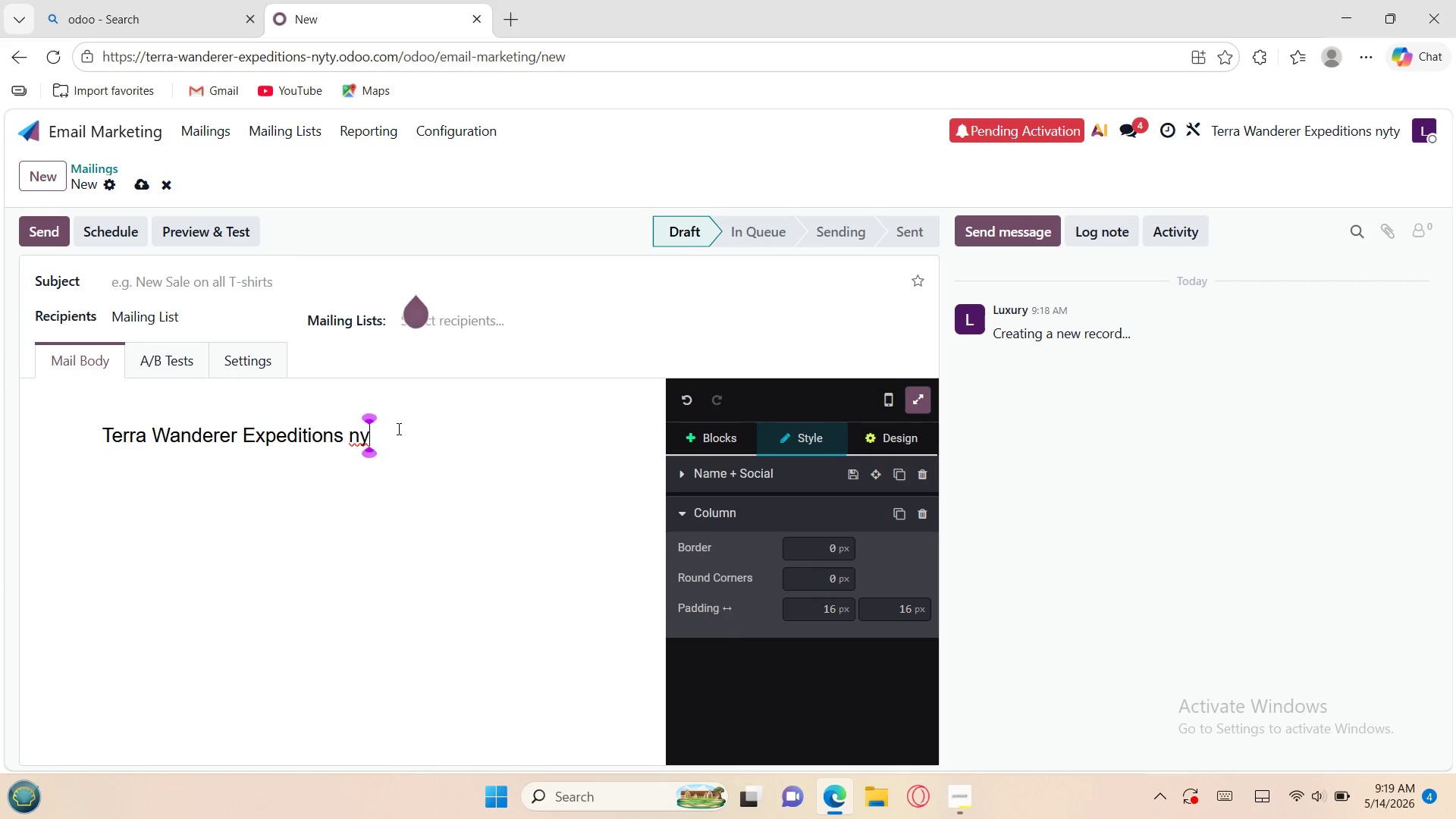 
key(Backspace)
 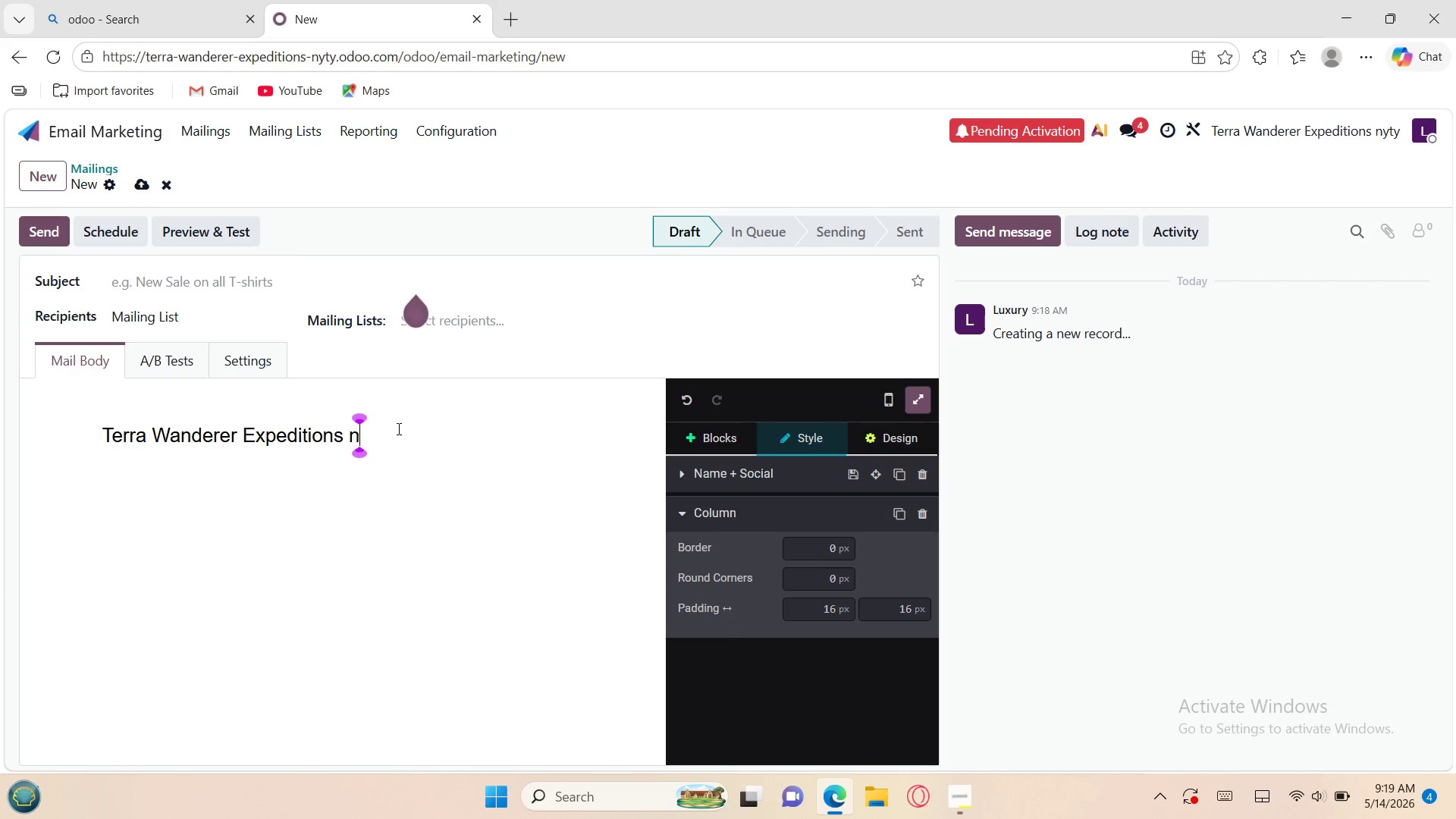 
key(Backspace)
 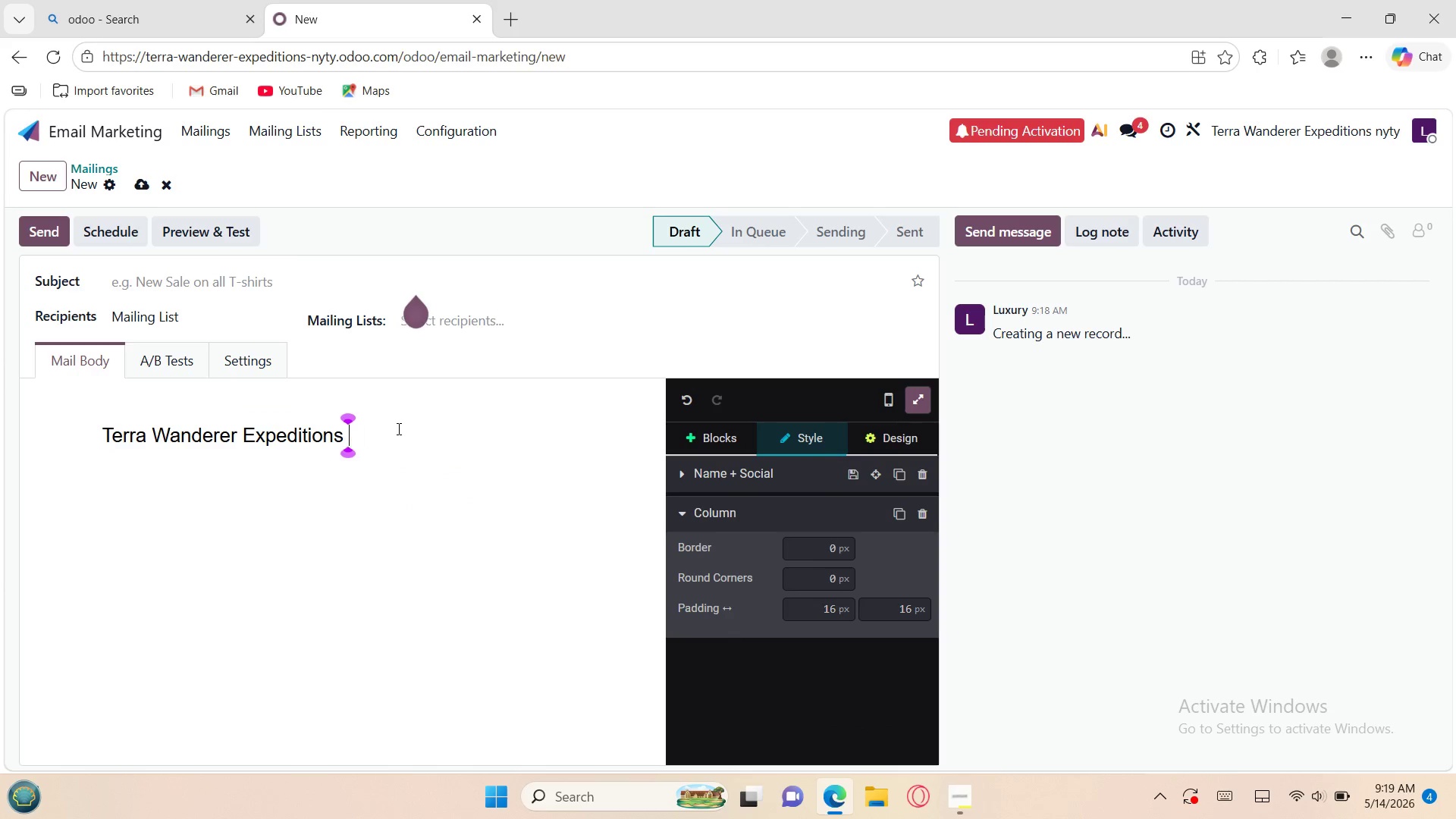 
key(Backspace)
 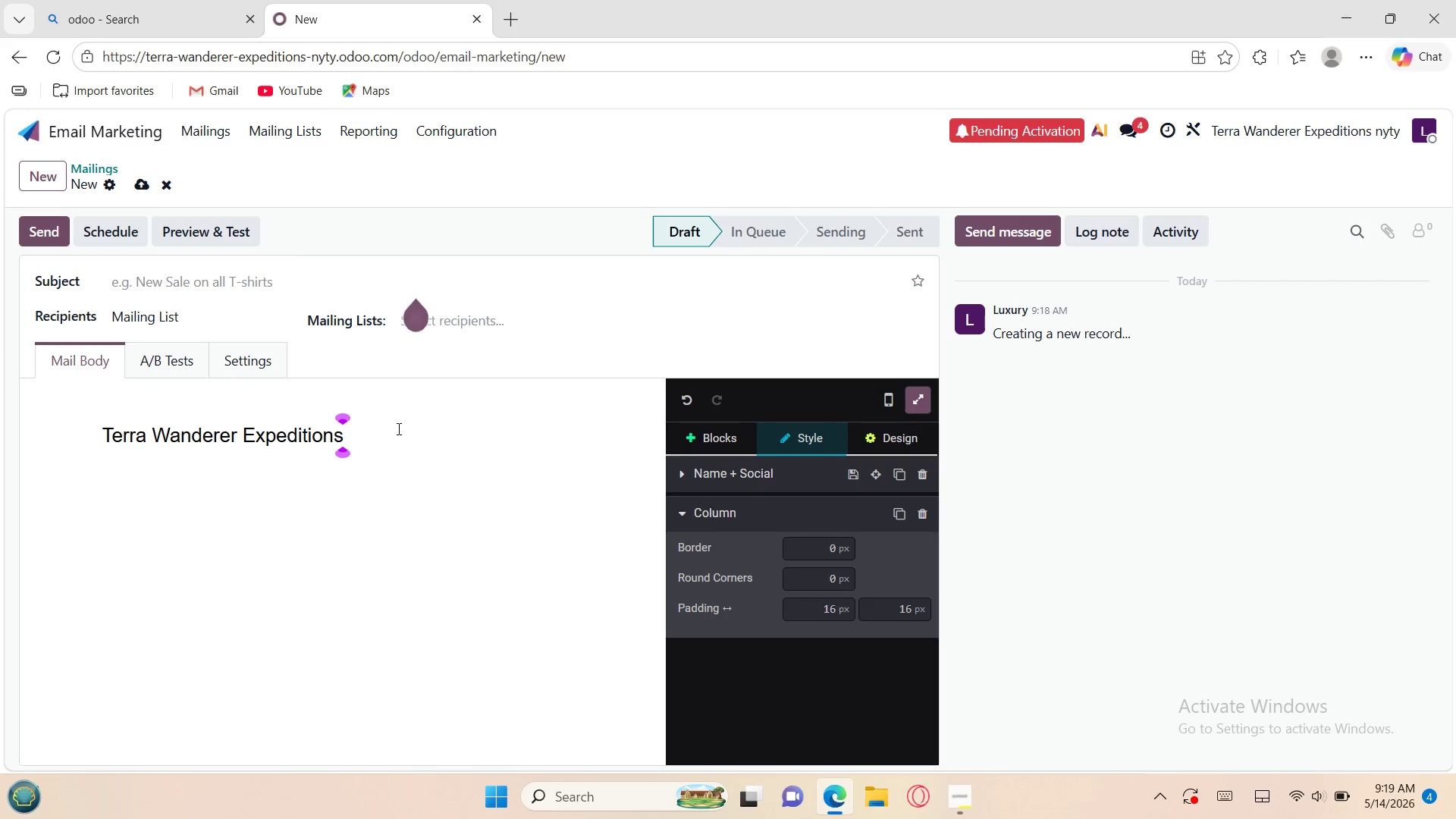 
wait(6.95)
 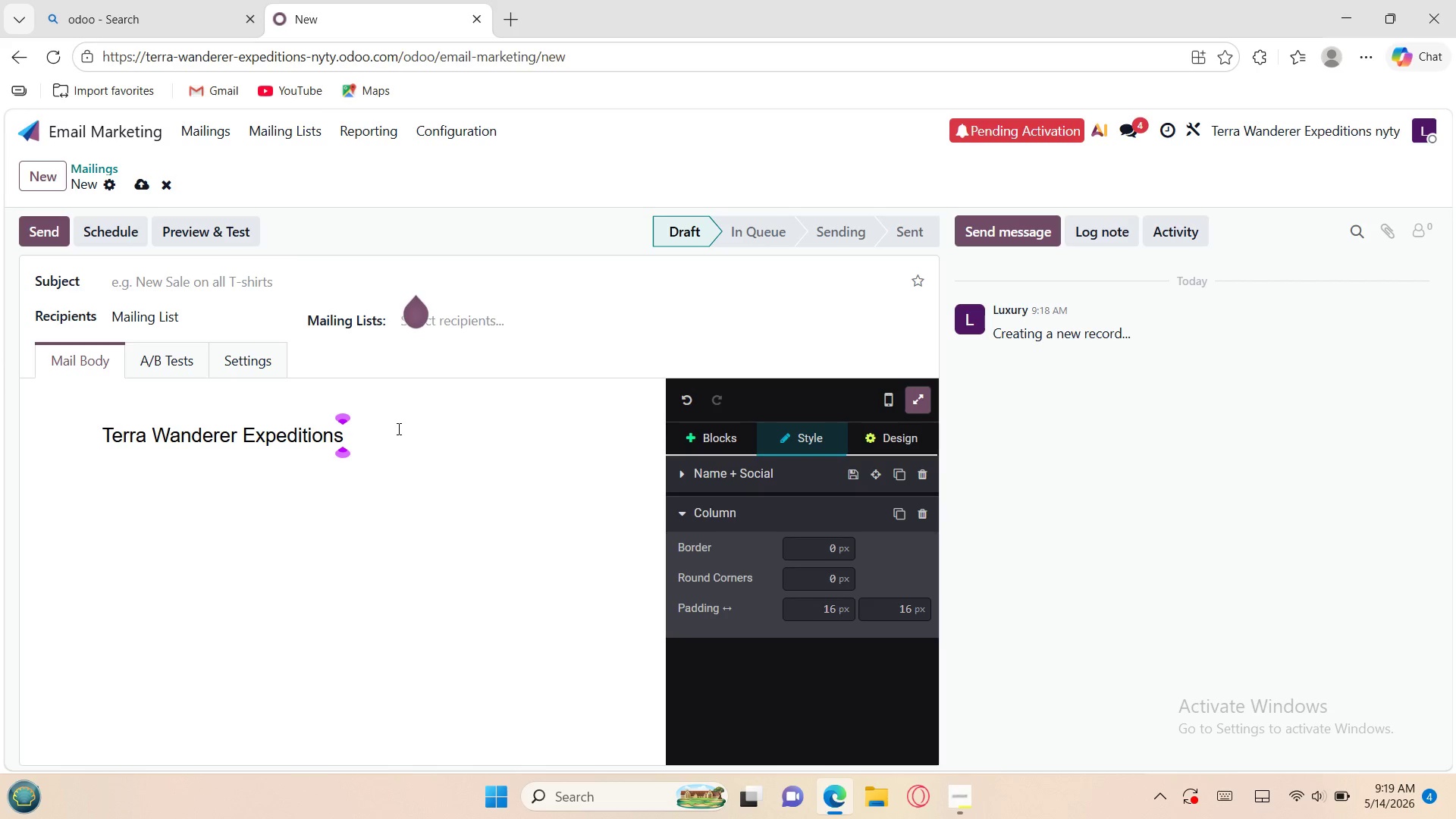 
left_click([701, 429])
 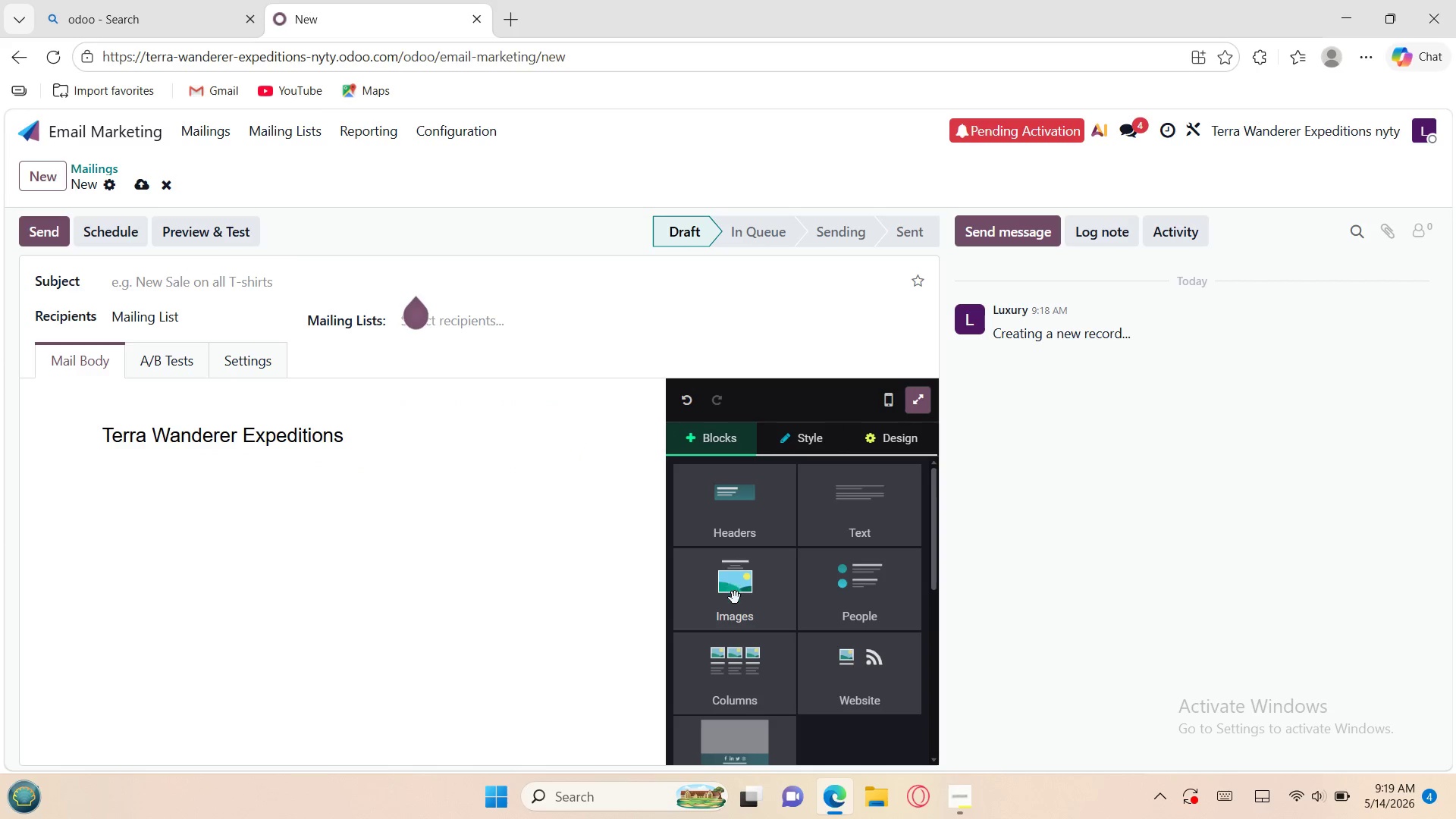 
left_click([735, 598])
 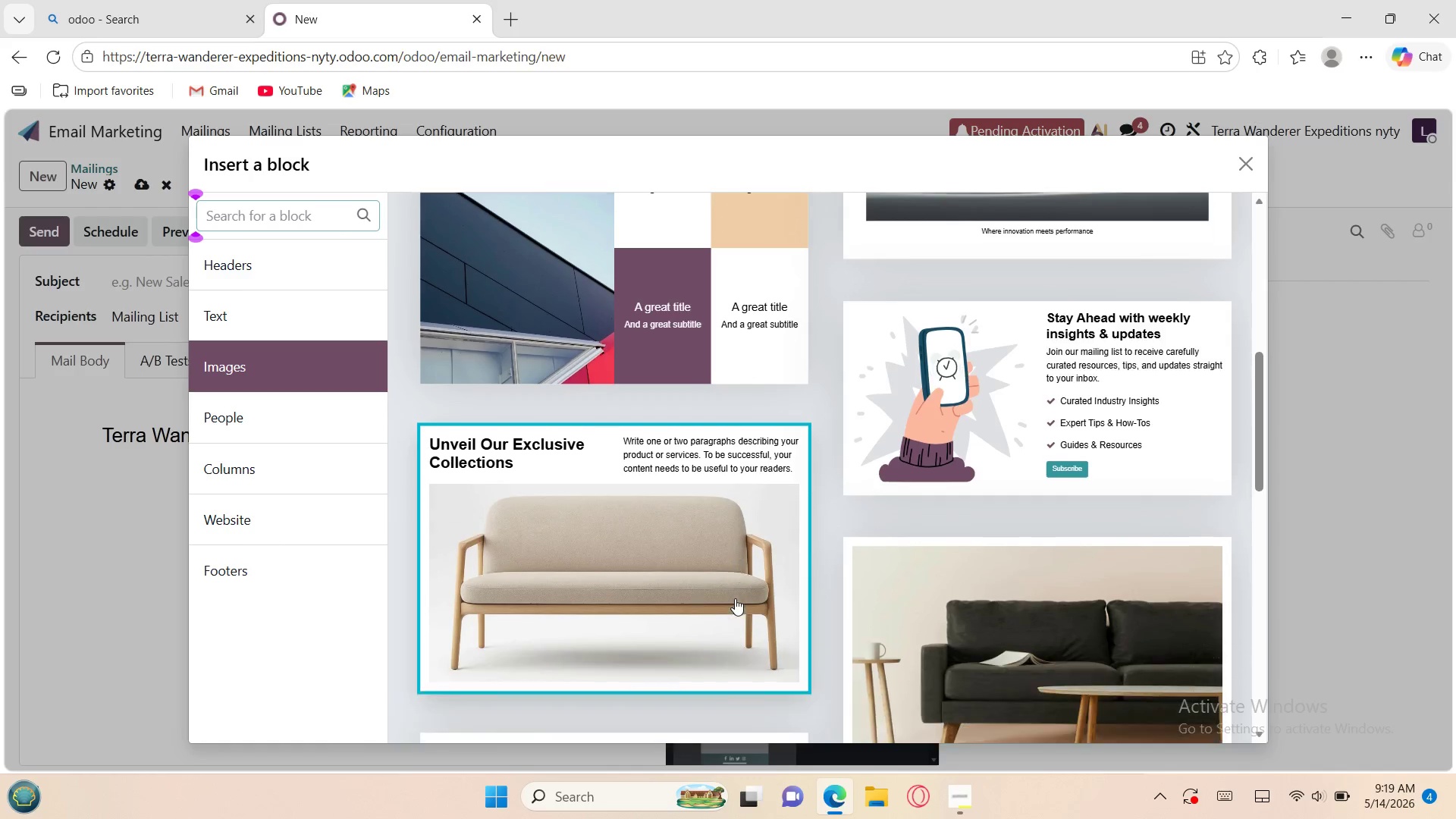 
left_click([870, 606])
 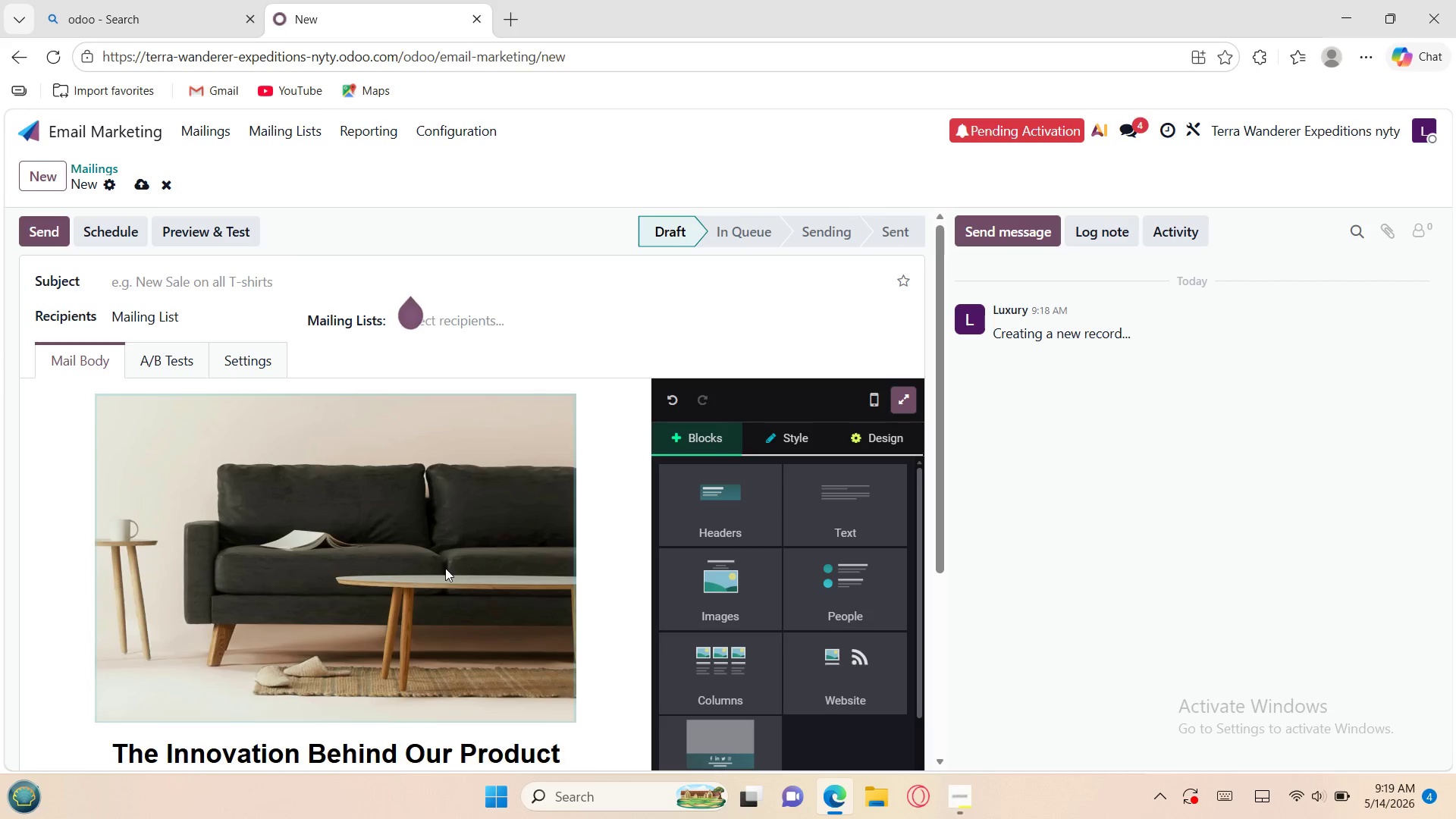 
double_click([445, 568])
 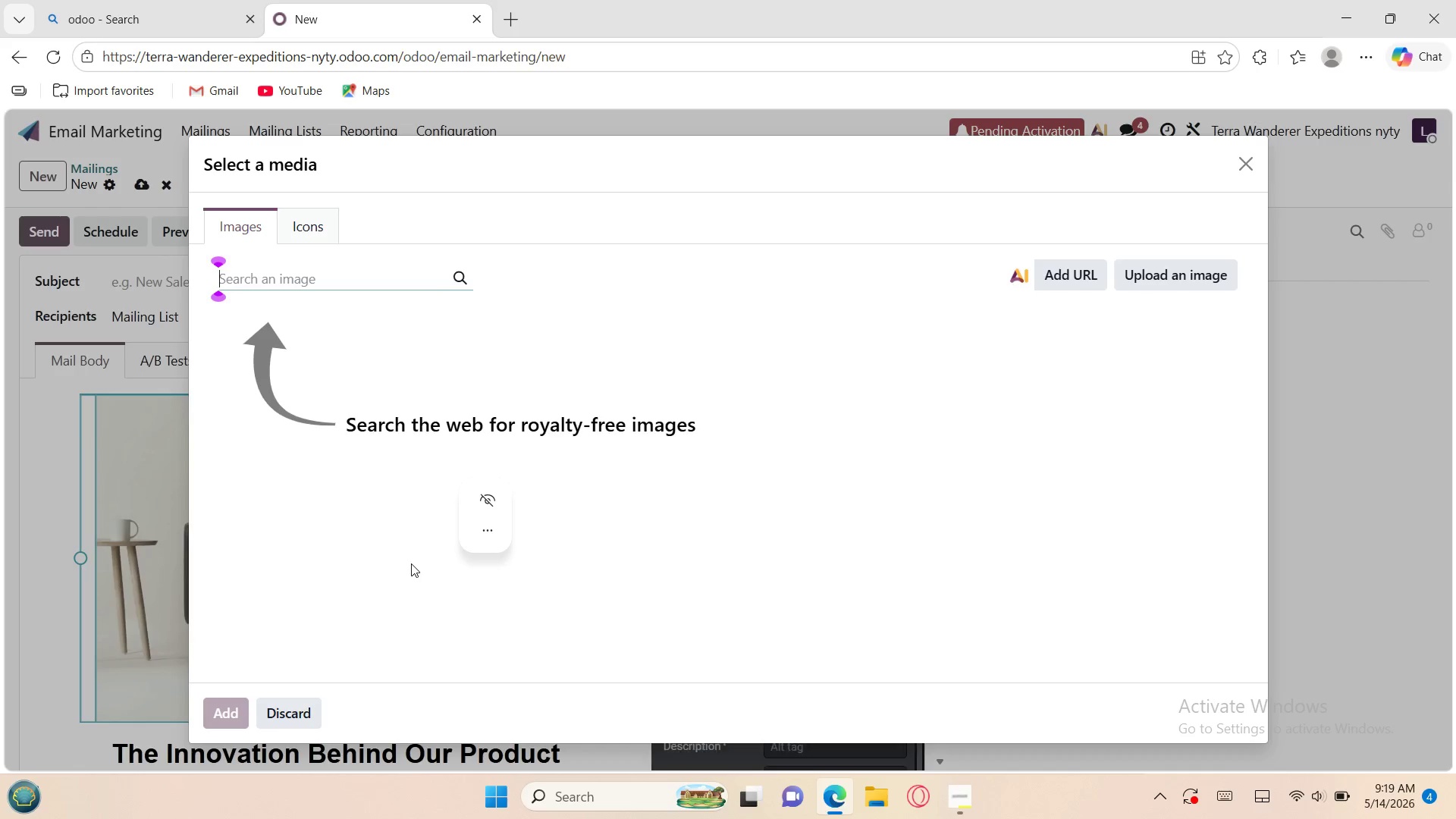 
wait(7.09)
 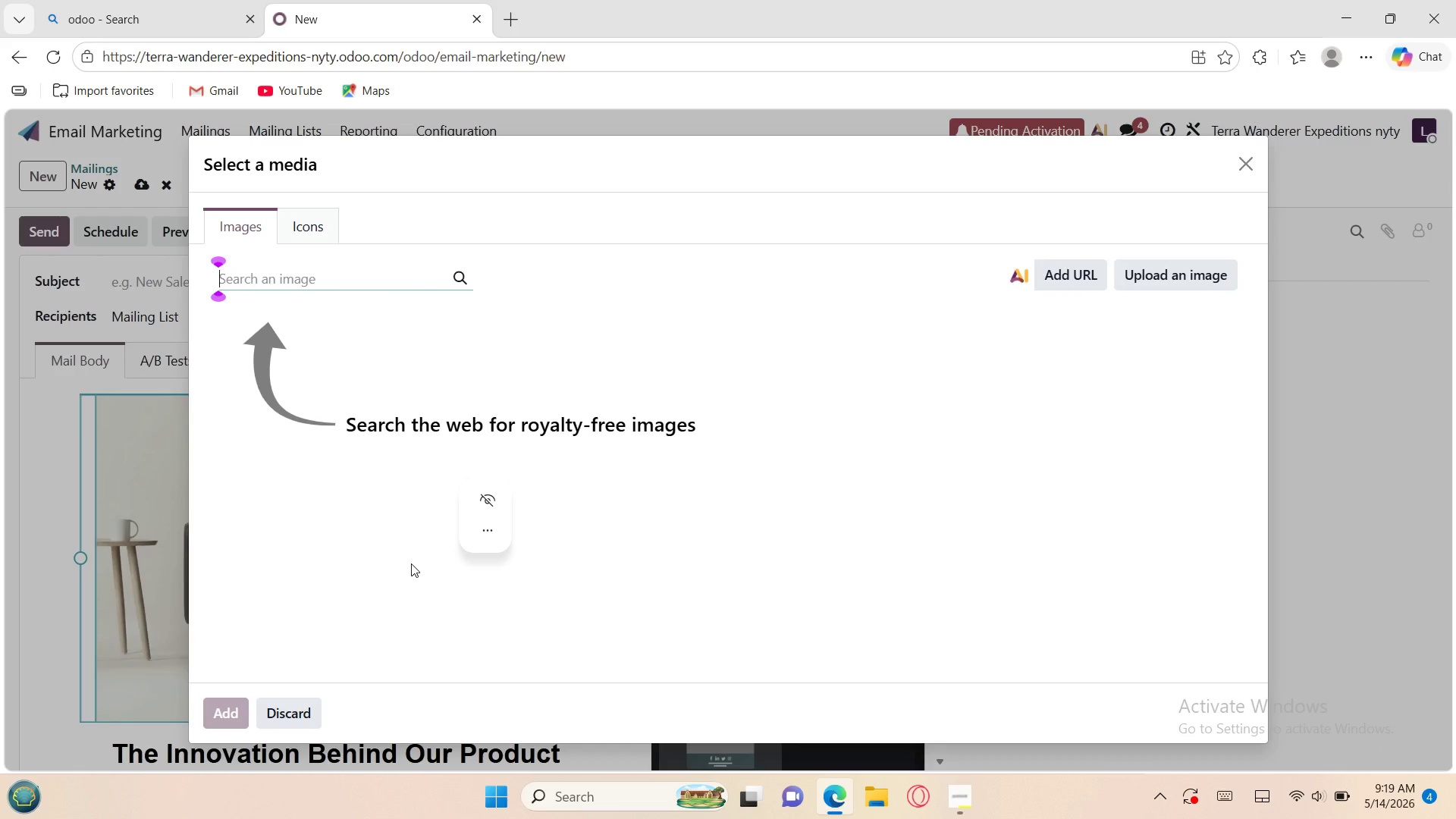 
left_click([507, 11])
 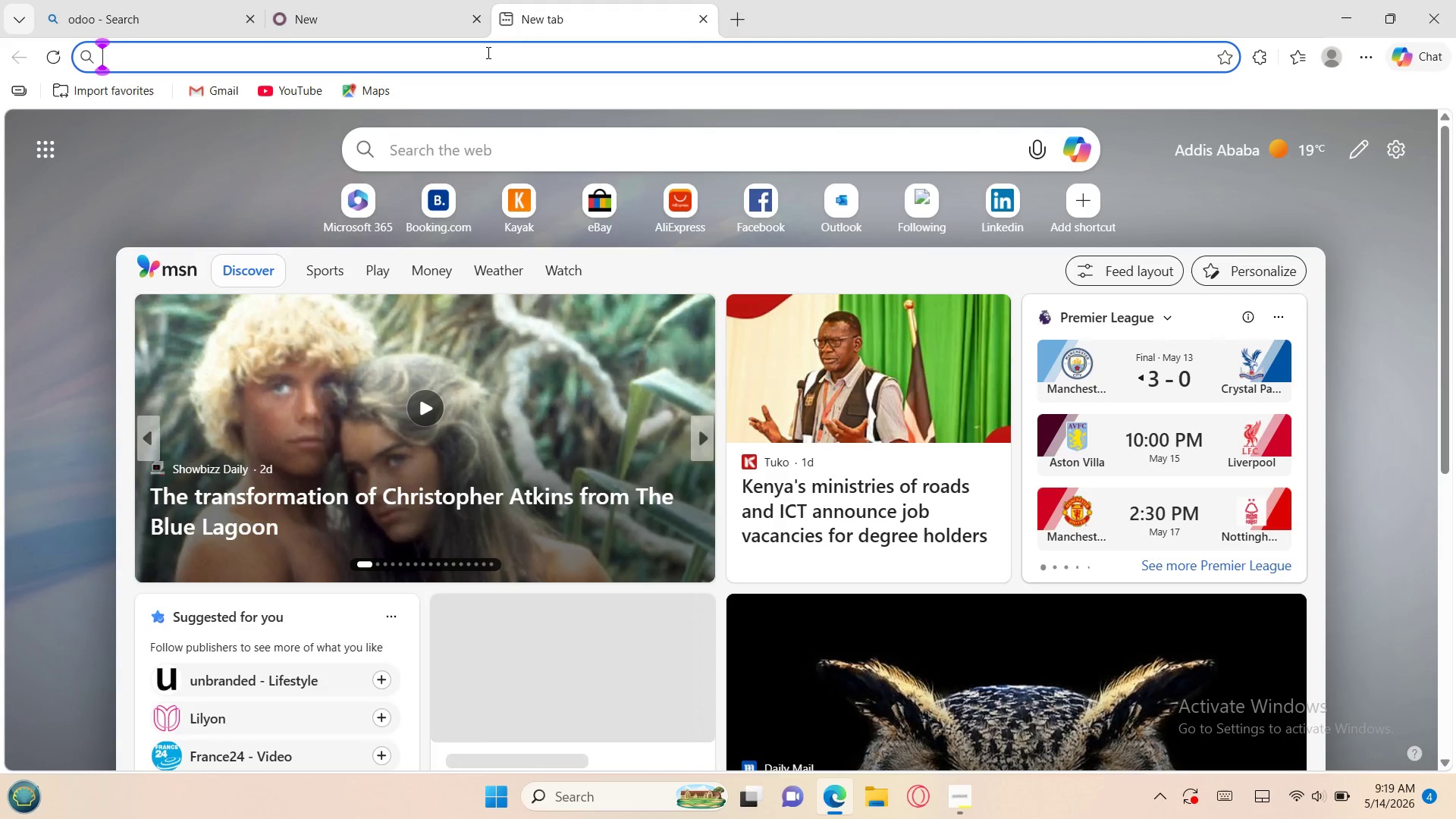 
left_click([487, 52])
 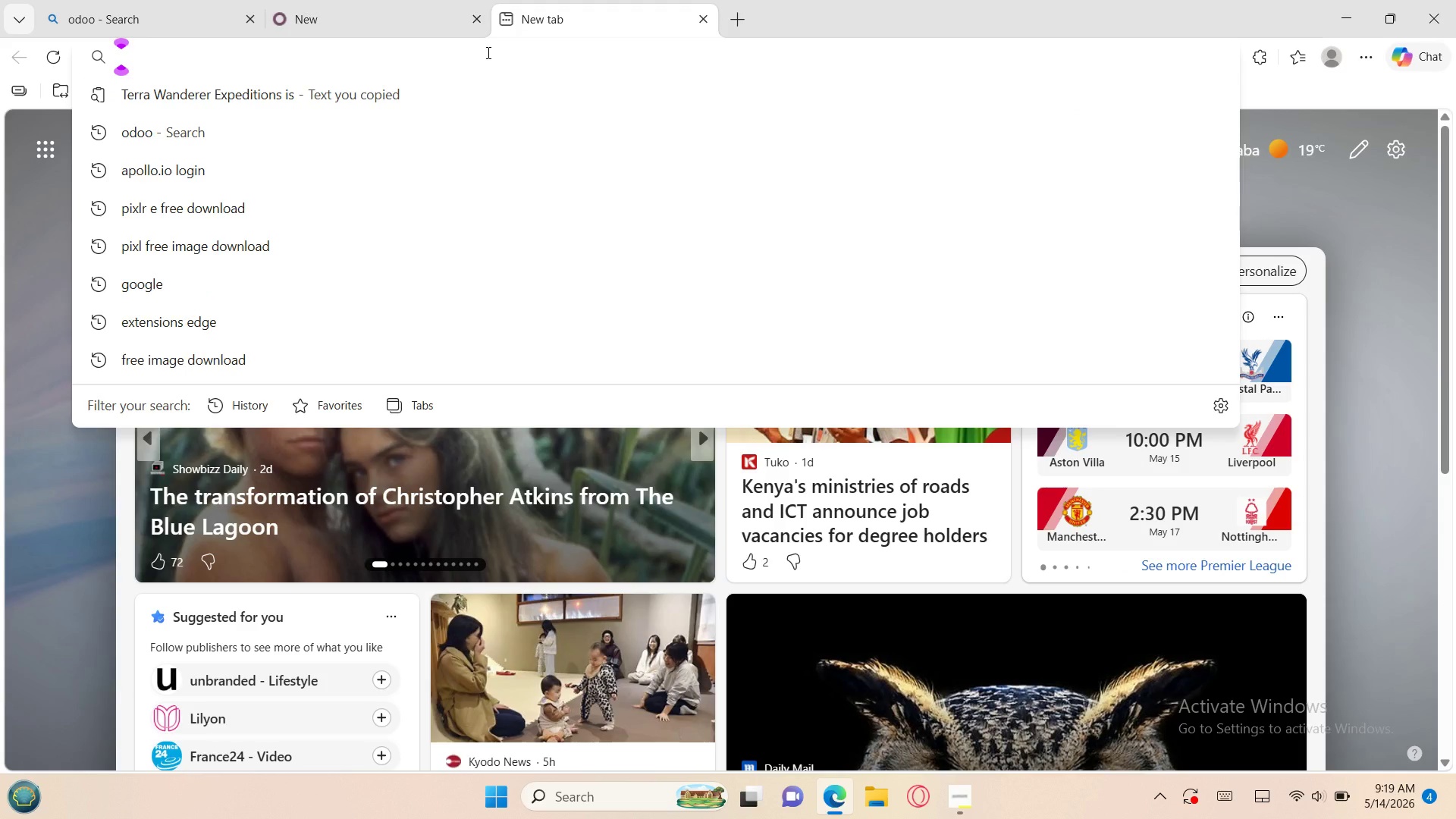 
key(P)
 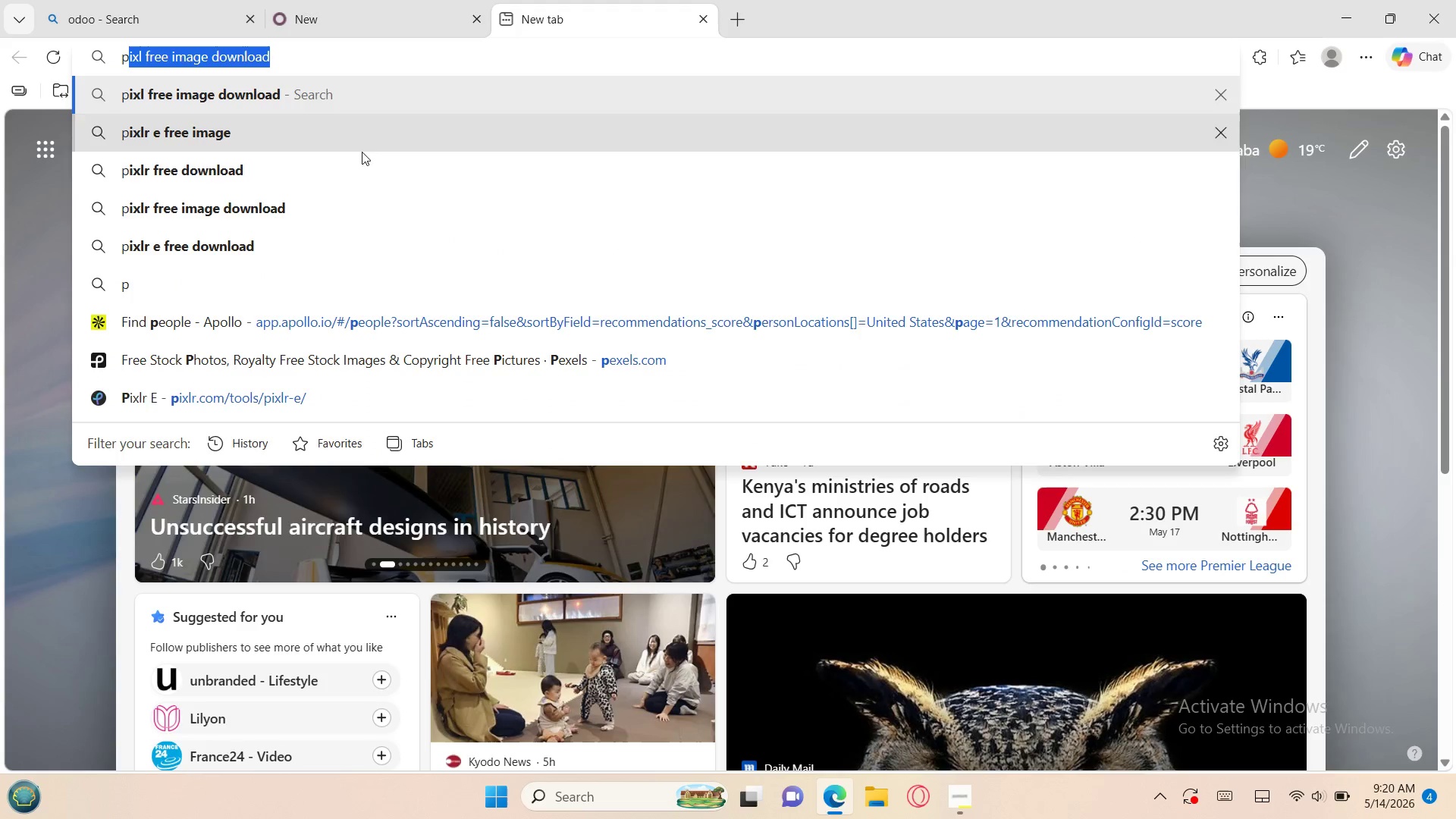 
left_click([344, 168])
 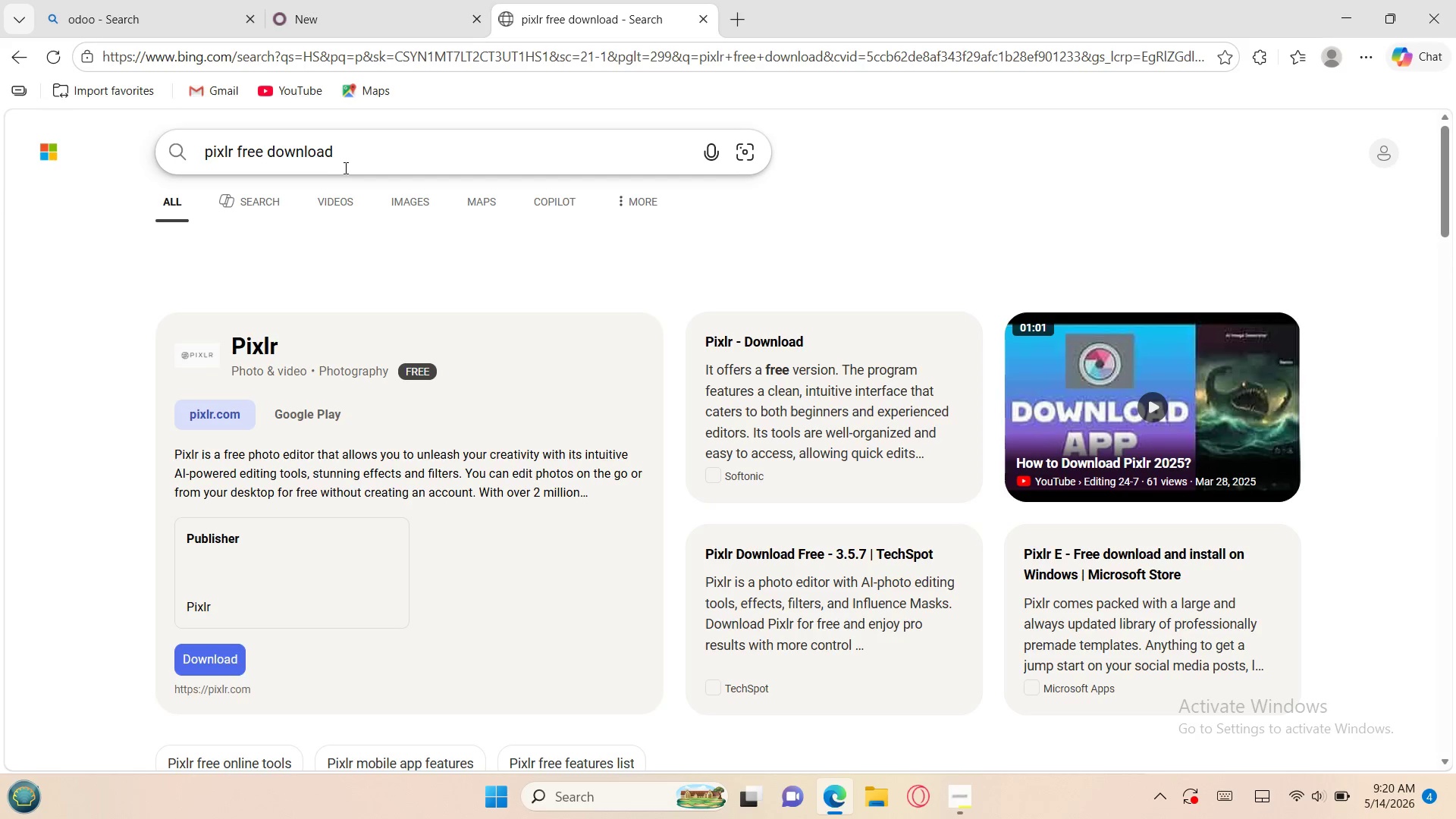 
mouse_move([247, 360])
 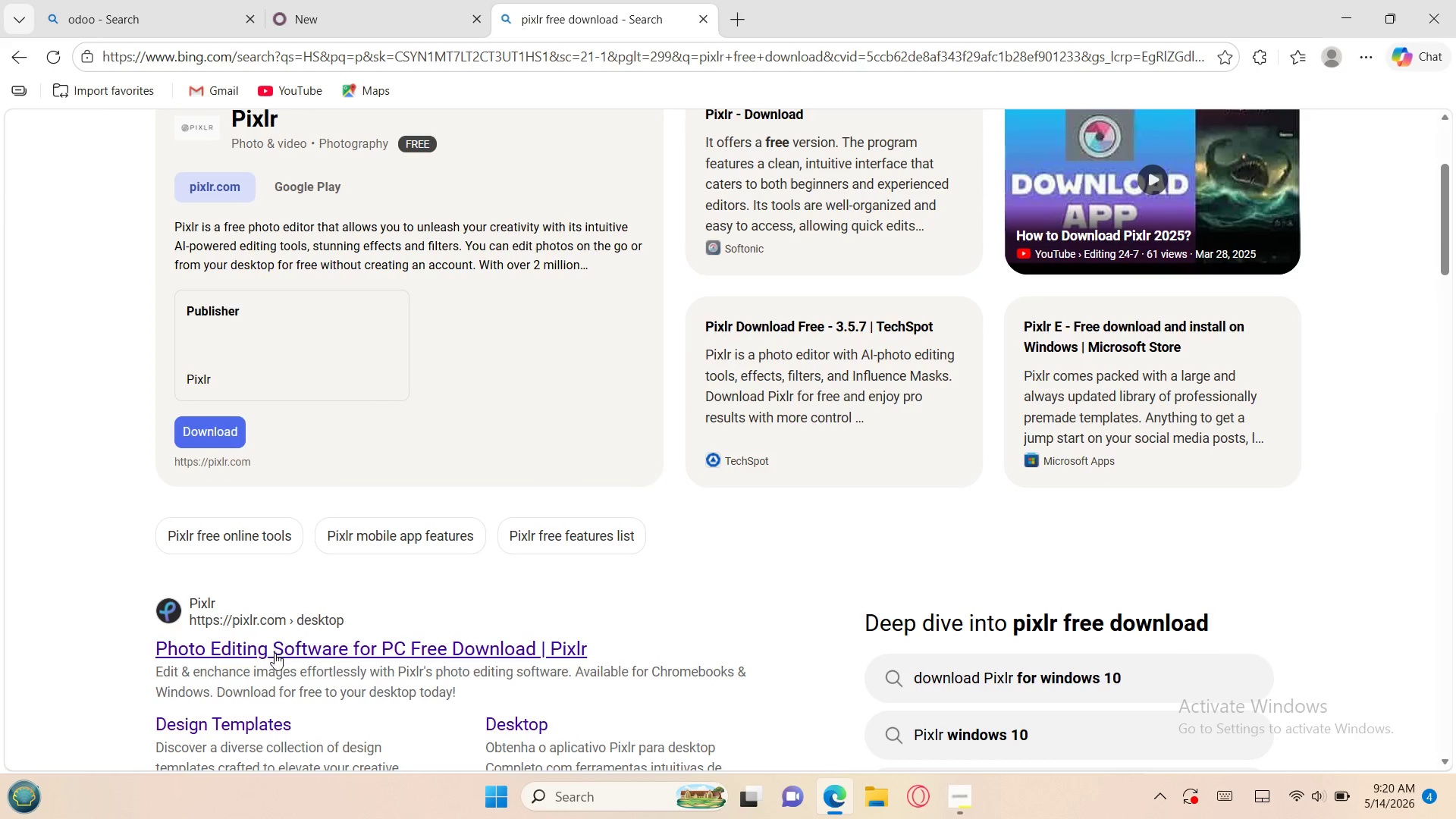 
left_click([275, 654])
 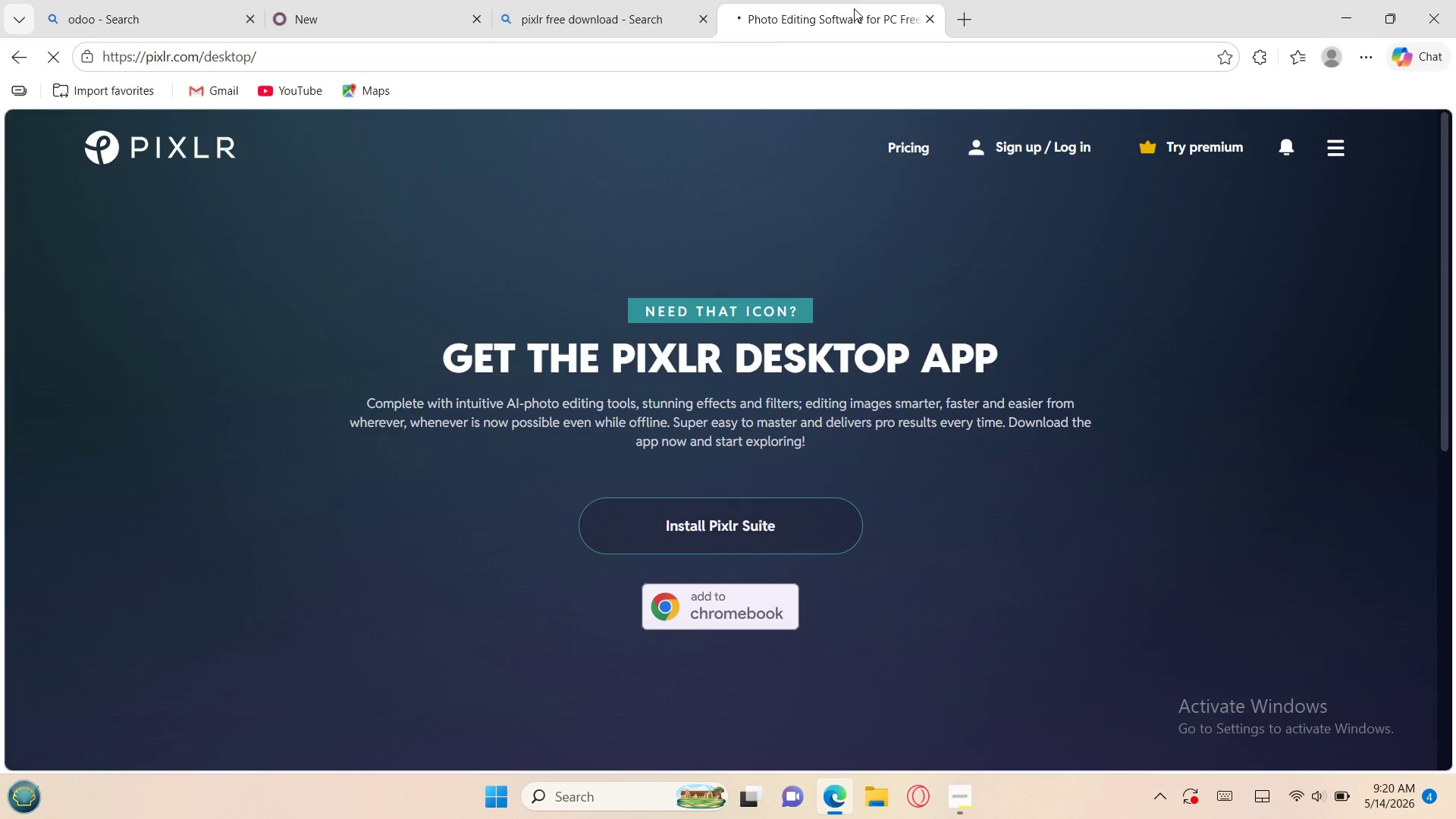 
wait(5.78)
 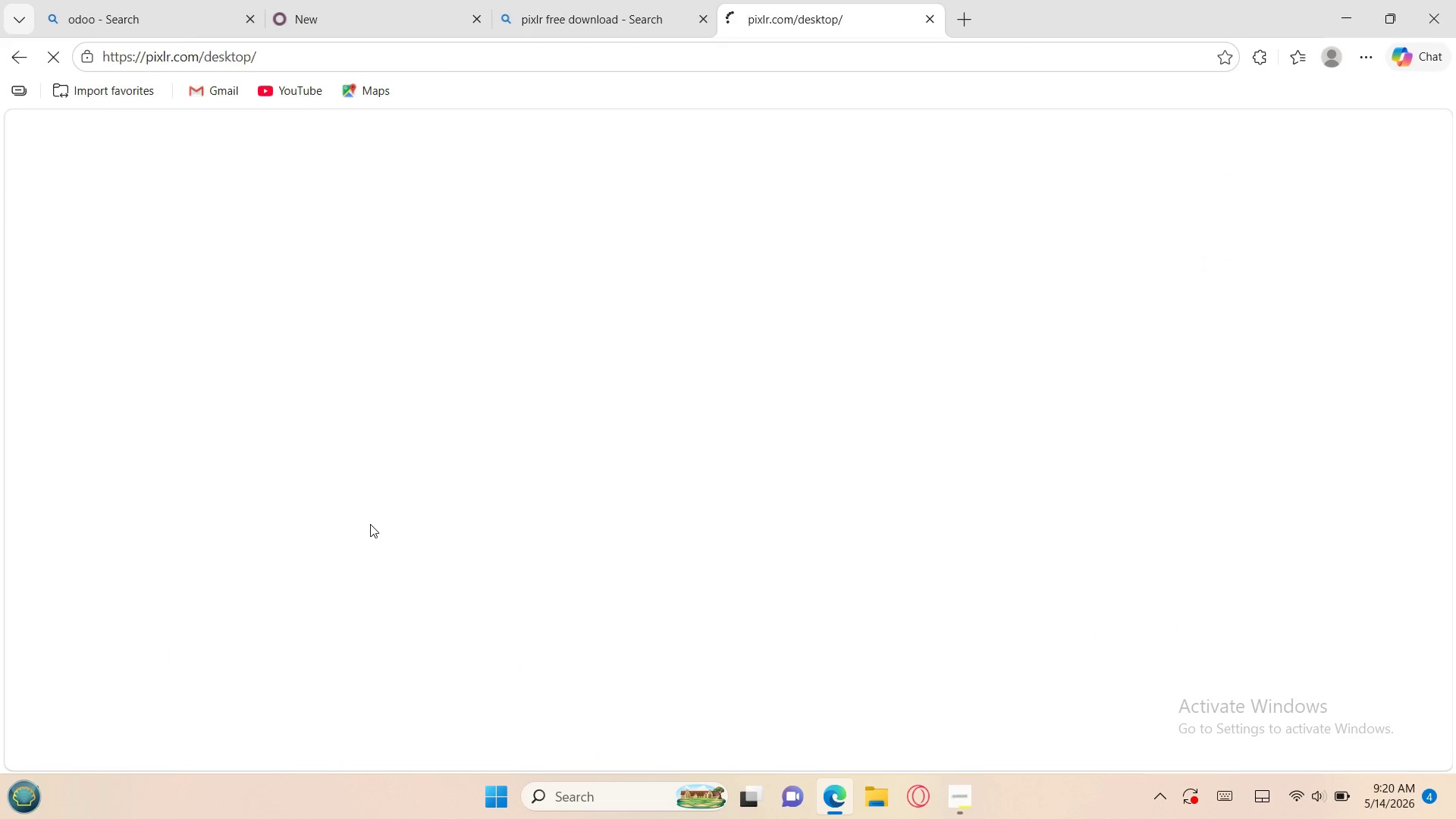 
left_click([928, 16])
 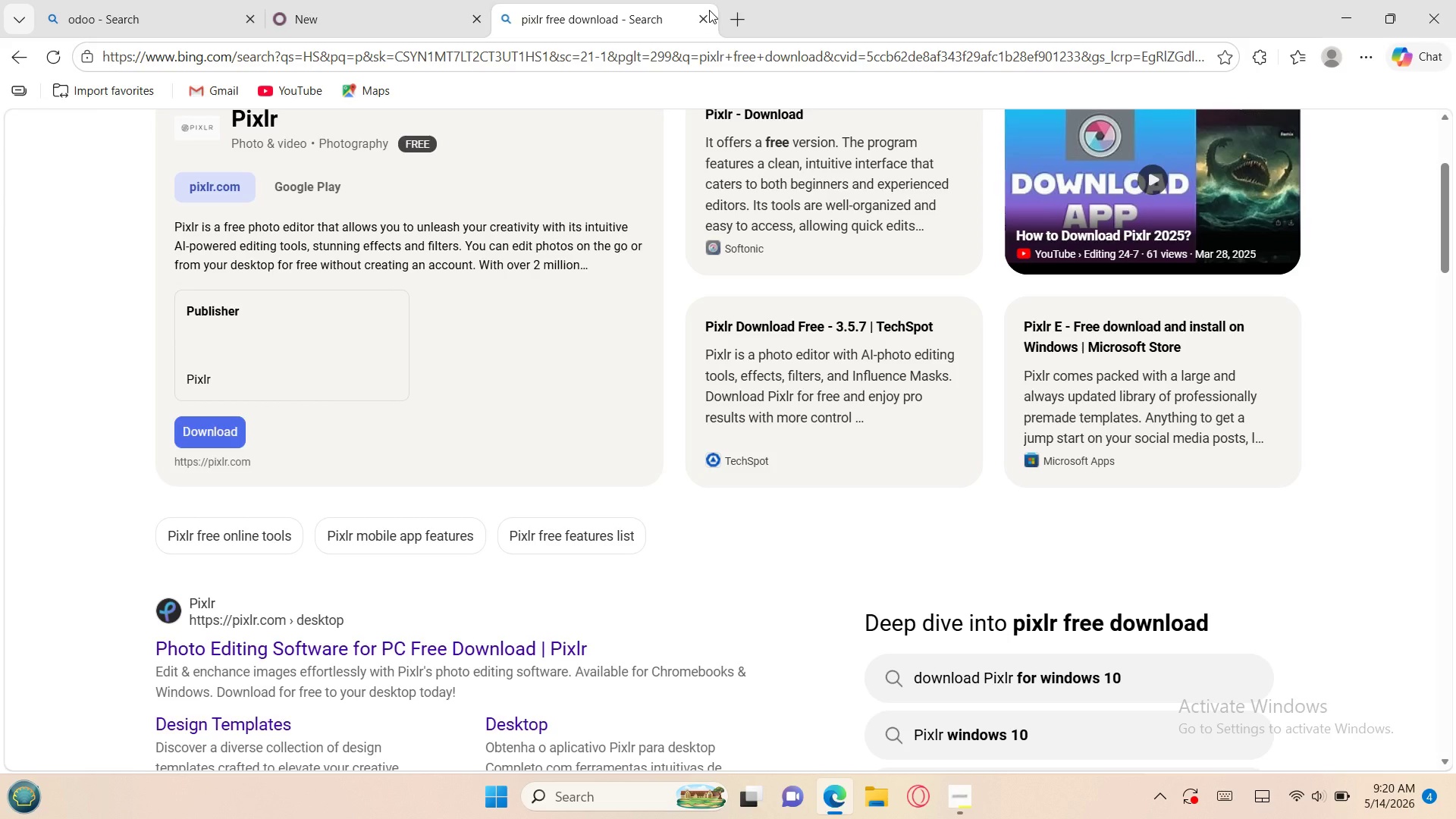 
left_click([696, 15])
 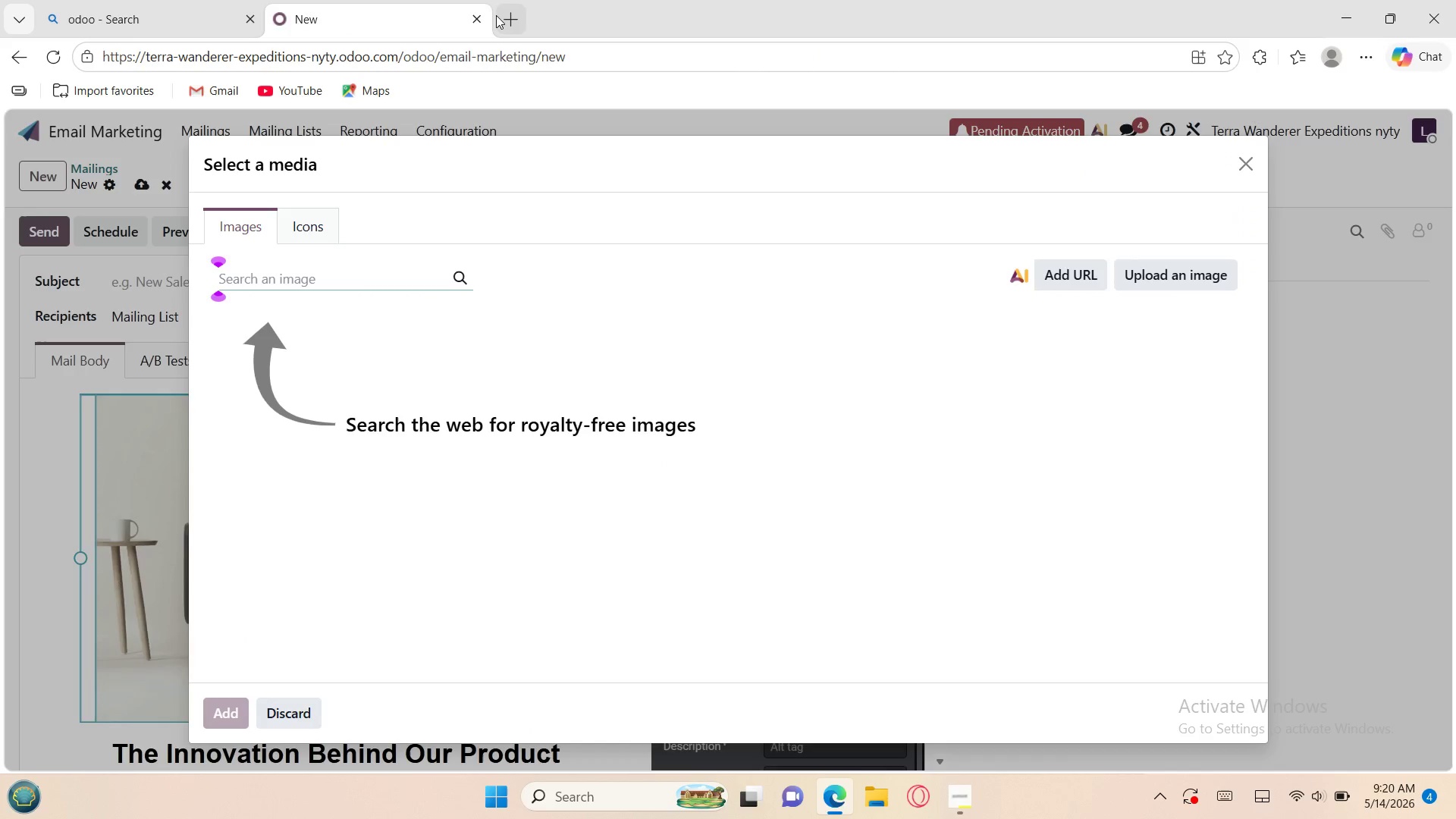 
left_click([507, 20])
 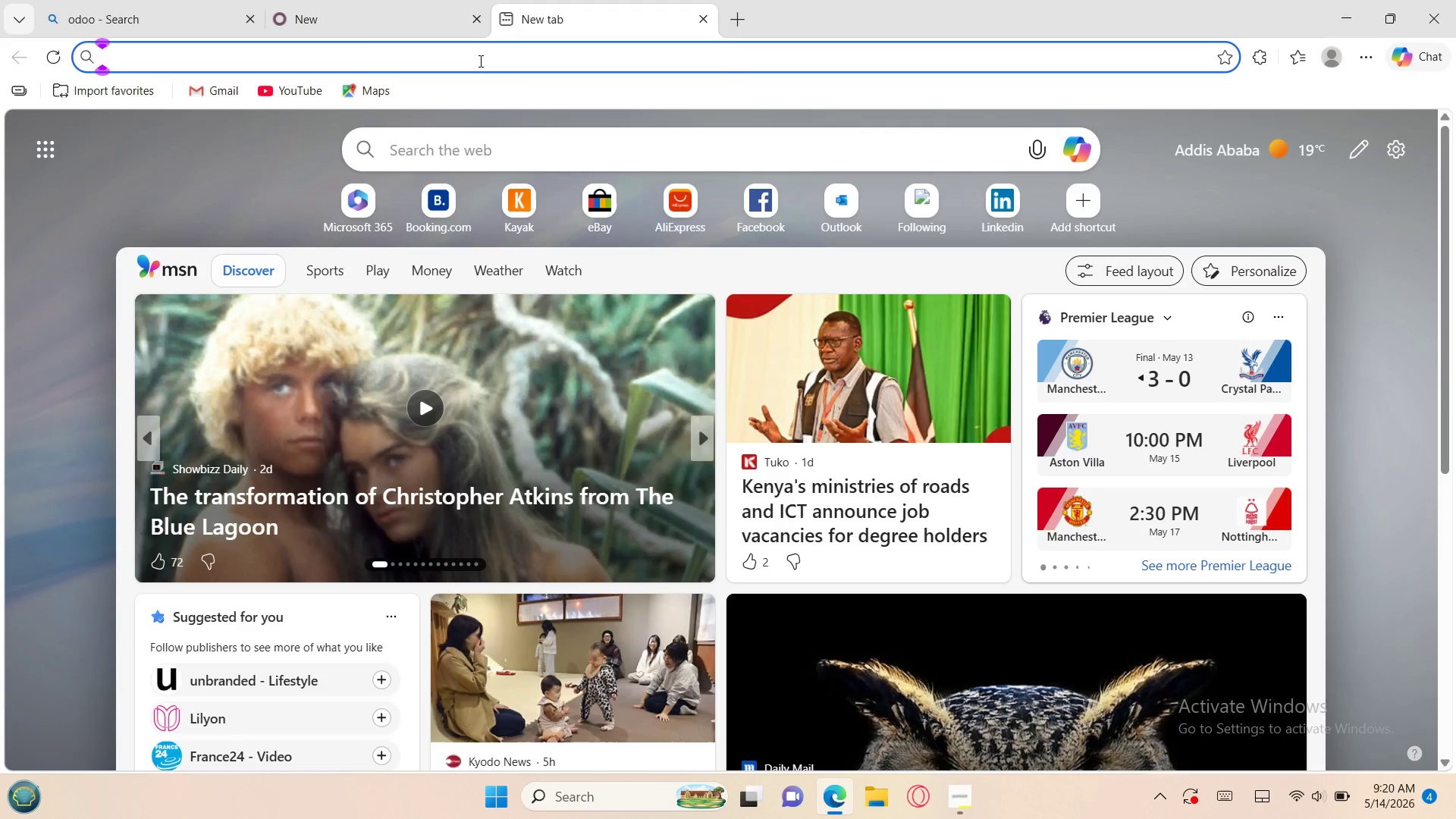 
key(P)
 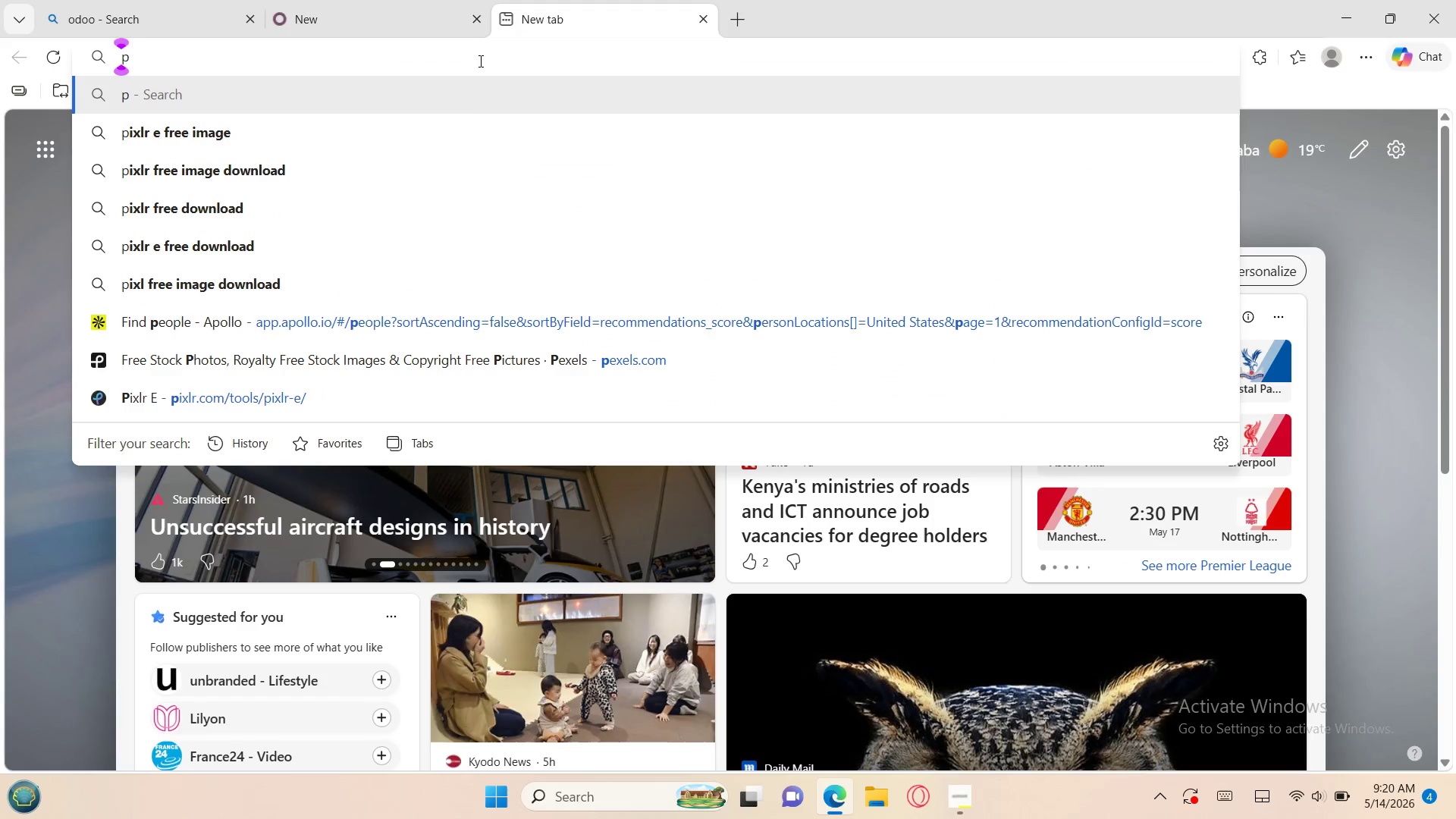 
left_click([367, 162])
 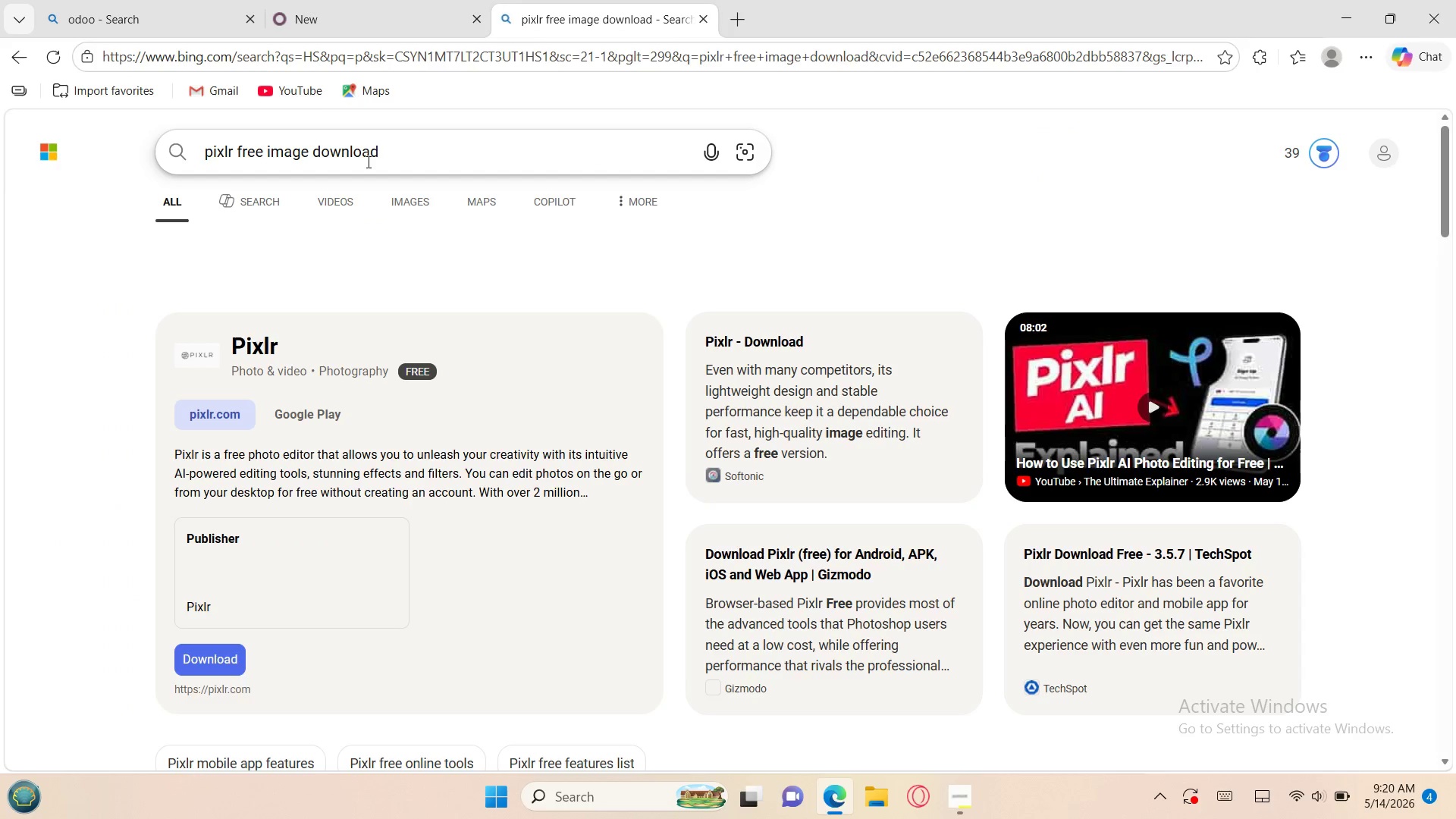 
mouse_move([278, 374])
 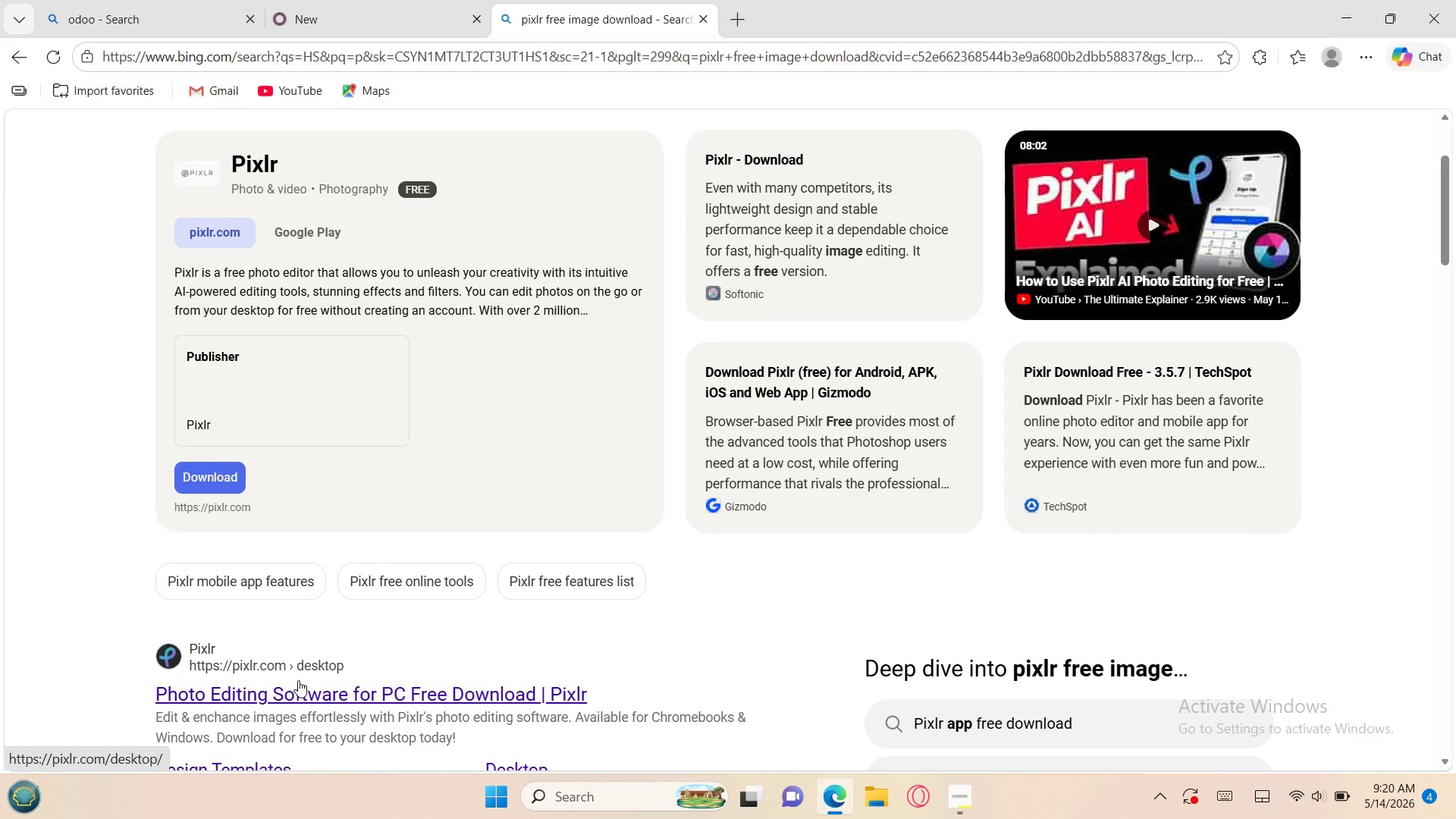 
mouse_move([299, 669])
 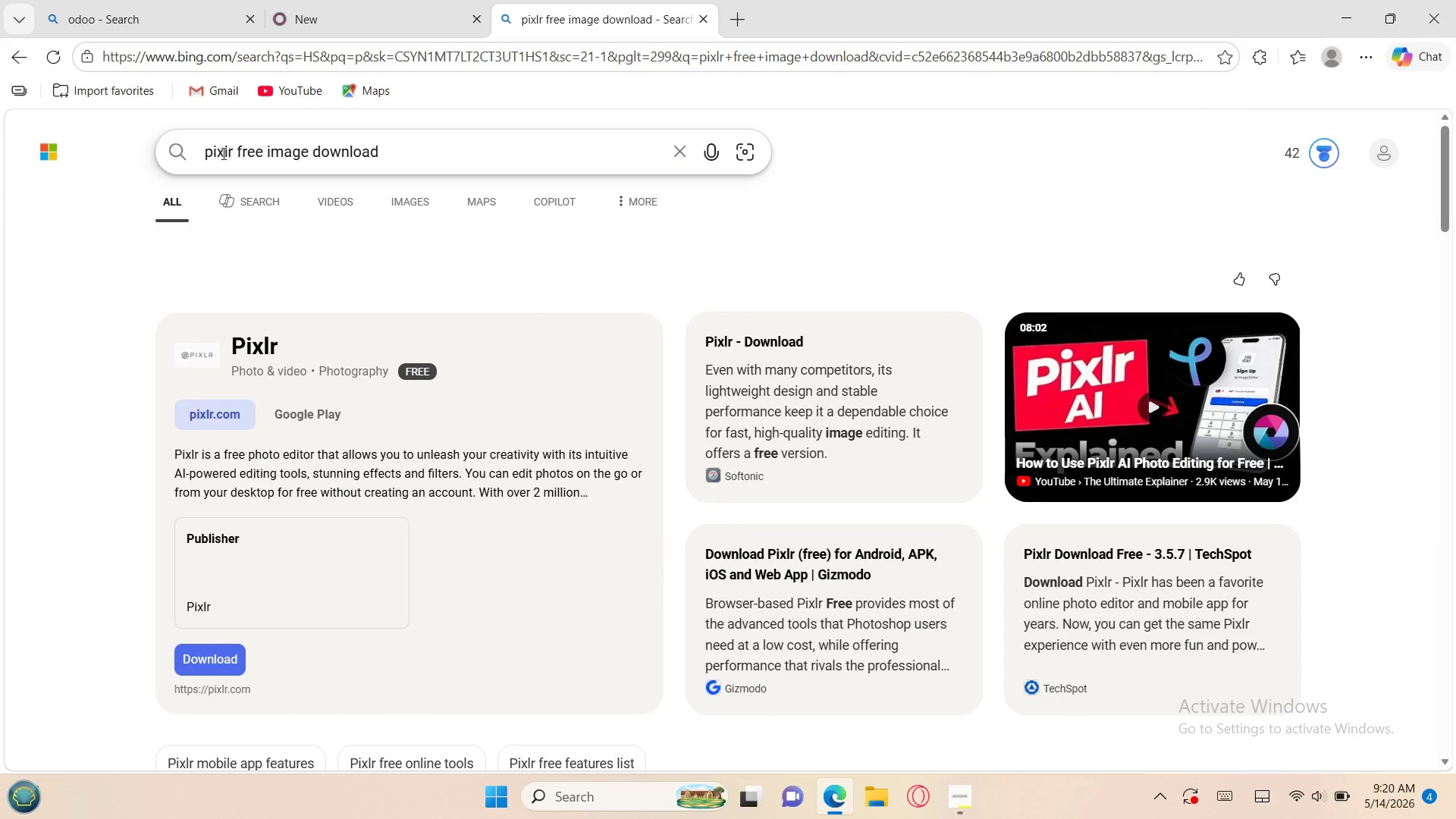 
wait(5.4)
 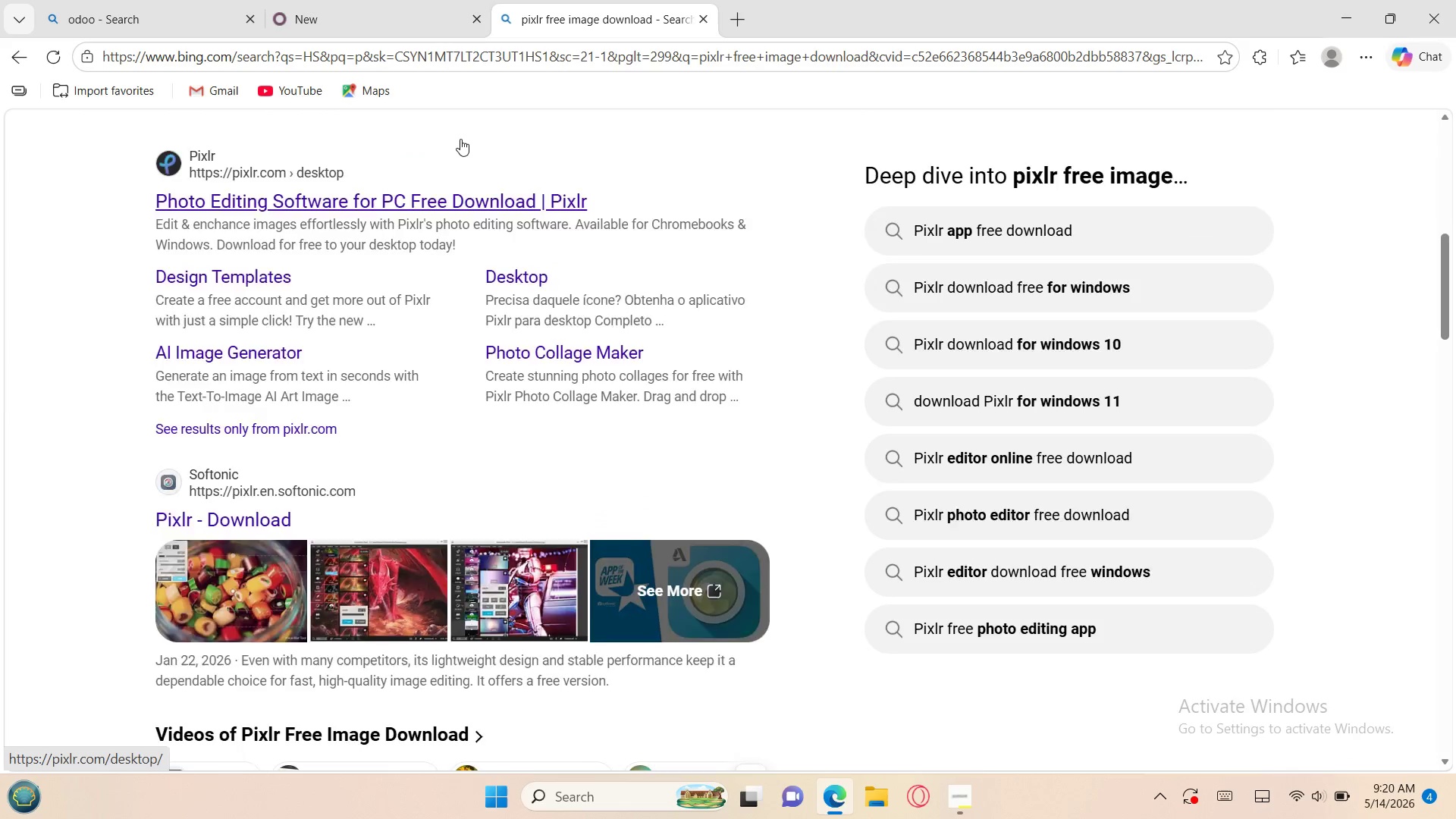 
left_click([233, 148])
 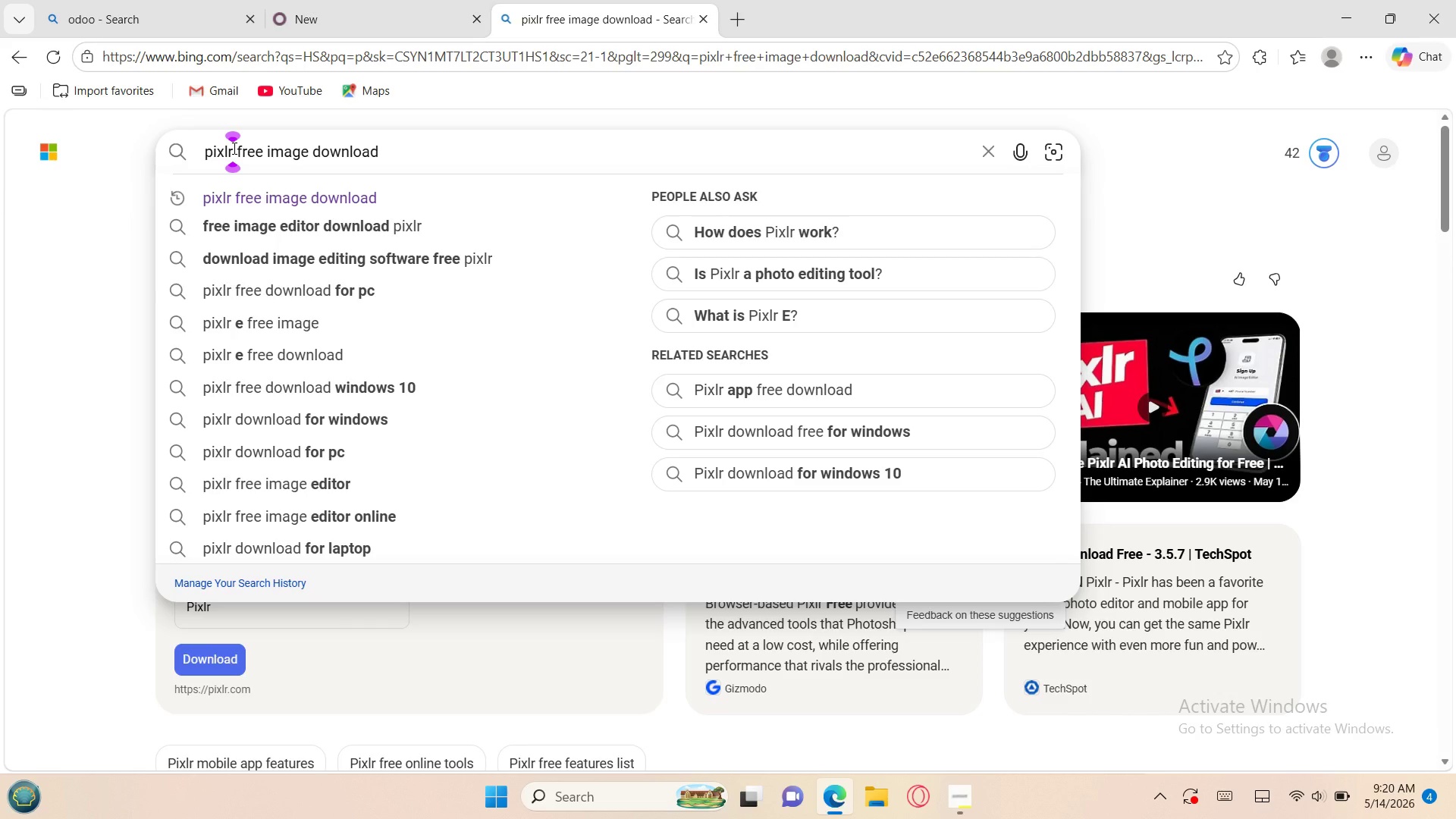 
key(Backspace)
 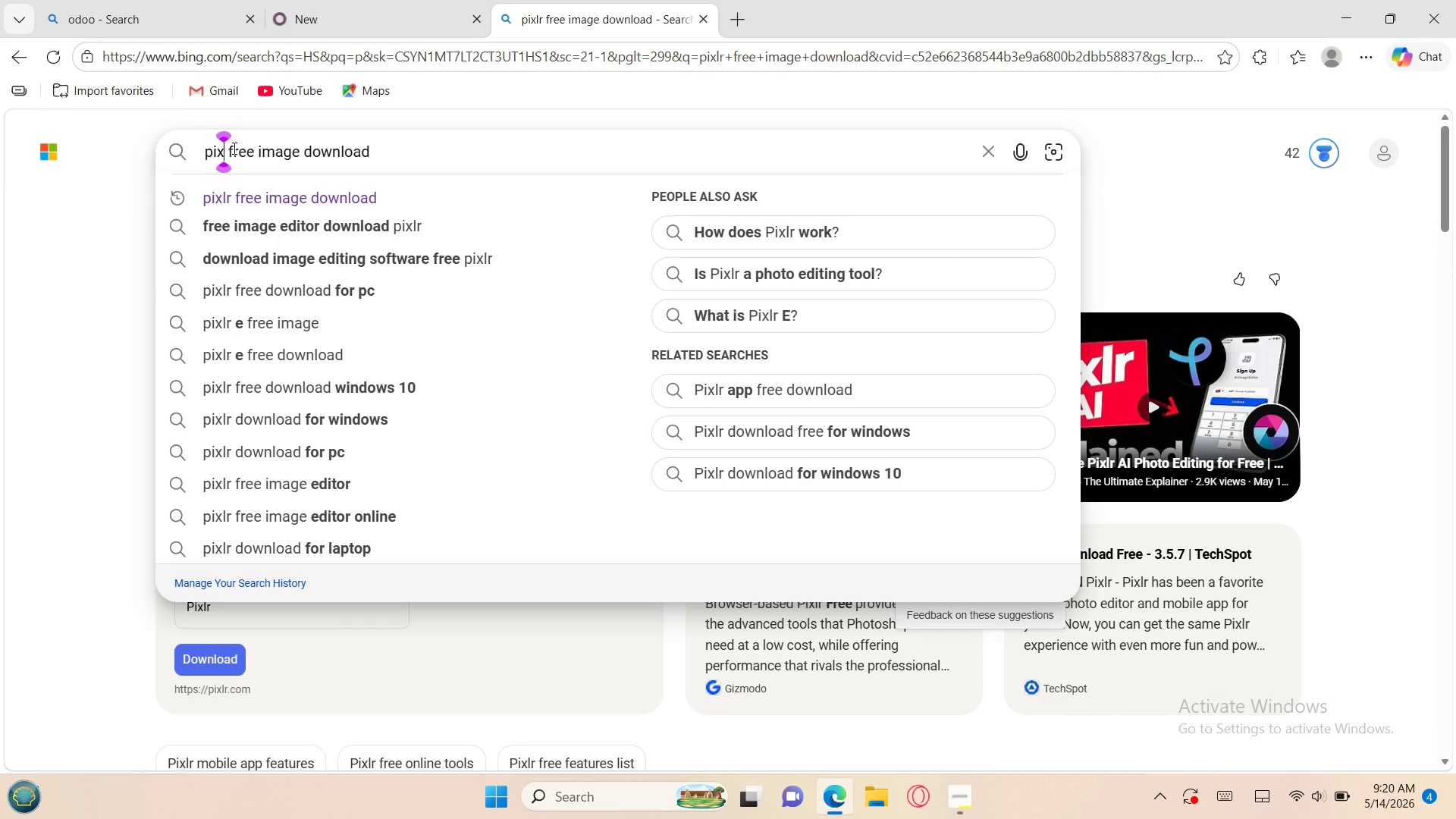 
key(Backspace)
 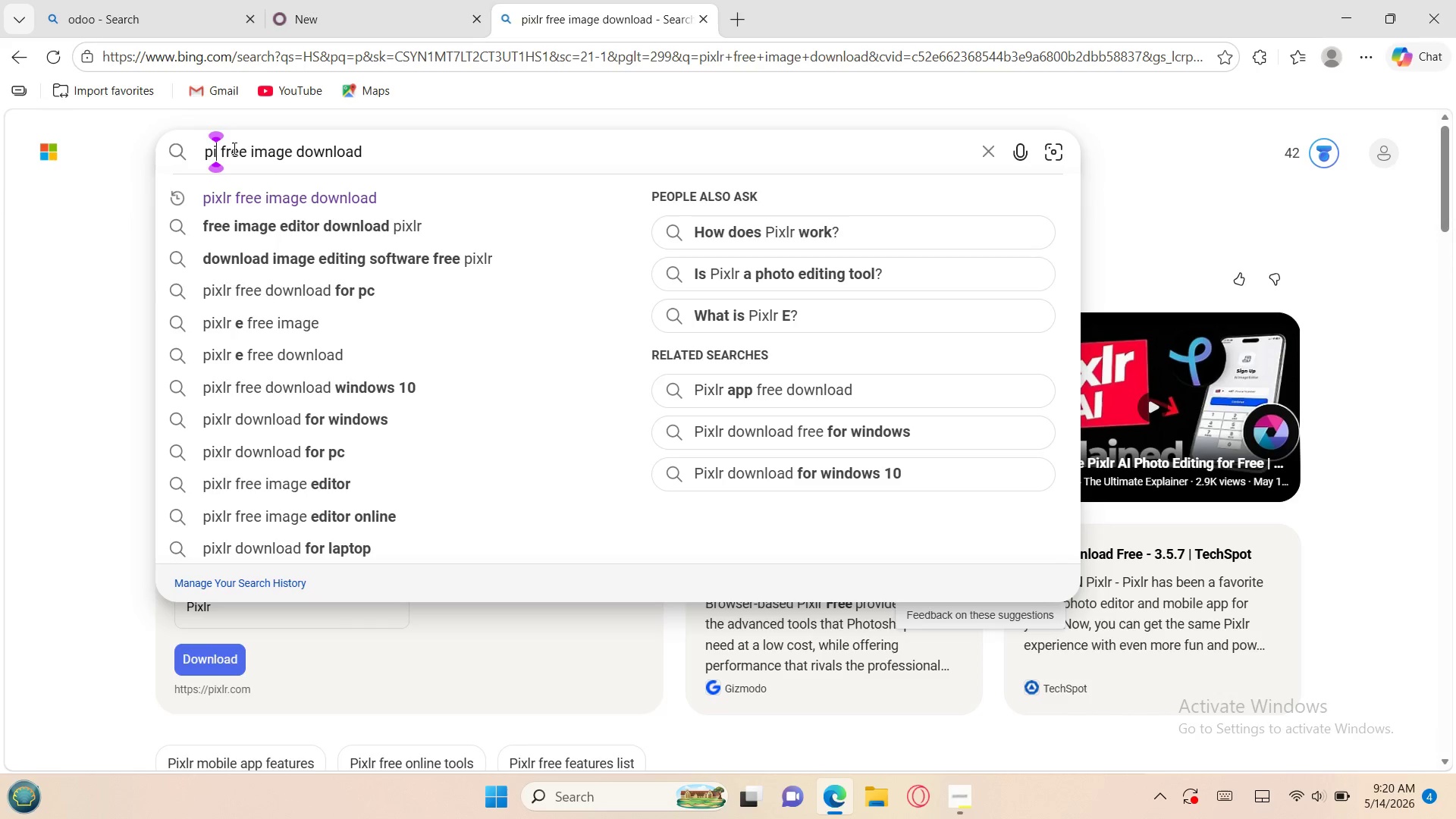 
key(Backspace)
 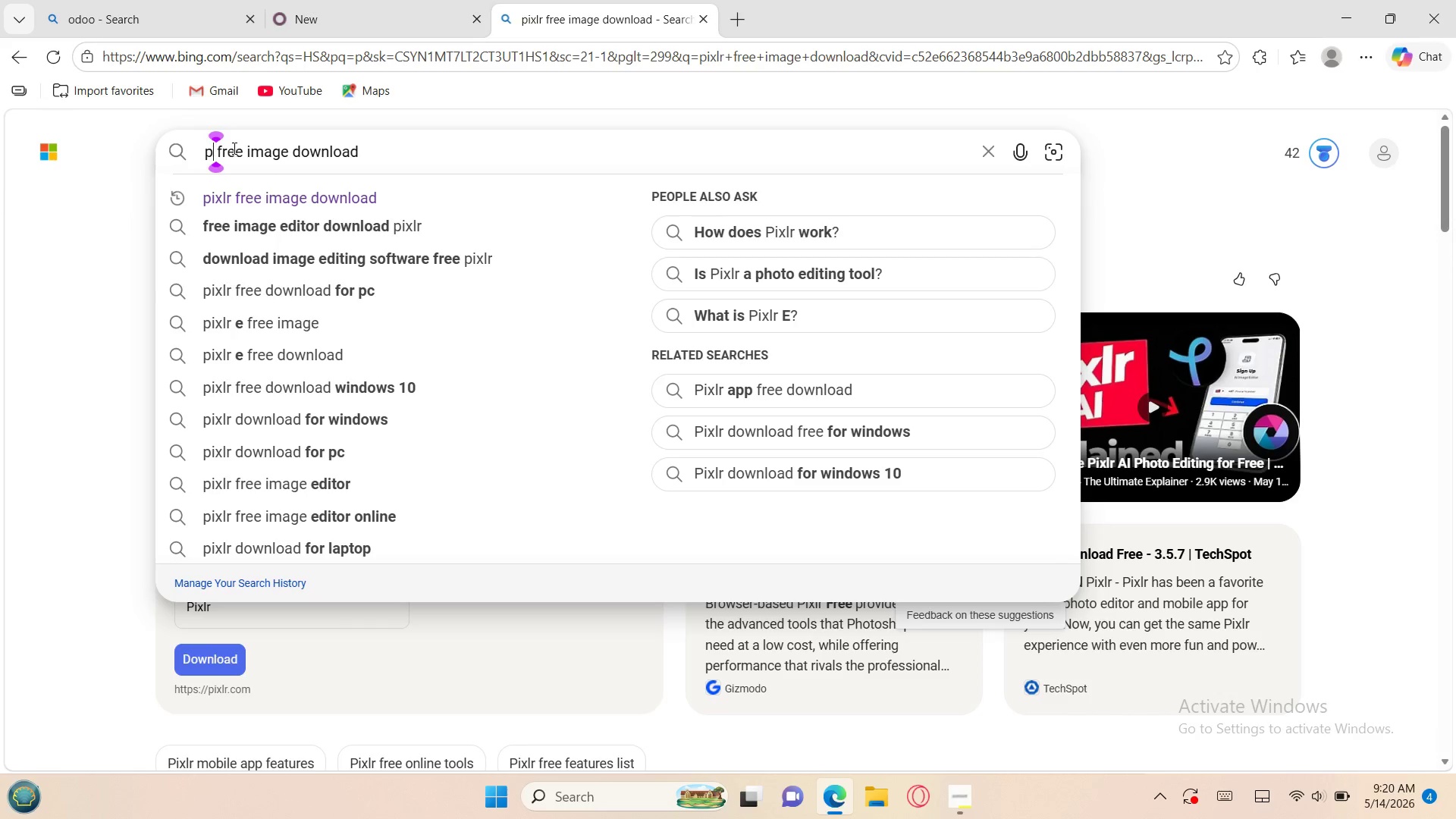 
key(Backspace)
 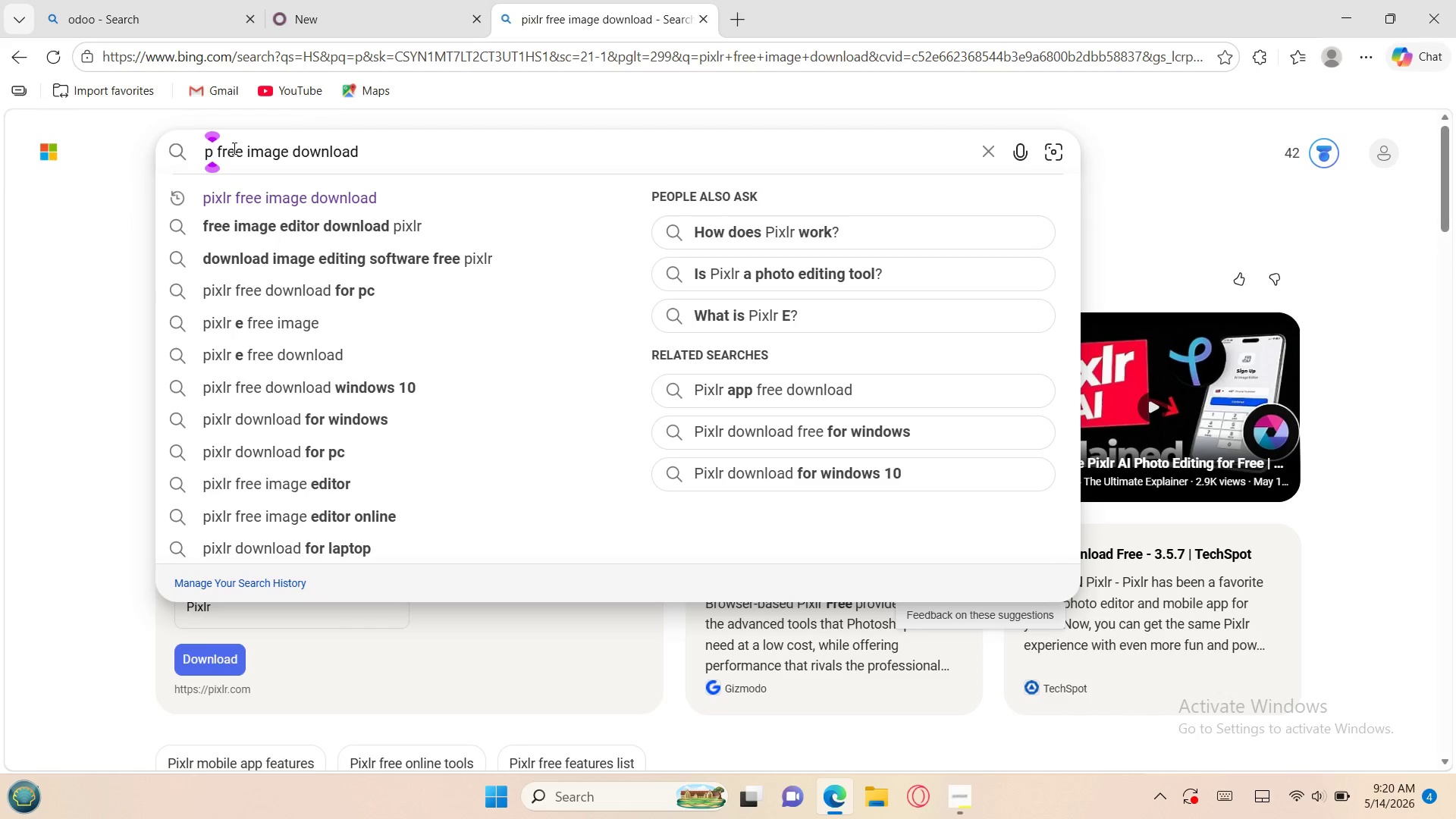 
key(Backspace)
 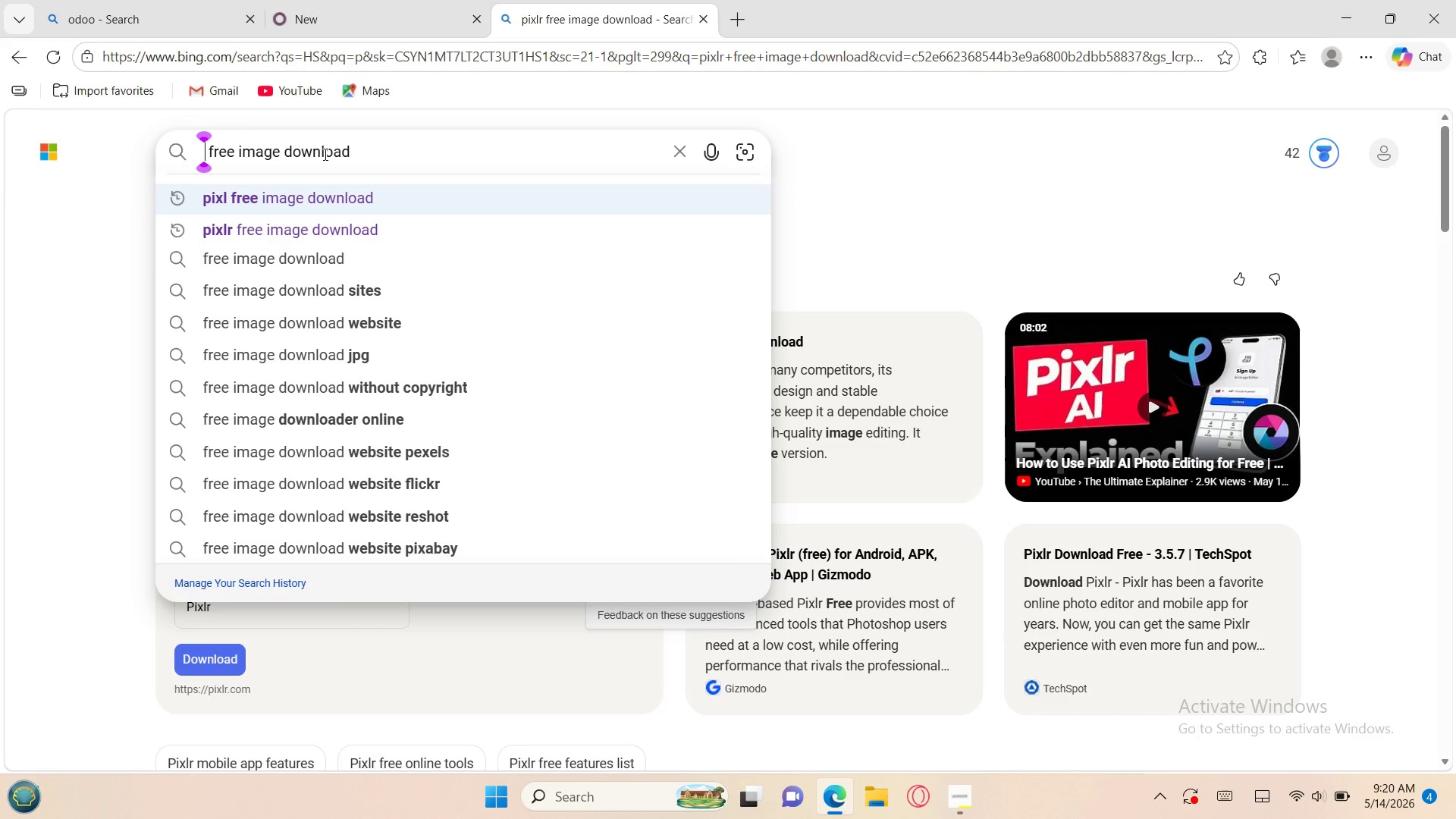 
key(Enter)
 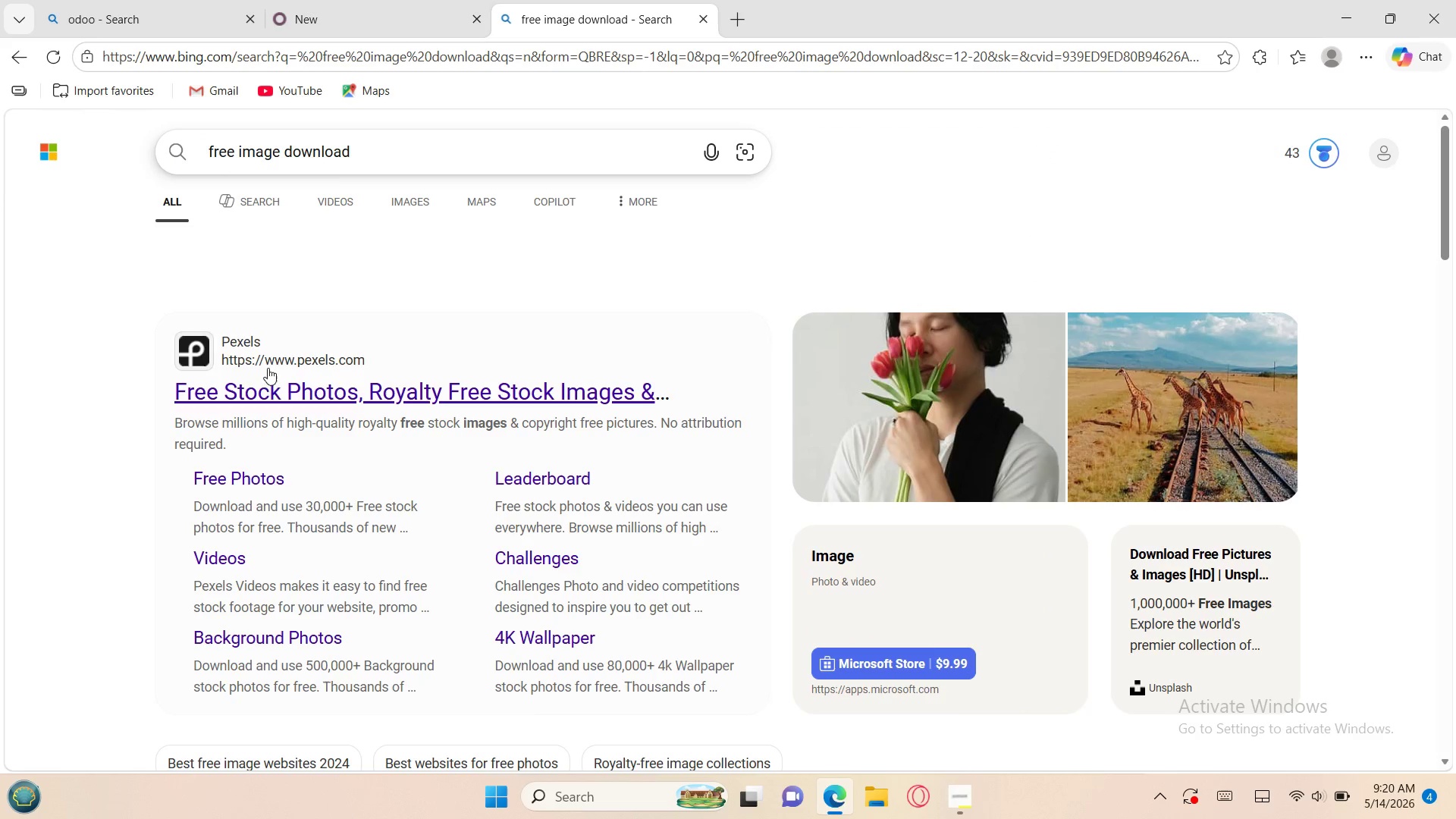 
left_click([273, 395])
 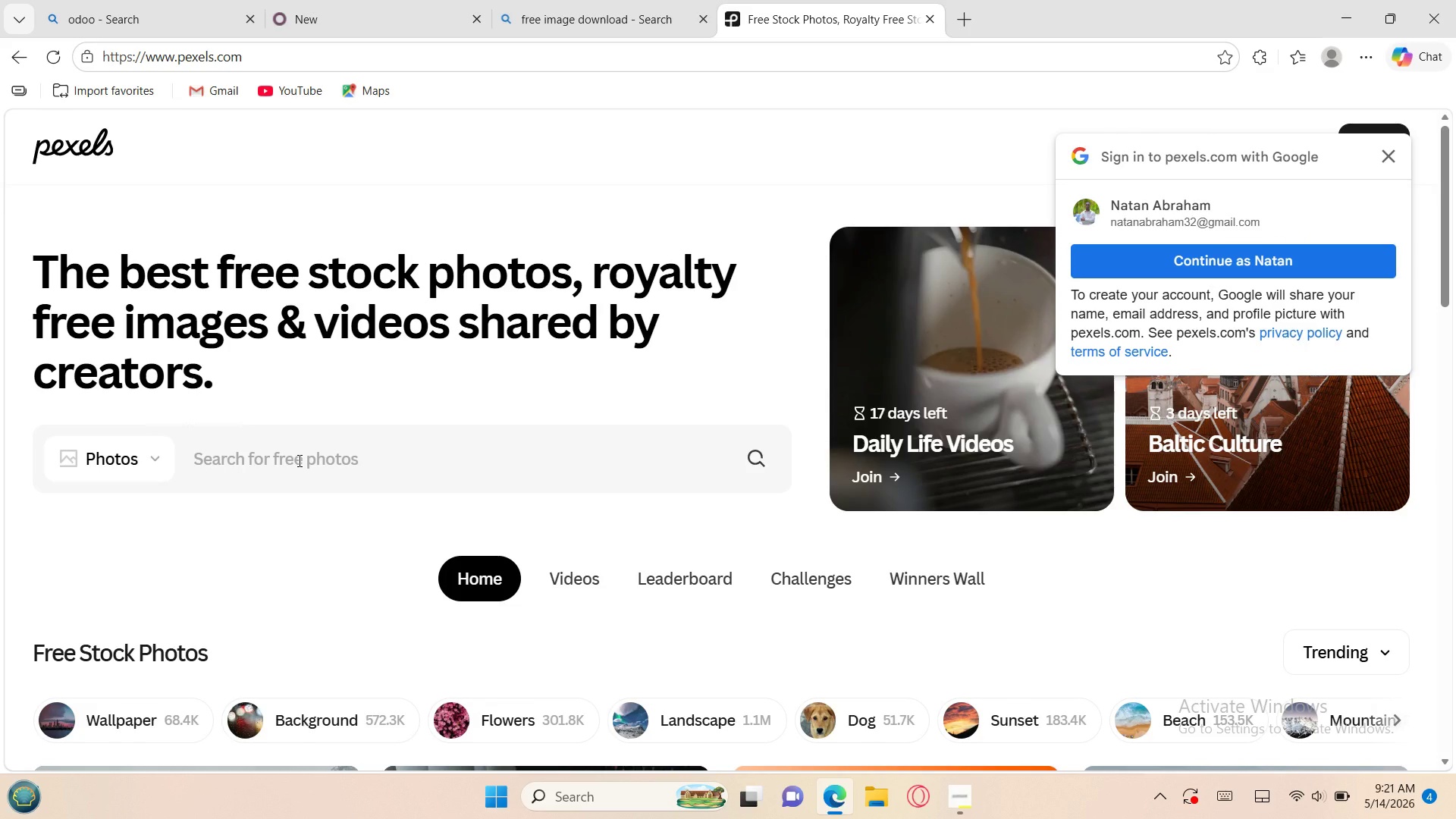 
wait(17.31)
 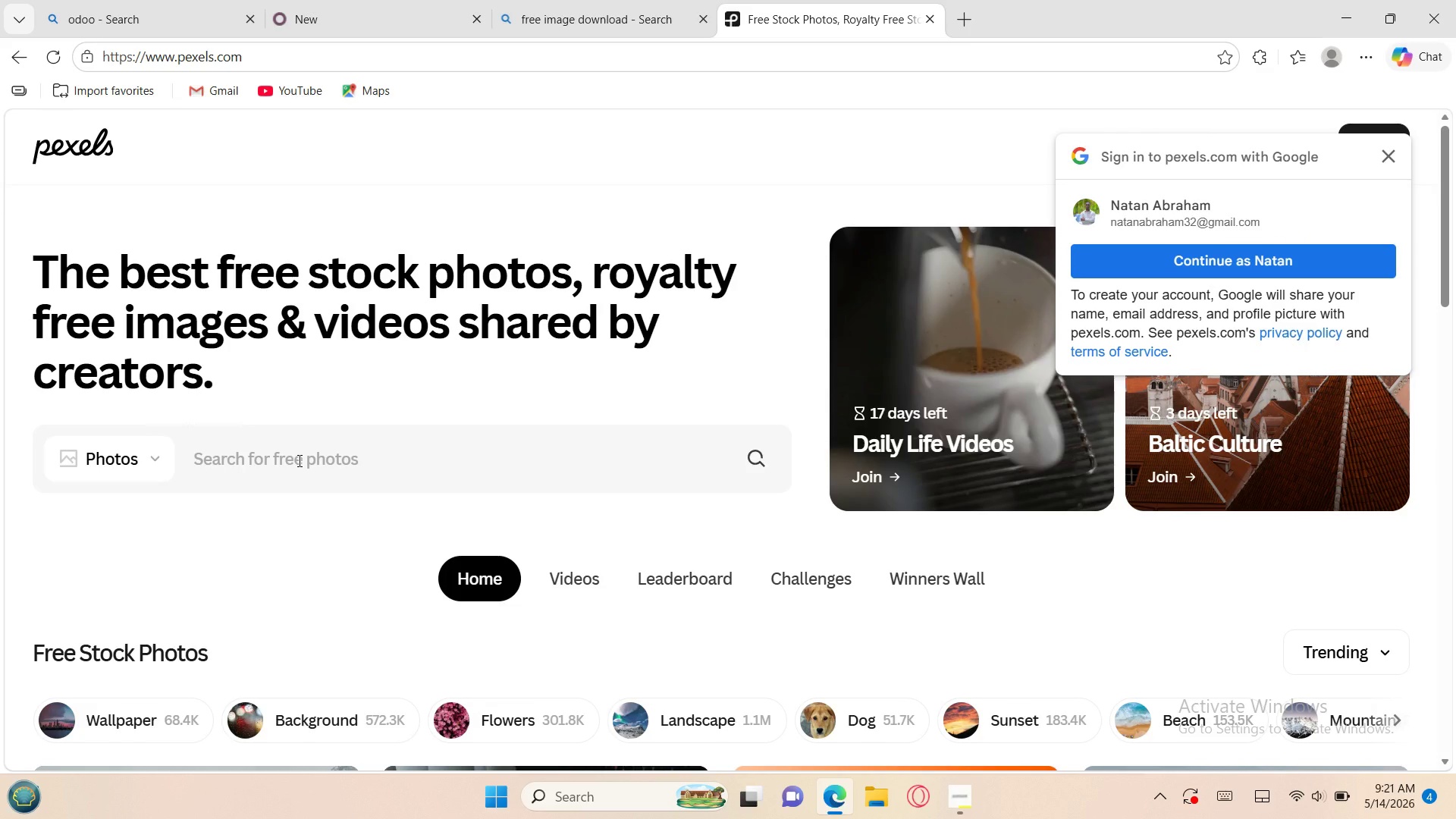 
type(costa)
 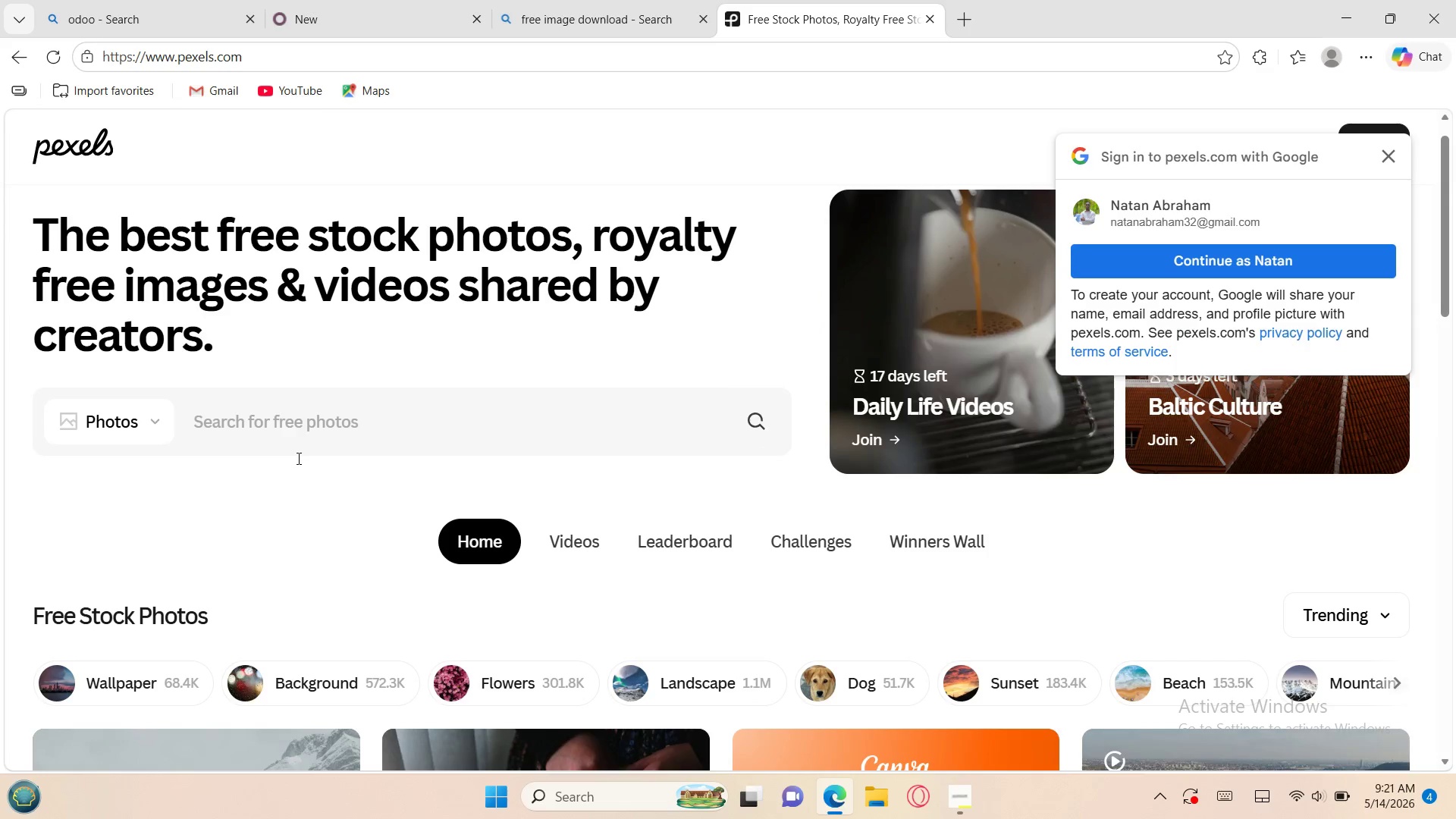 
wait(5.94)
 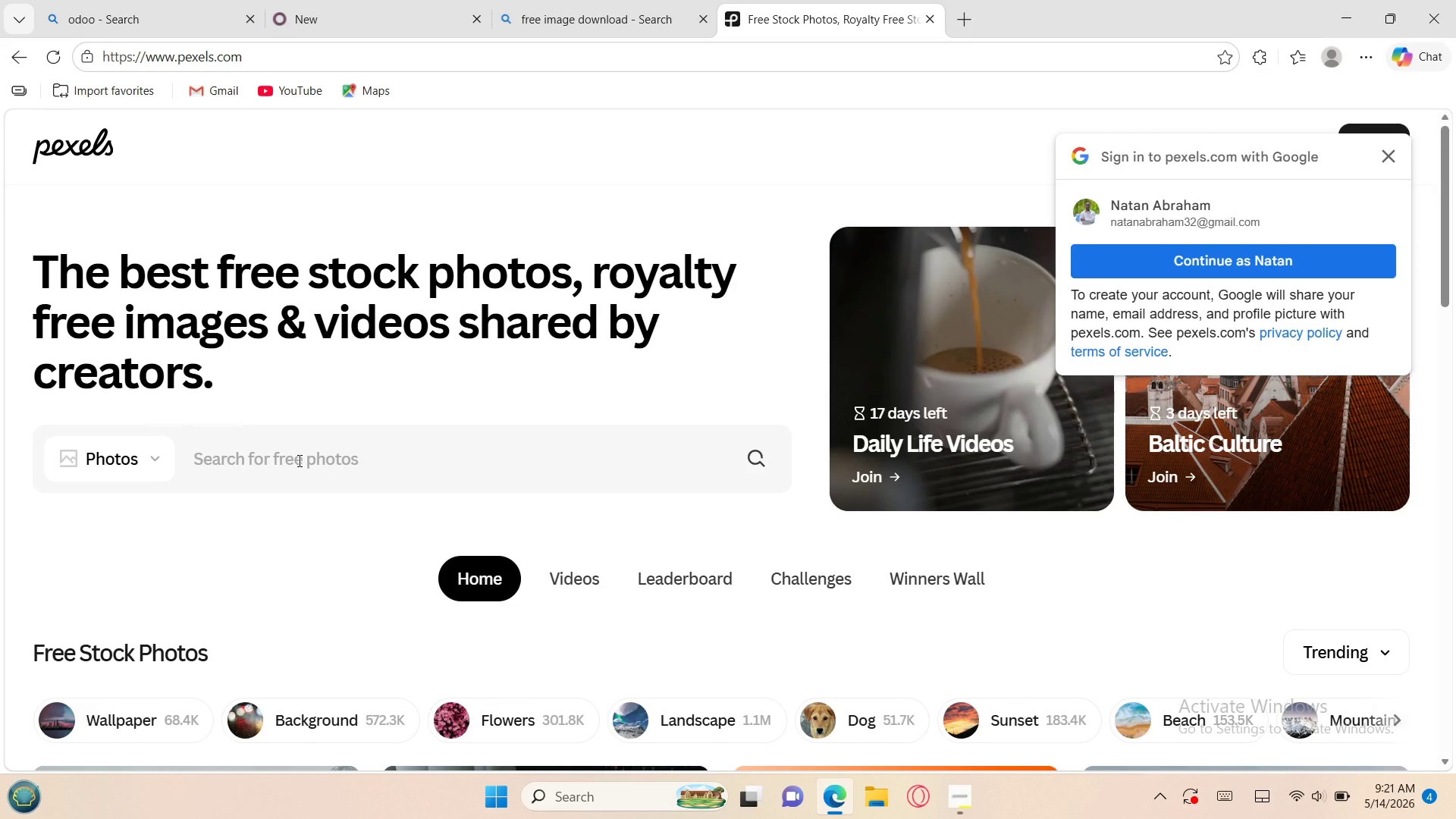 
left_click([321, 422])
 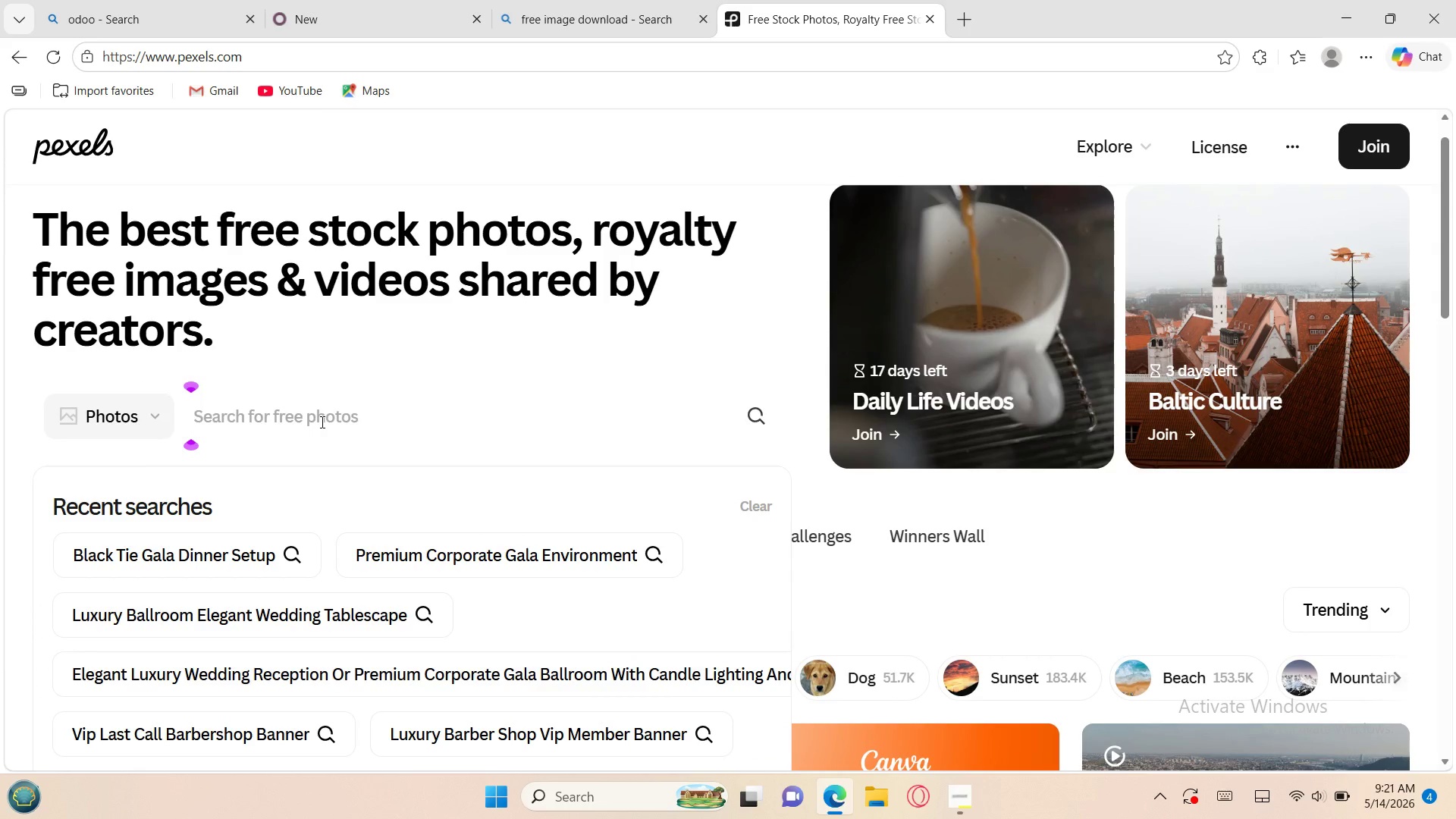 
type(costarica)
 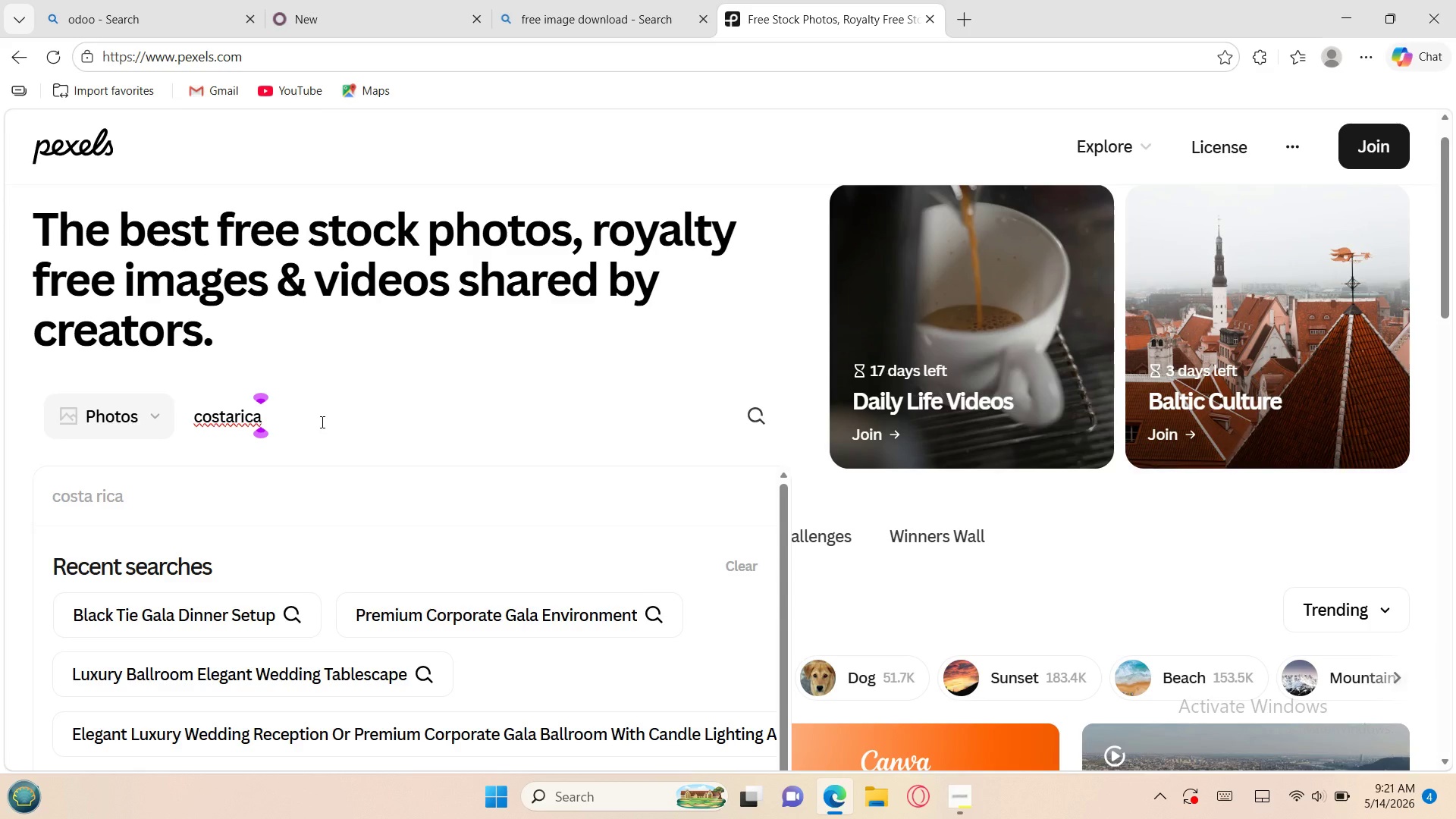 
wait(13.27)
 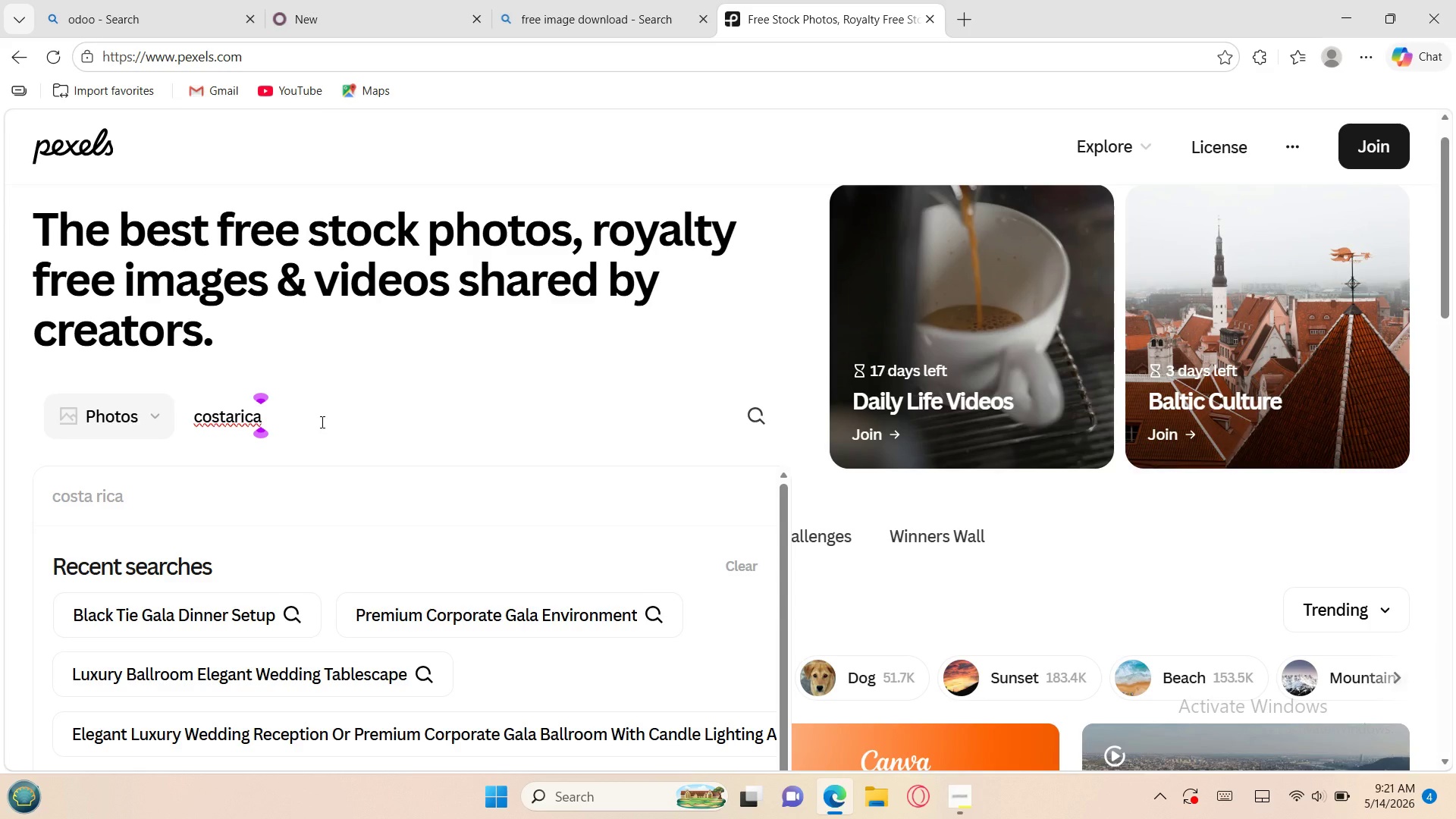 
key(Backspace)
 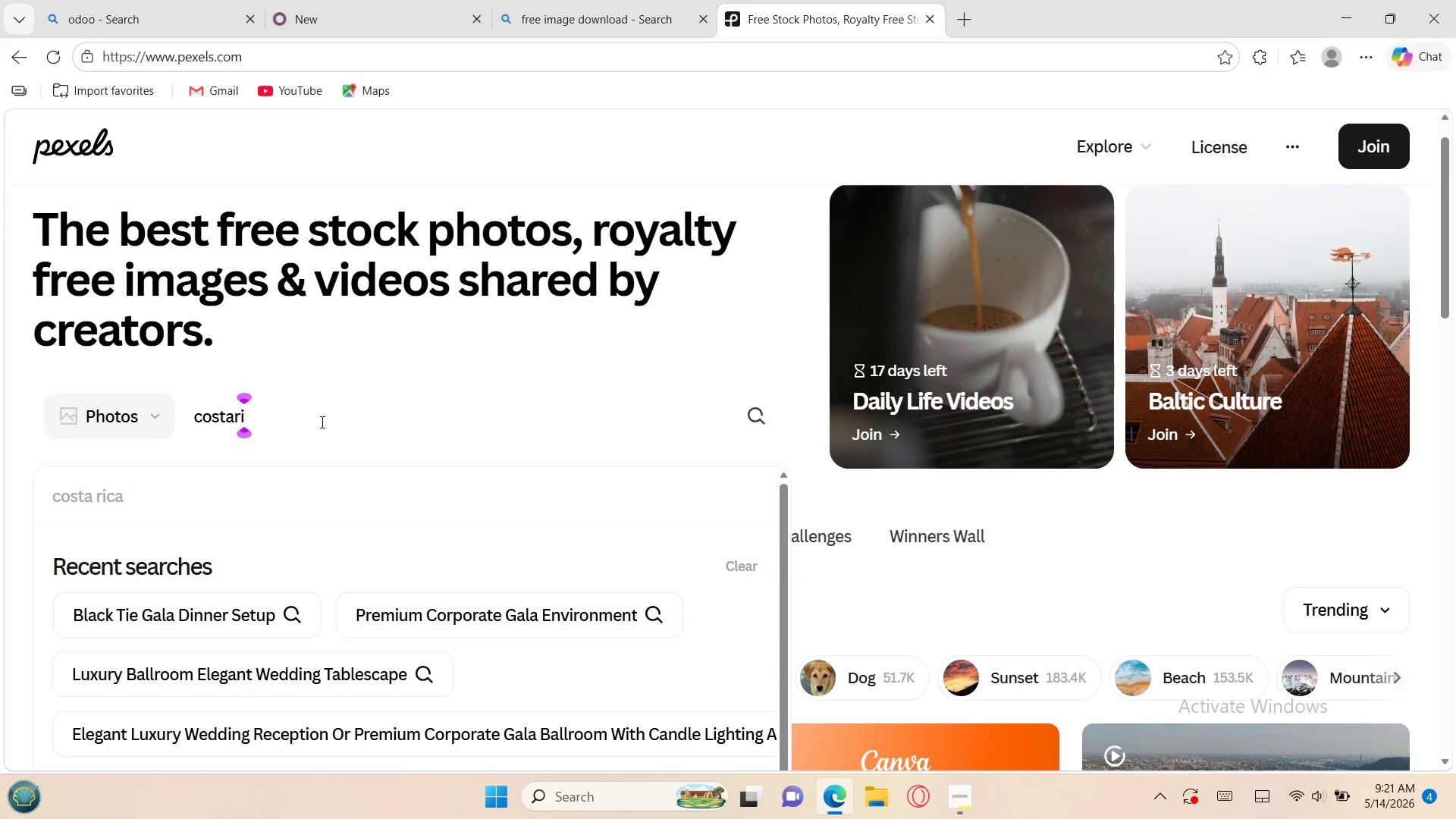 
key(Backspace)
 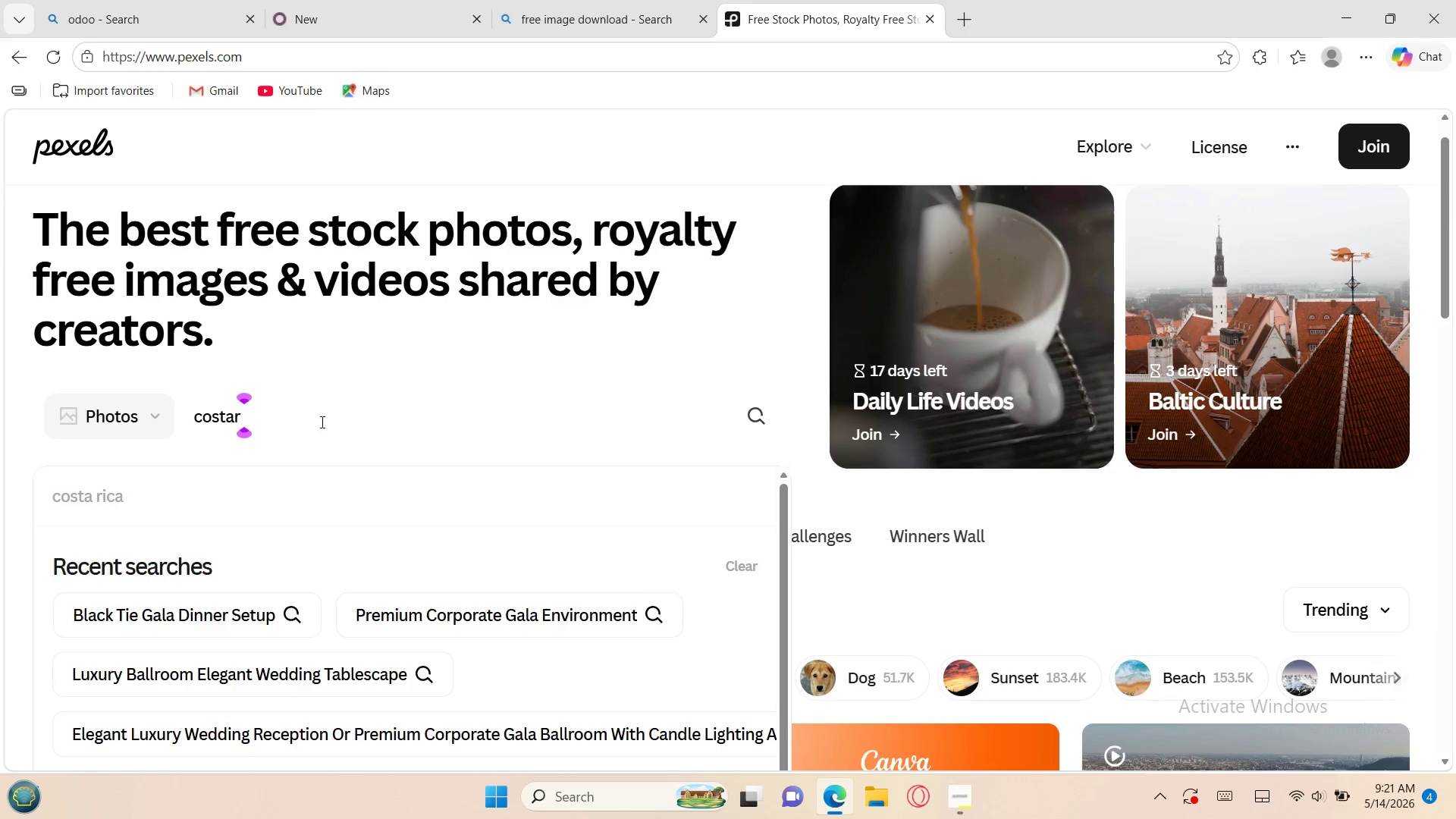 
key(Backspace)
 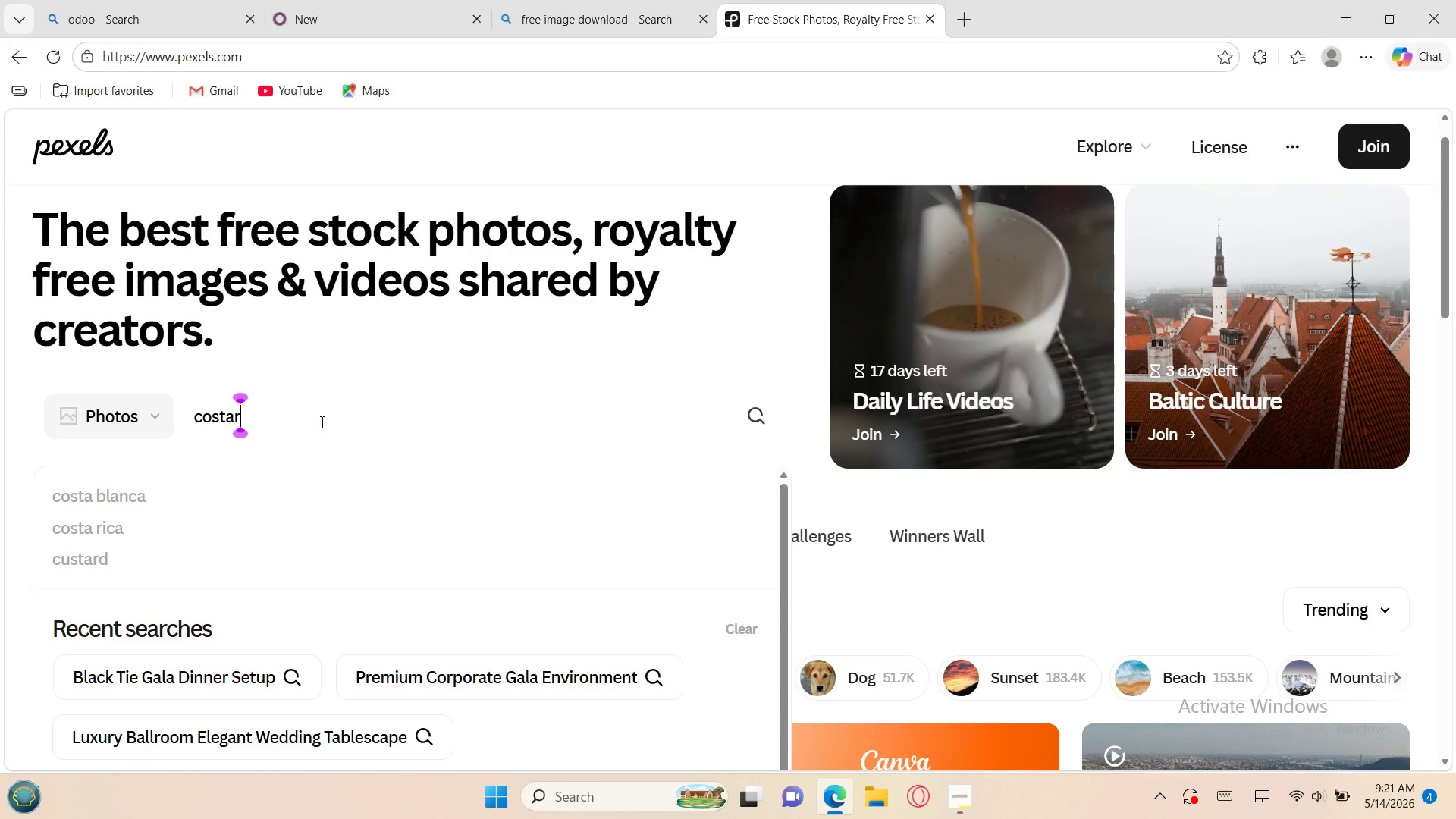 
wait(14.62)
 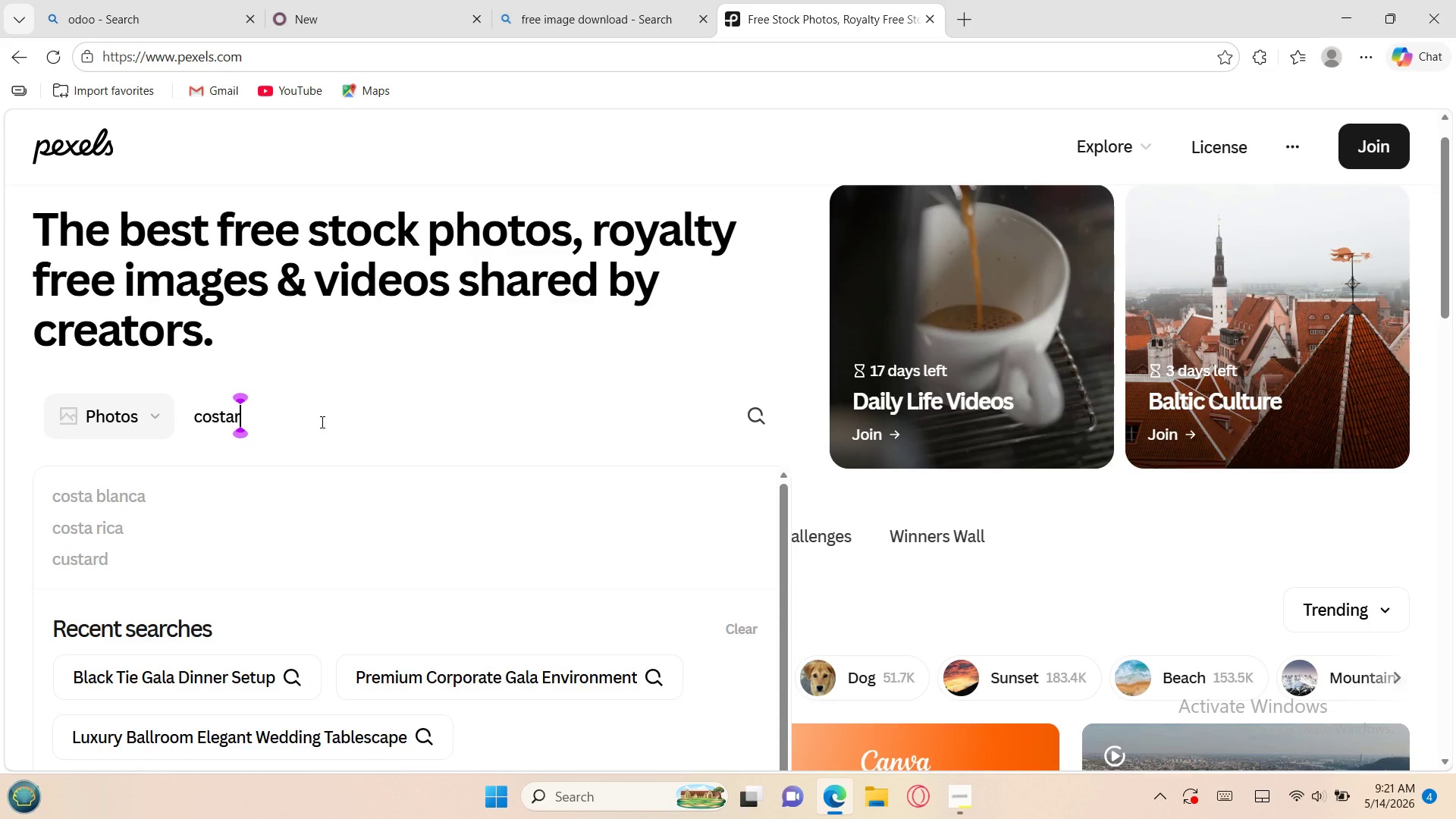 
key(Backspace)
 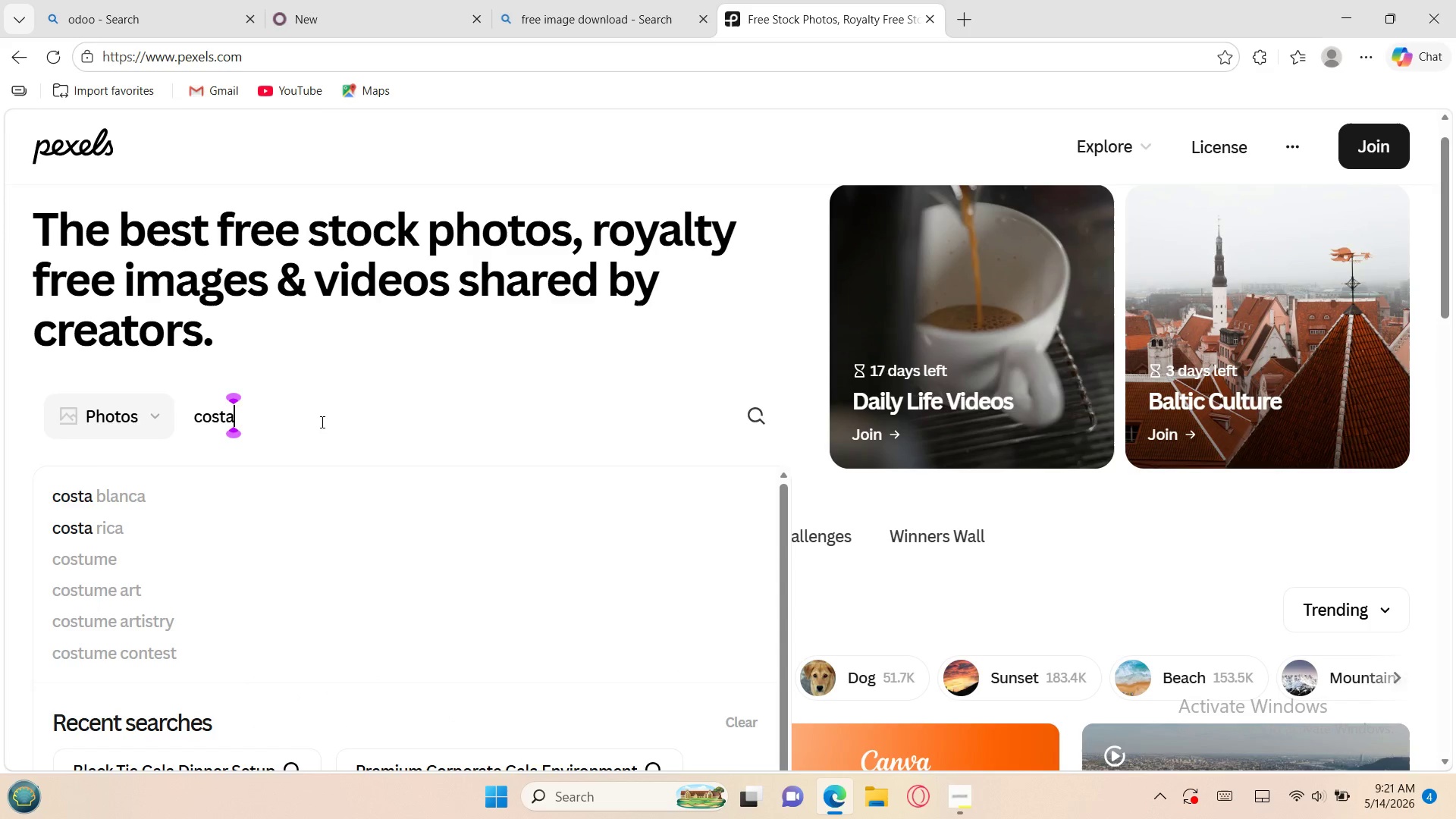 
key(NumpadSubtract)
 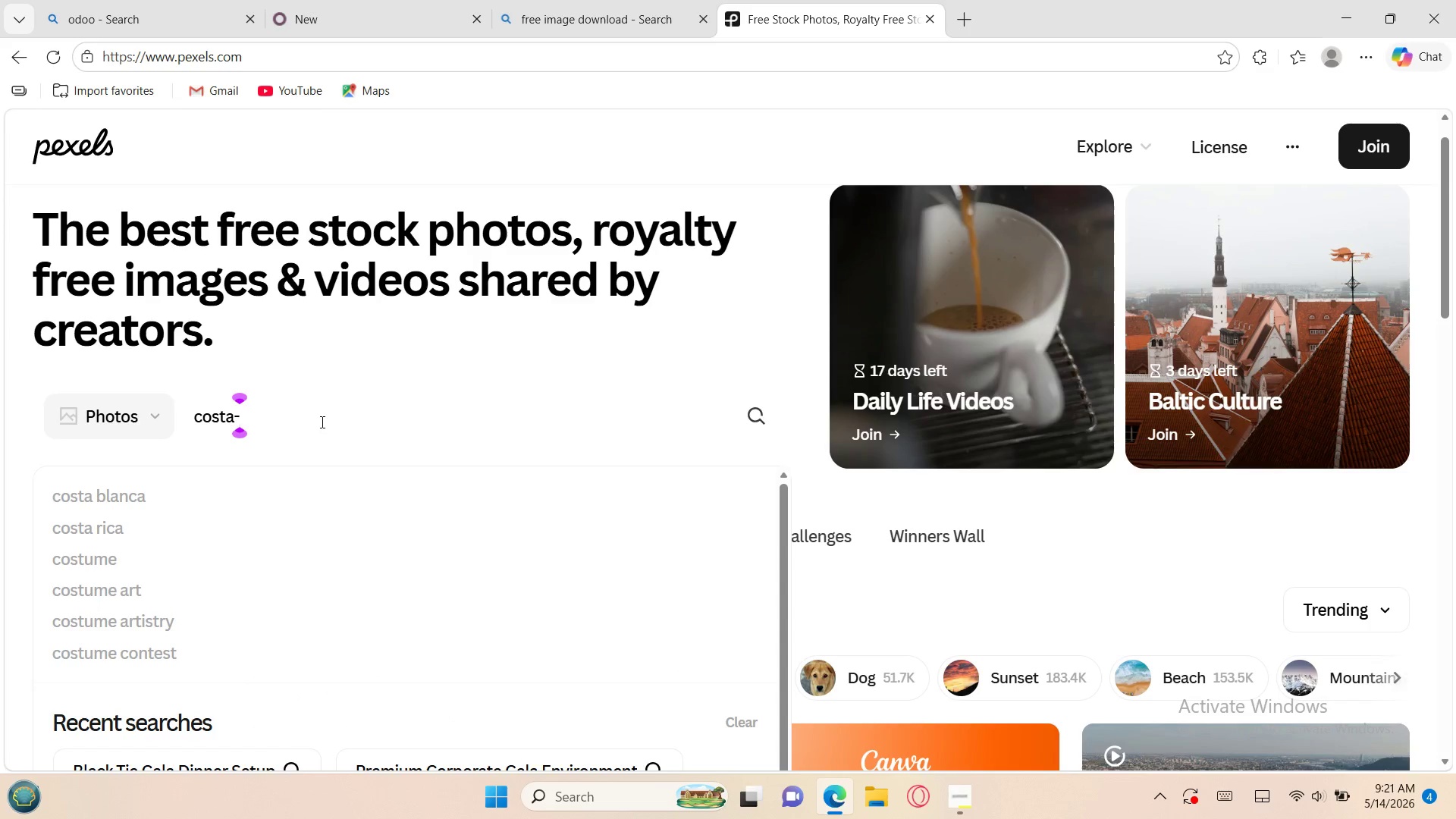 
type(rica)
 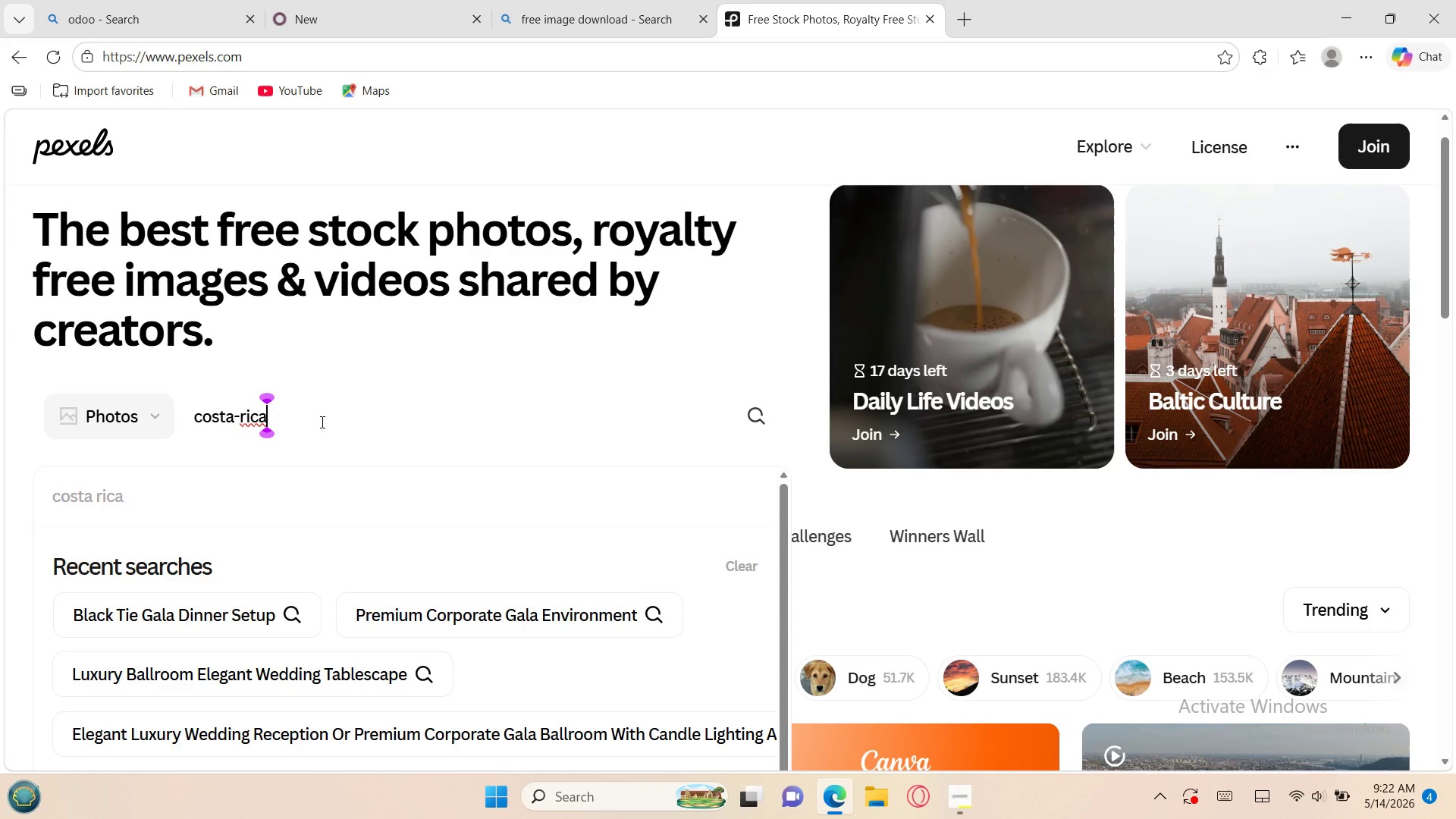 
wait(15.98)
 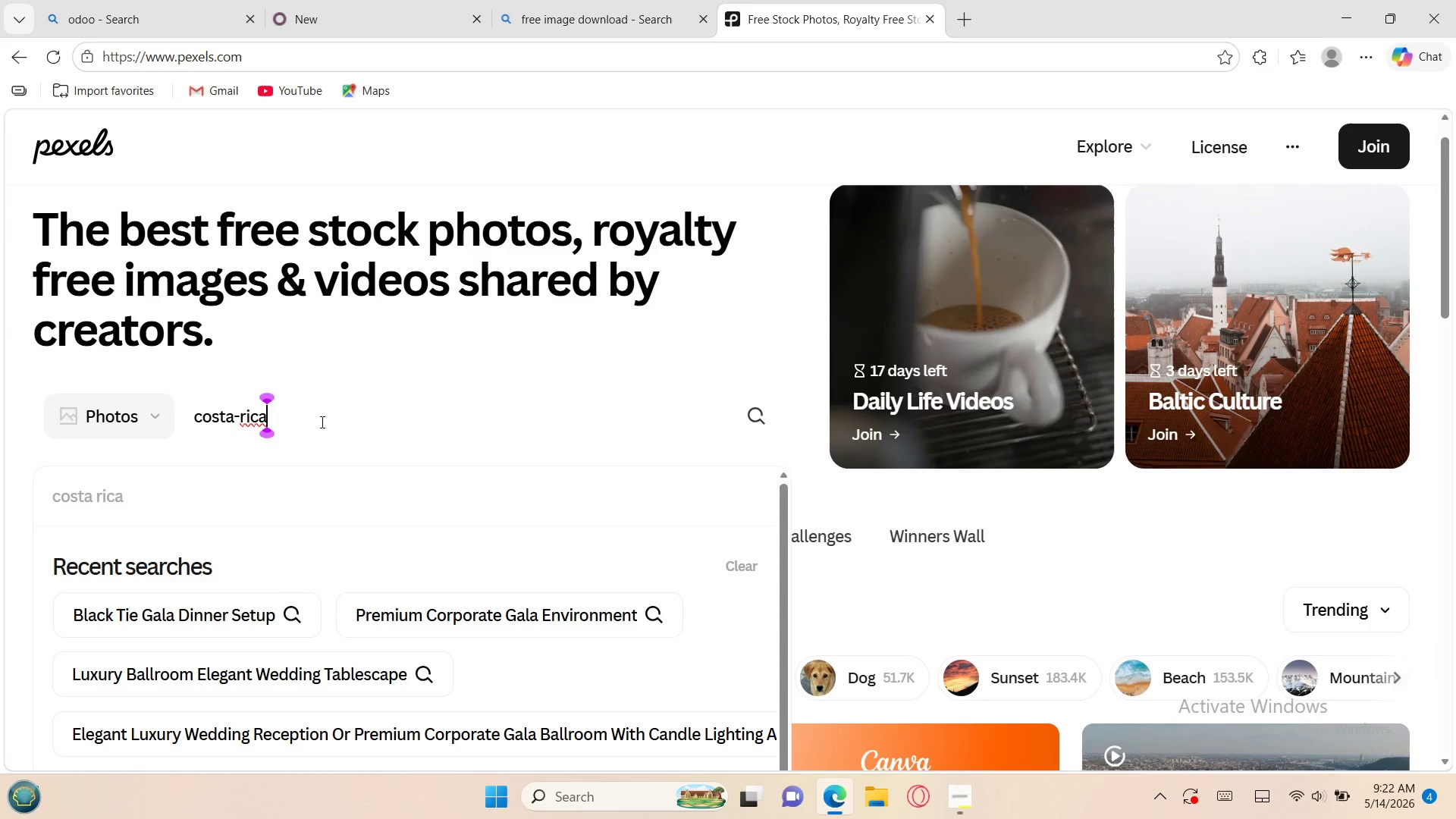 
key(Backspace)
 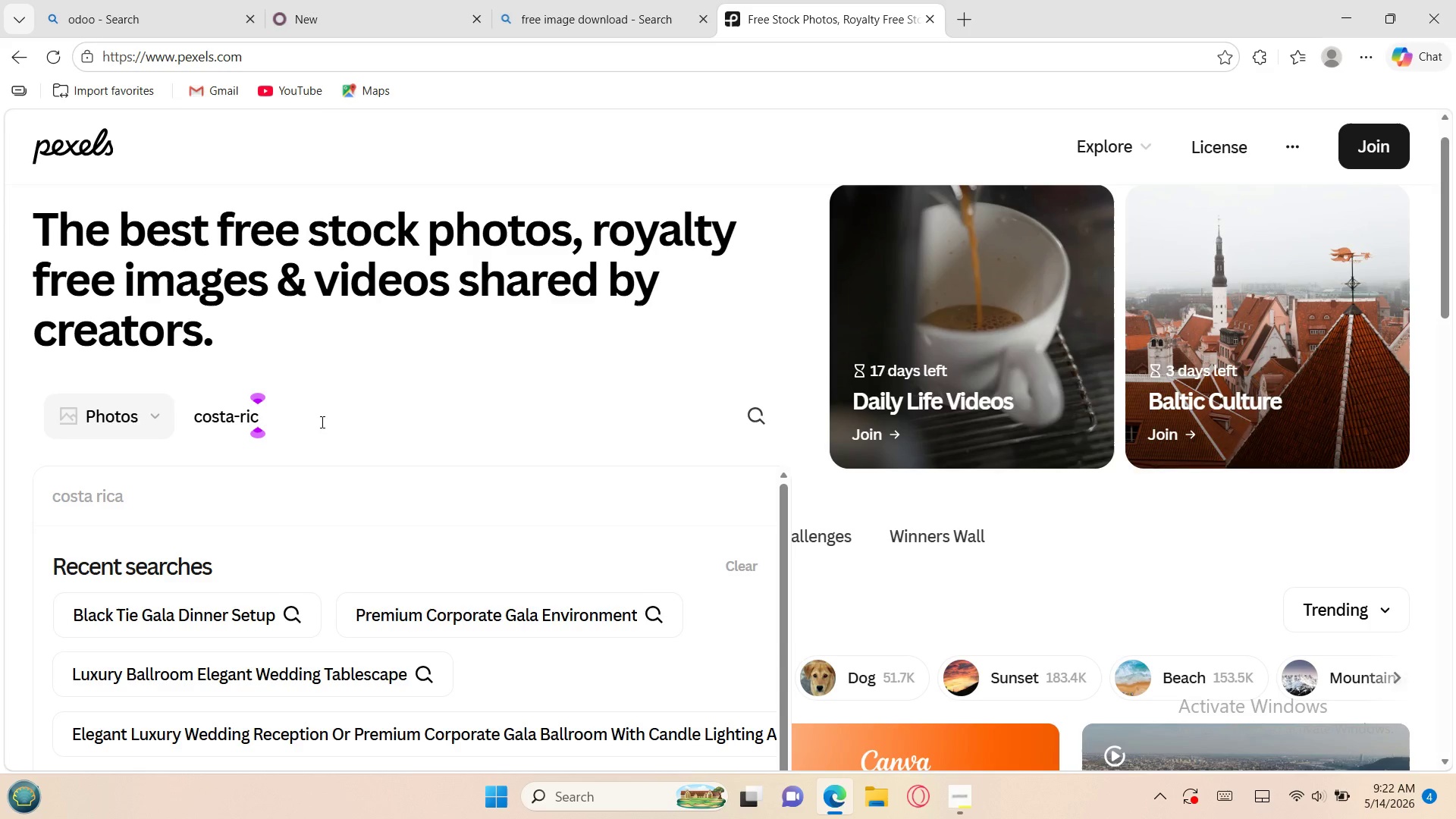 
wait(13.14)
 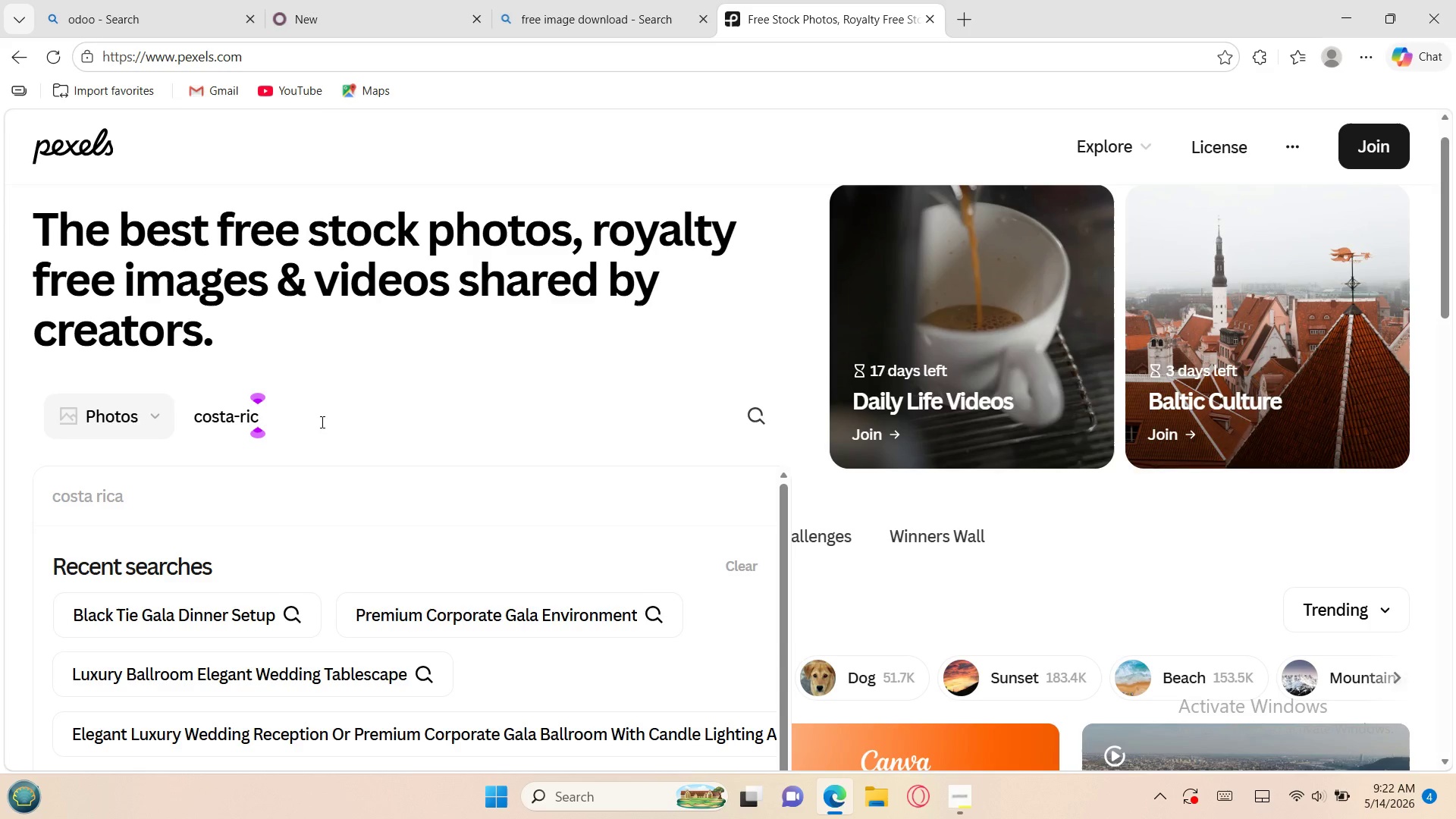 
key(A)
 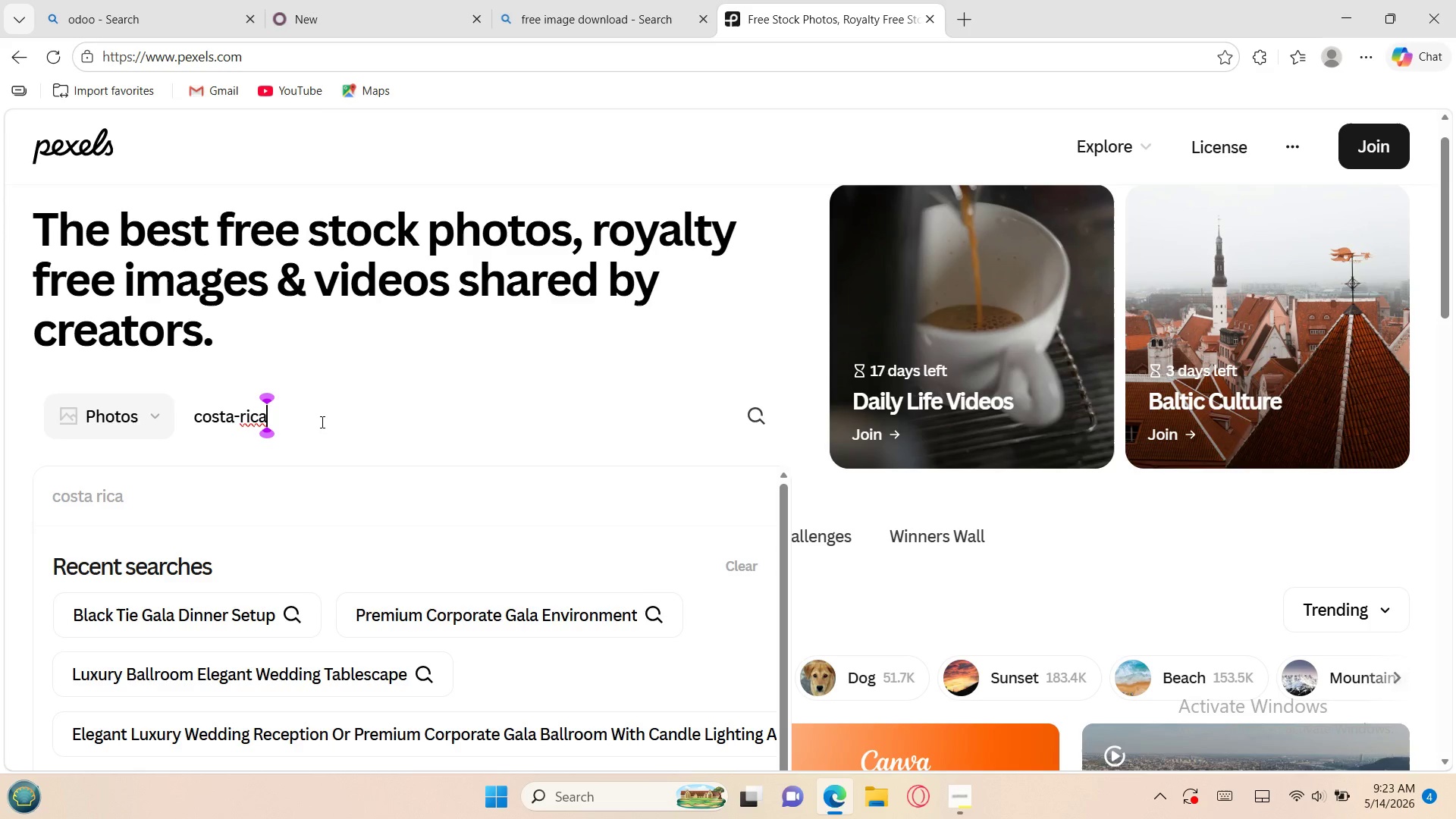 
wait(80.27)
 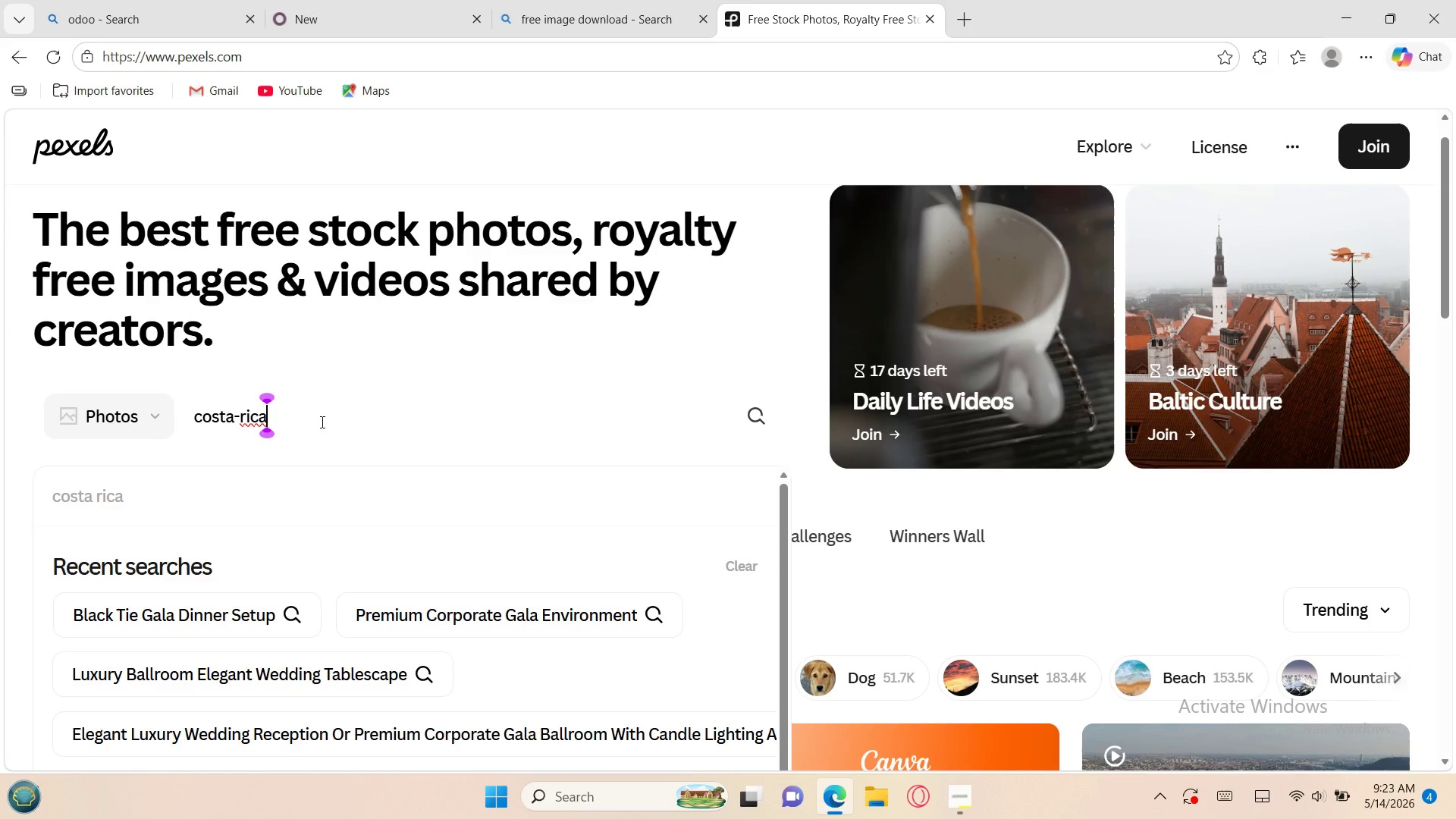 
key(Backspace)
 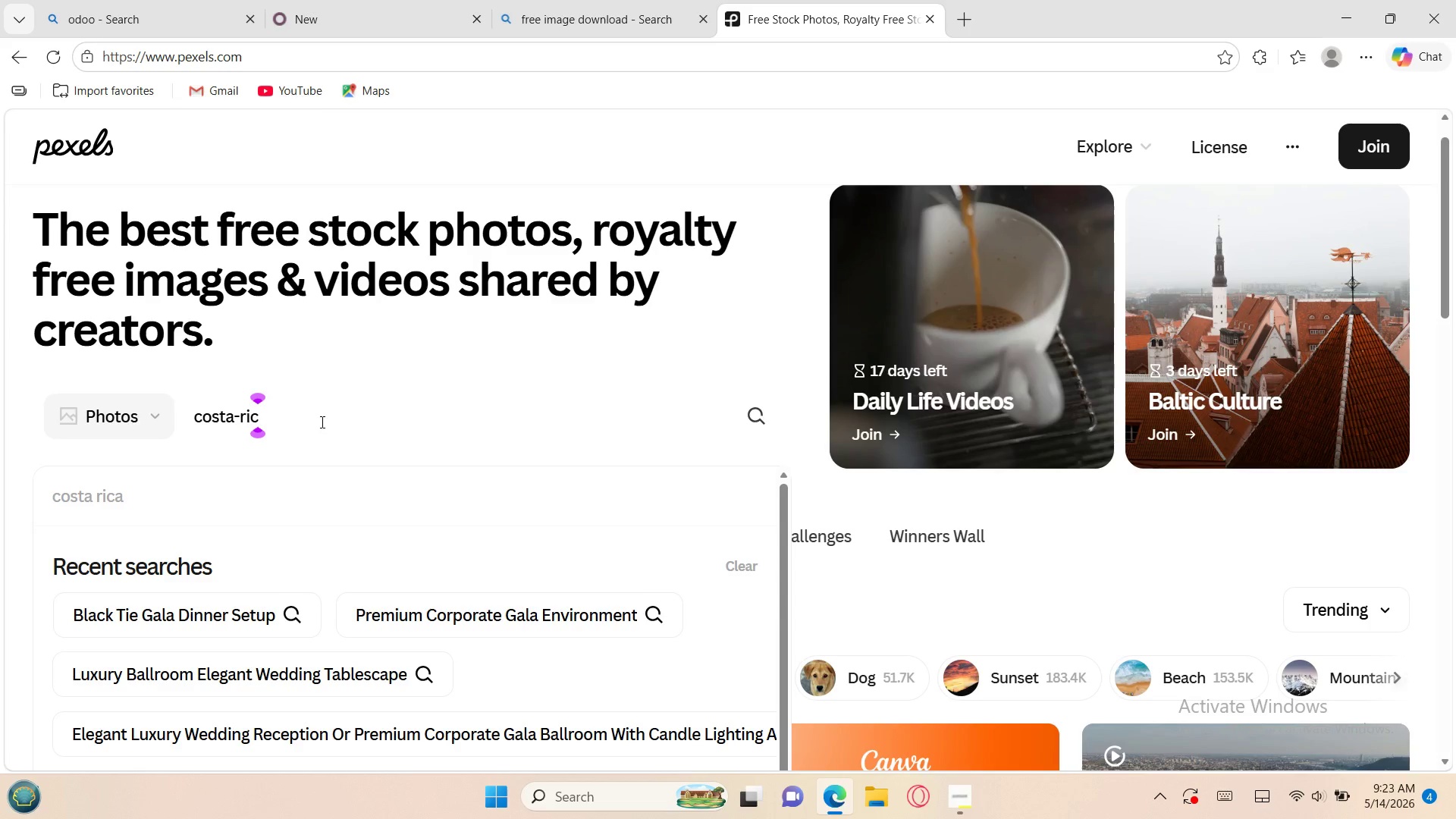 
key(Shift+ShiftLeft)
 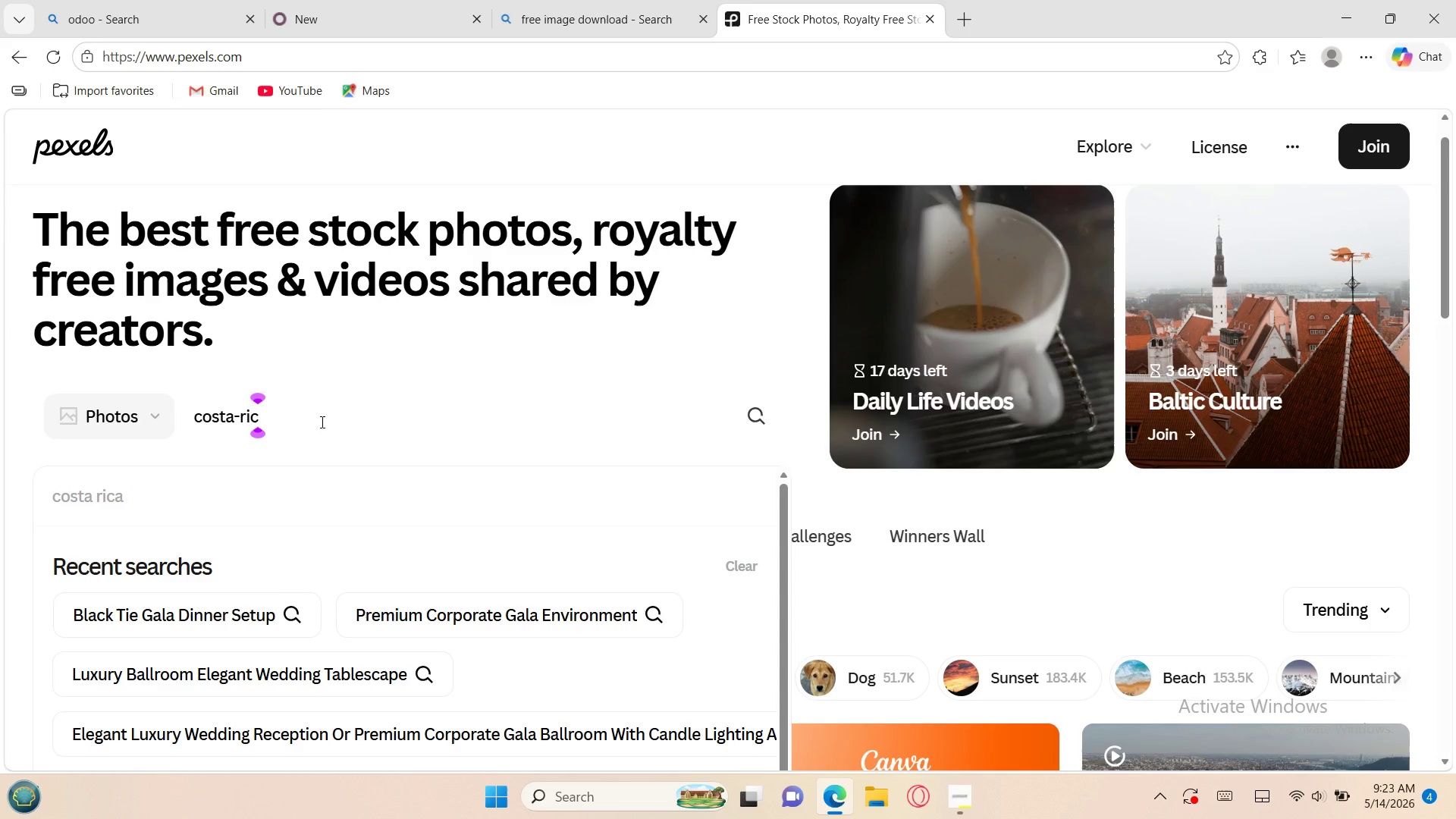 
type(aa)
 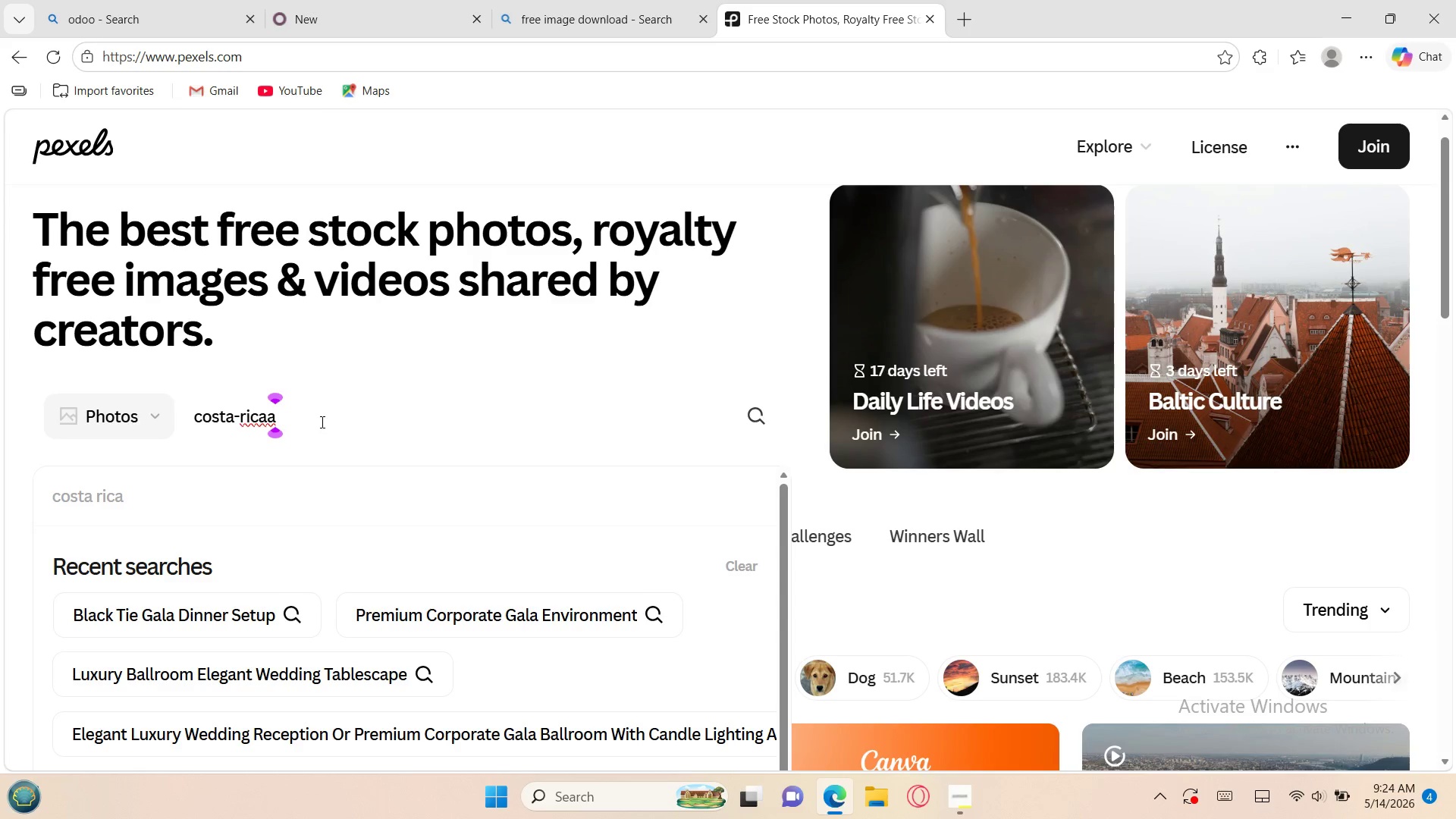 
key(Backspace)
 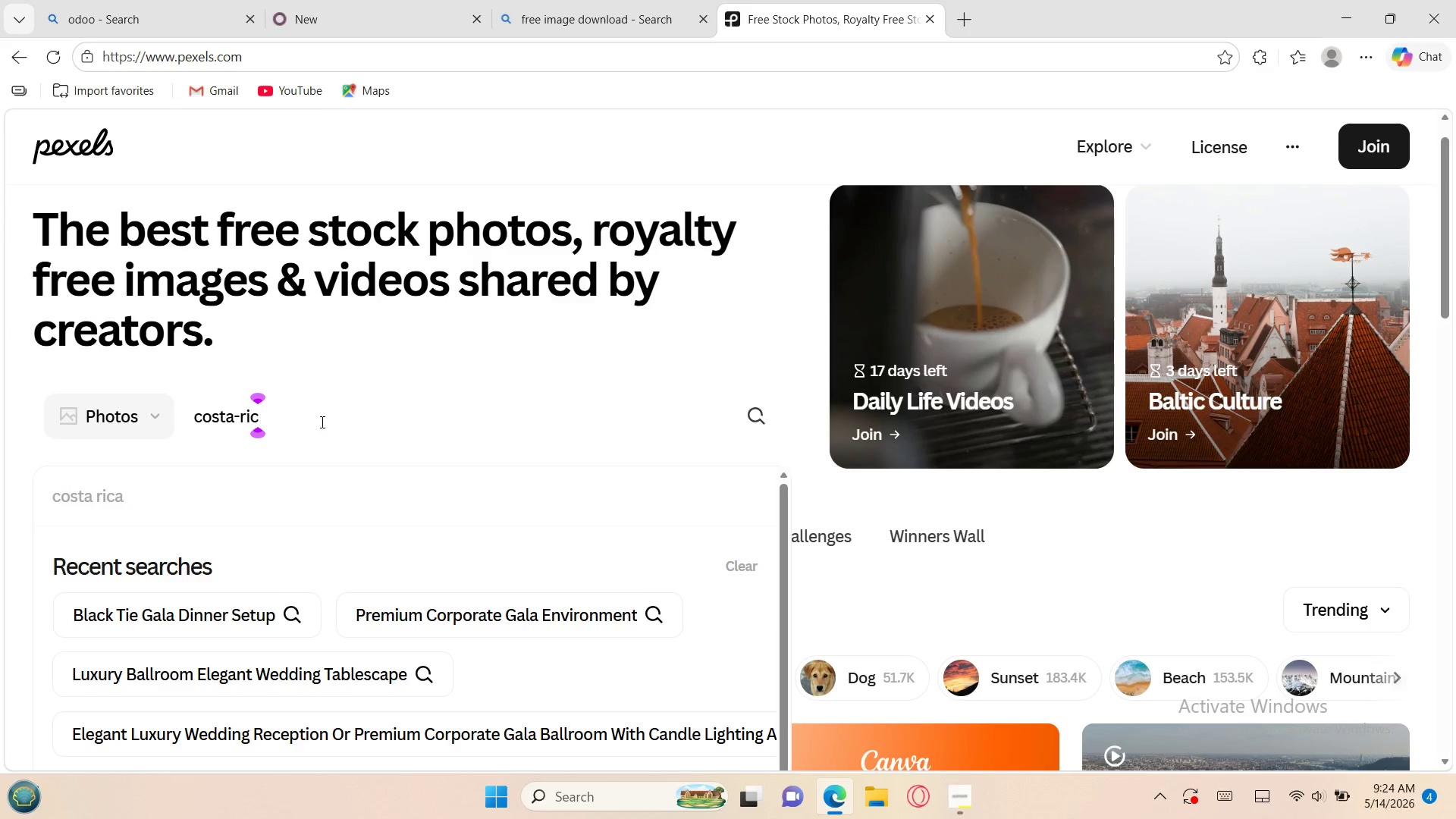 
key(Backspace)
 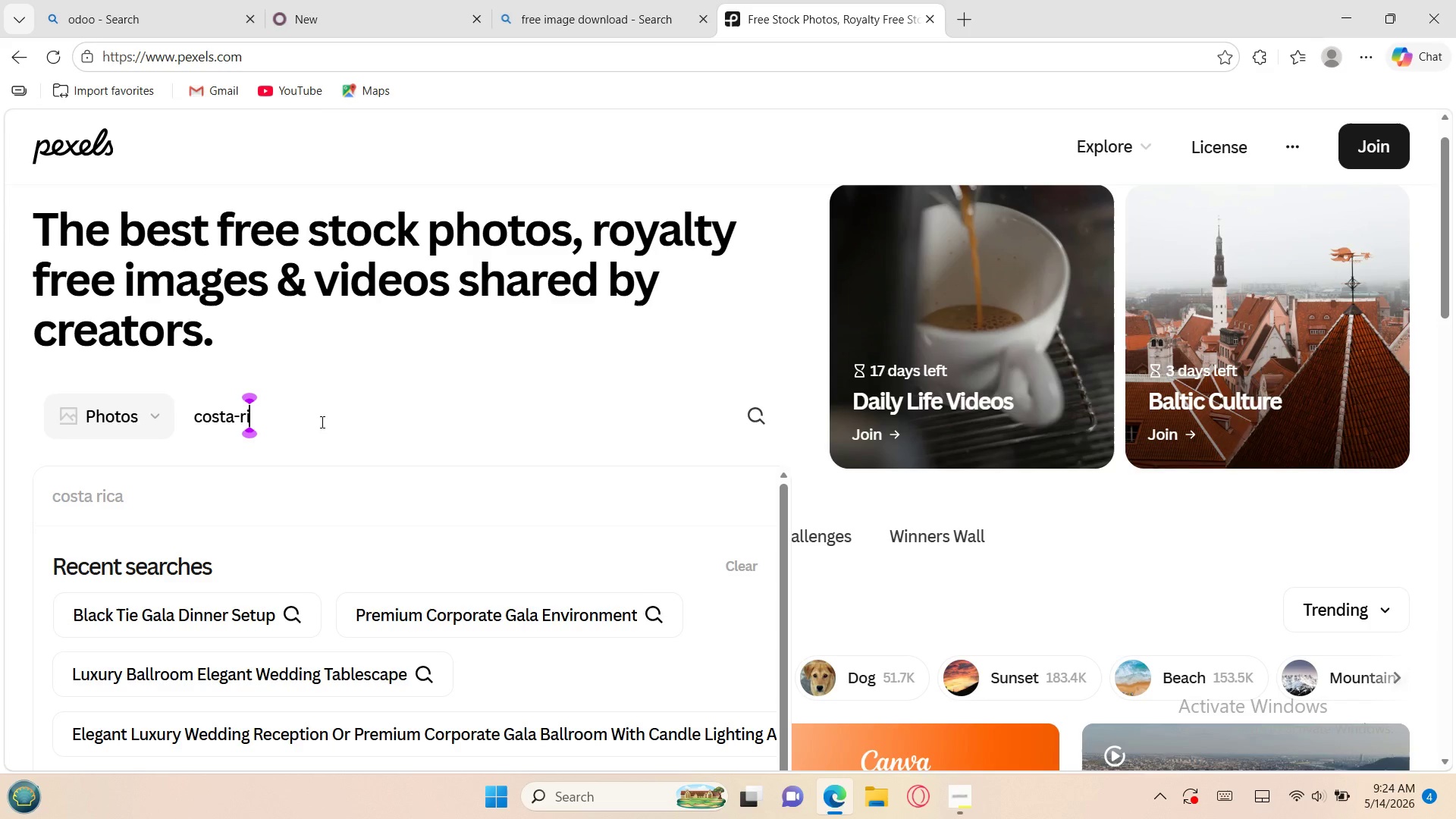 
key(Backspace)
 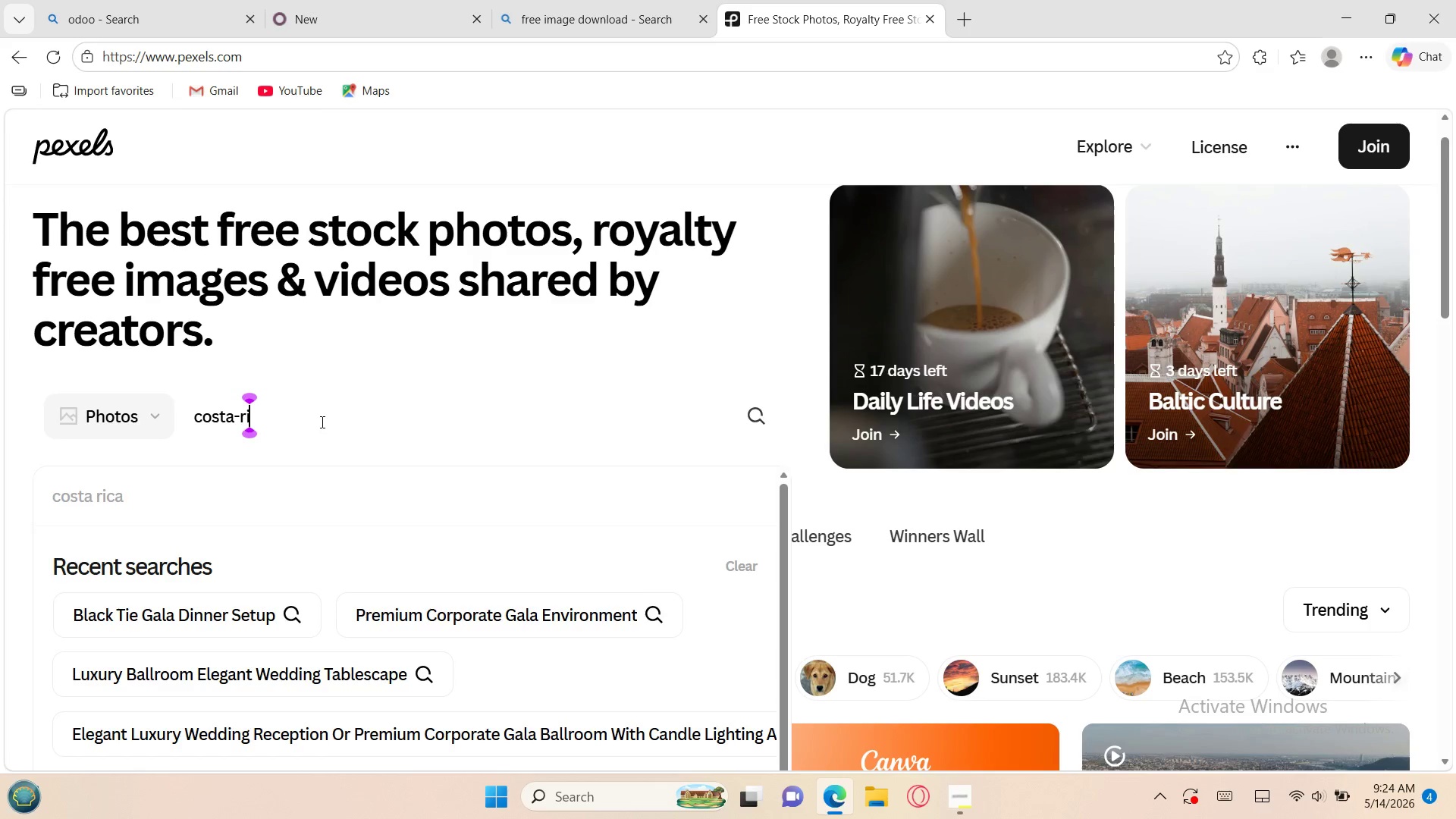 
key(Backspace)
 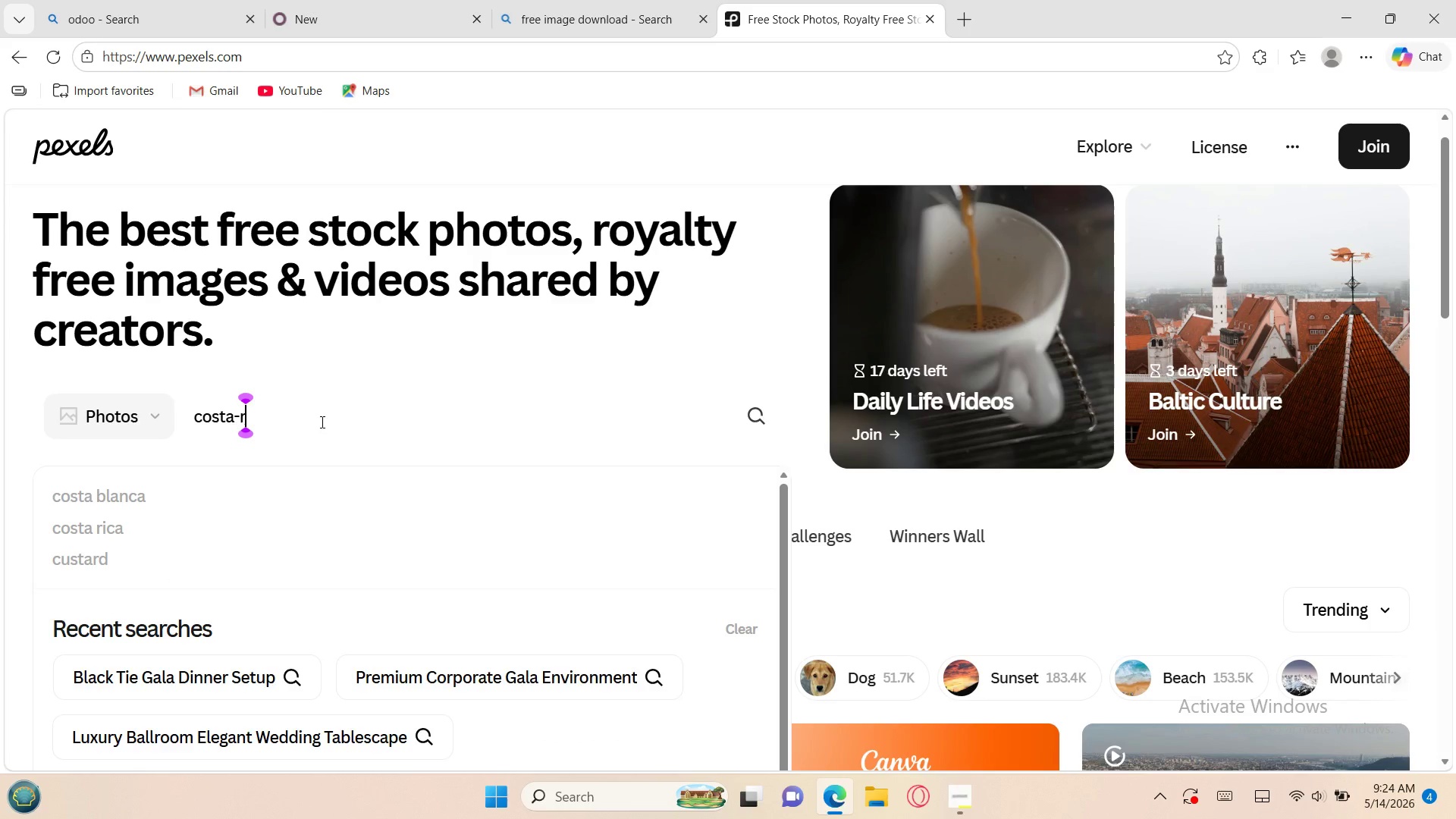 
key(Backspace)
 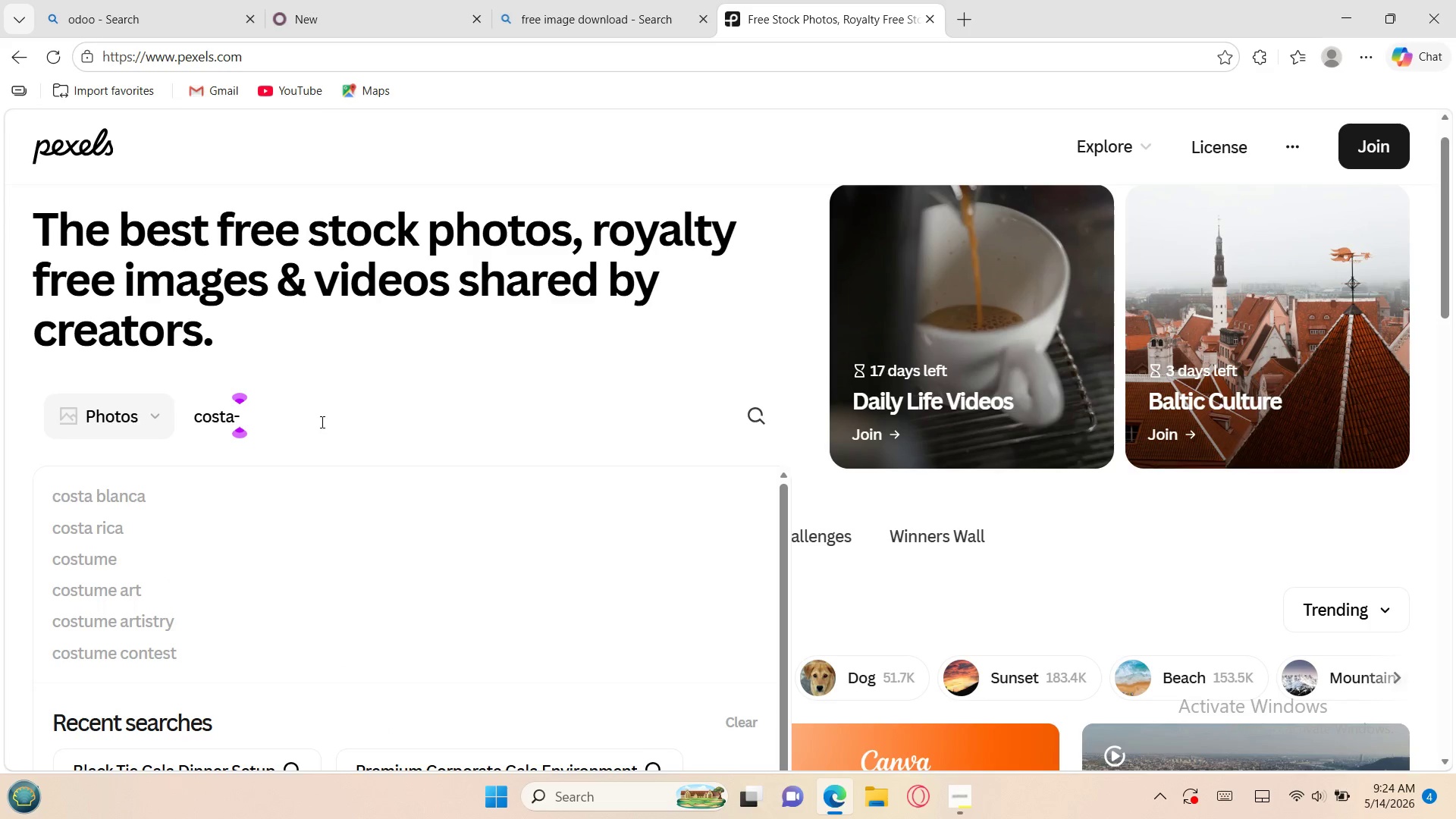 
key(Backspace)
 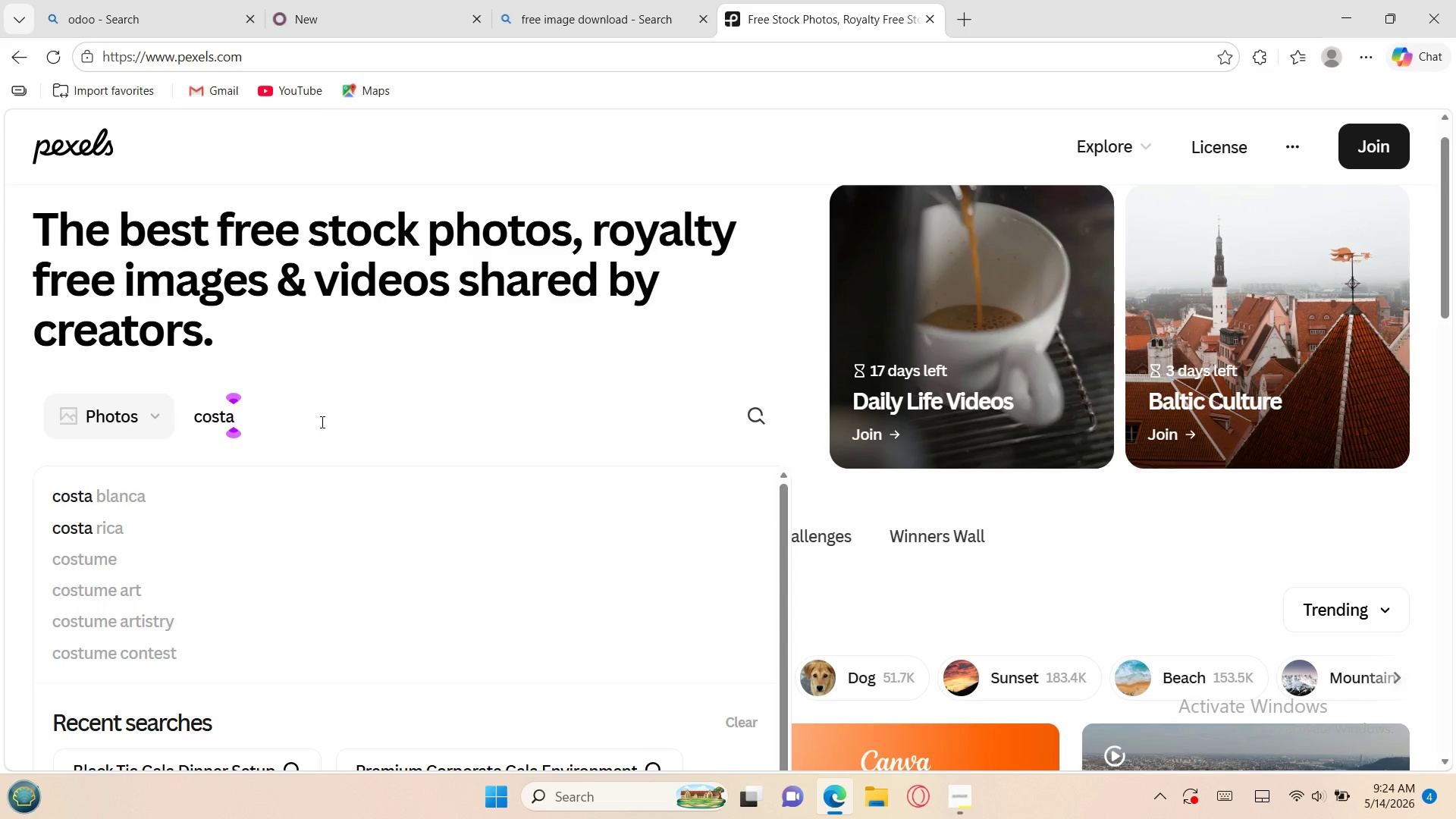 
key(Shift+ShiftRight)
 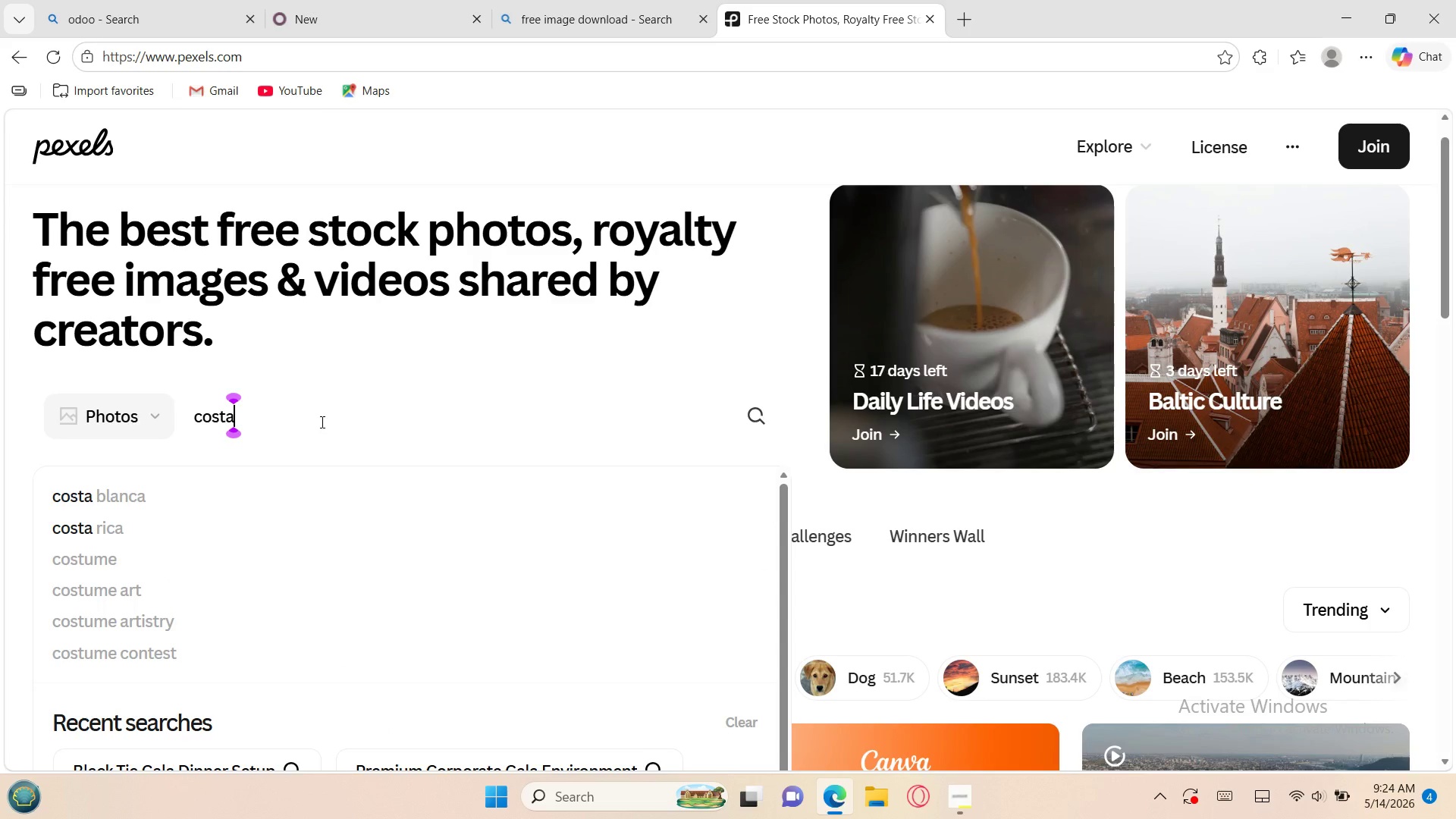 
key(Enter)
 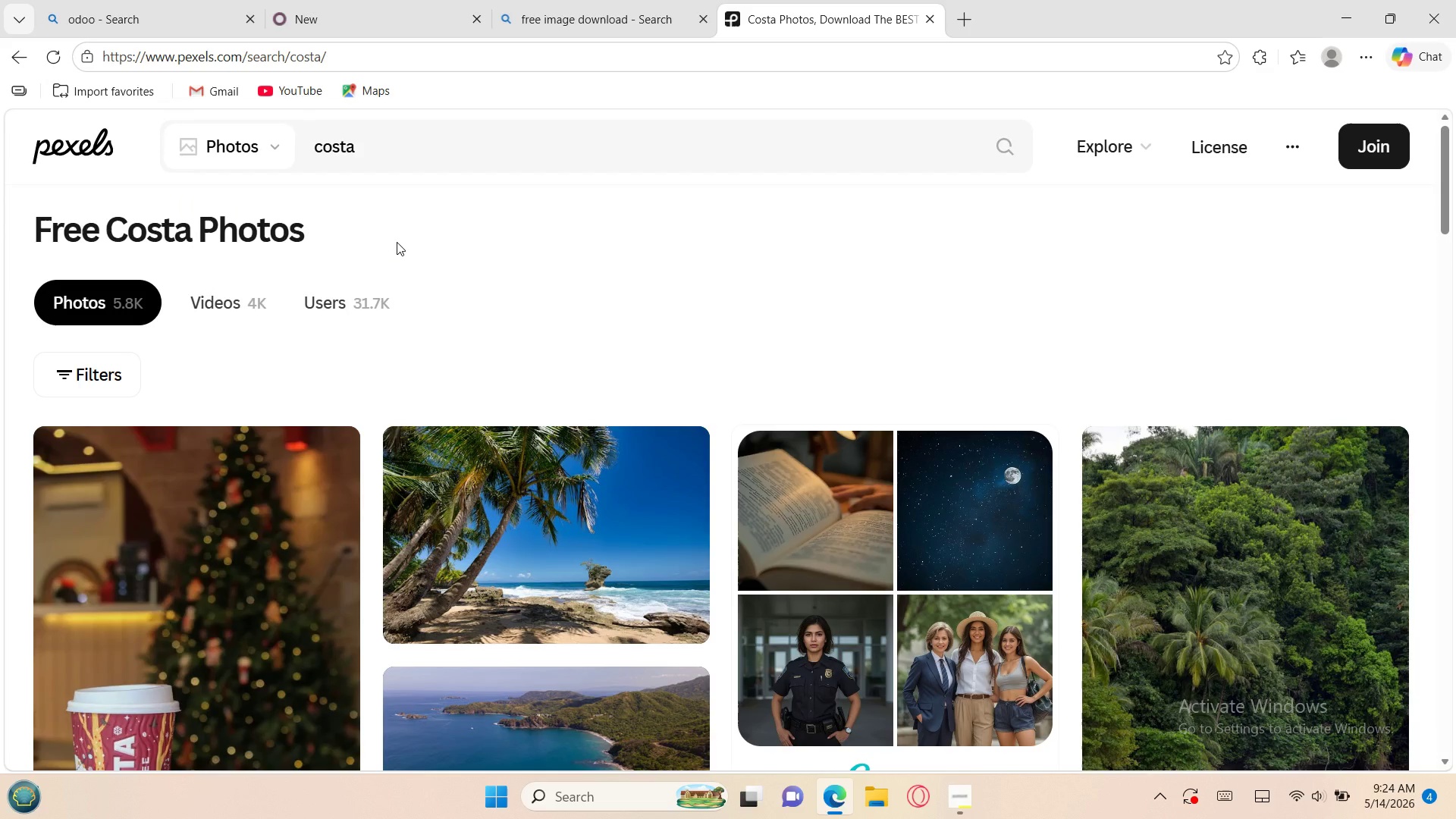 
wait(24.28)
 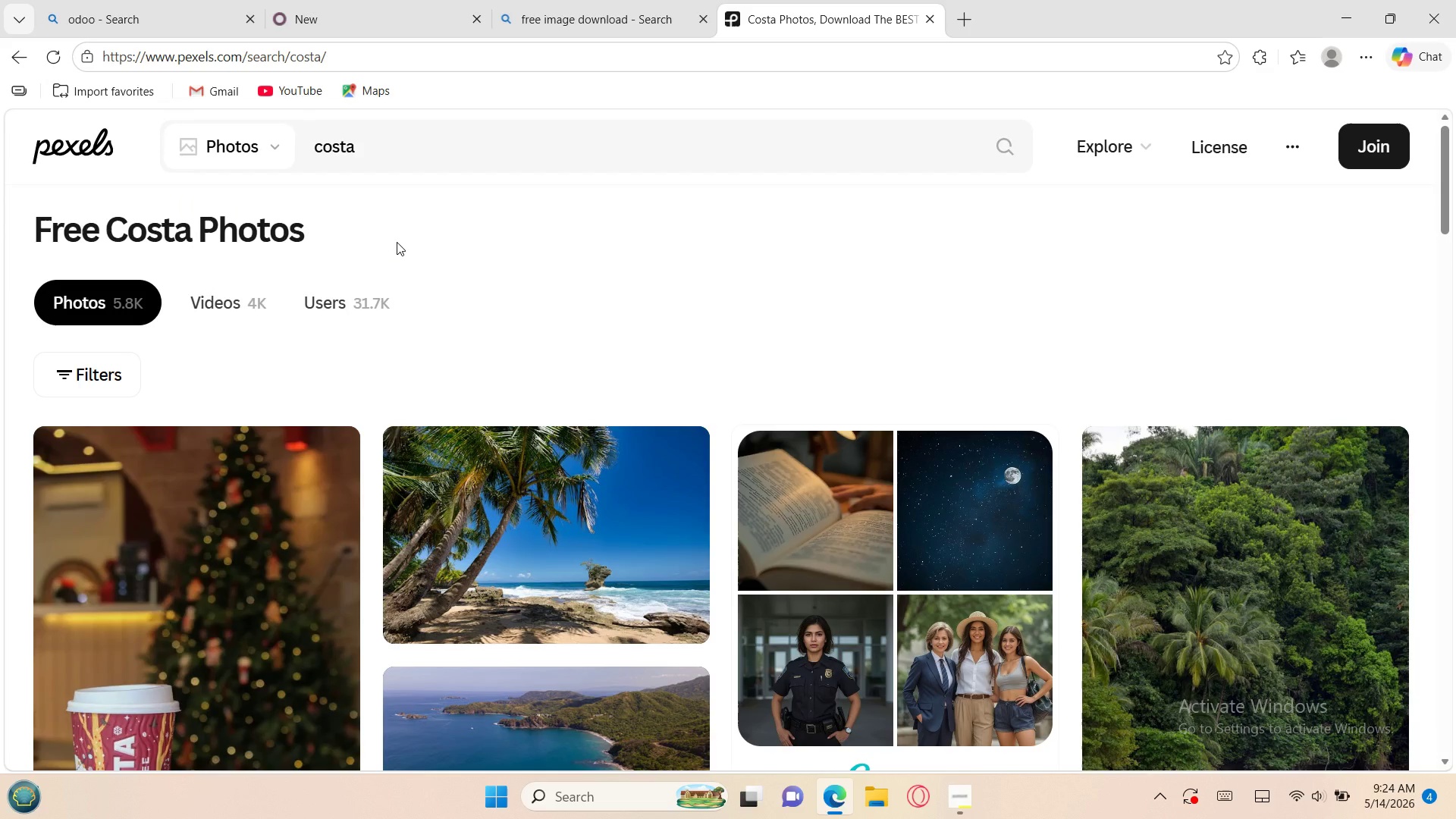 
left_click([136, 218])
 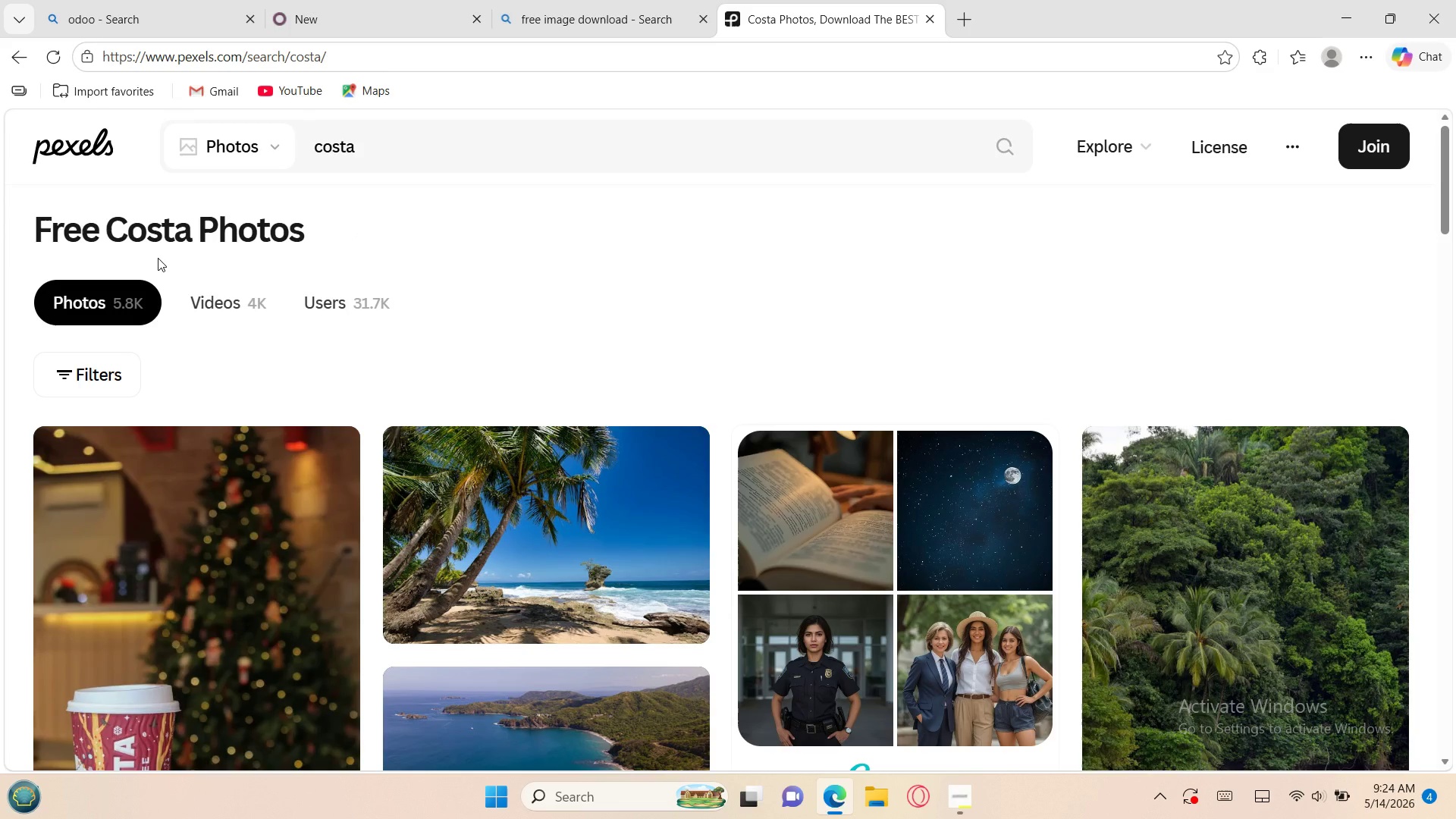 
left_click_drag(start_coordinate=[158, 258], to_coordinate=[551, 331])
 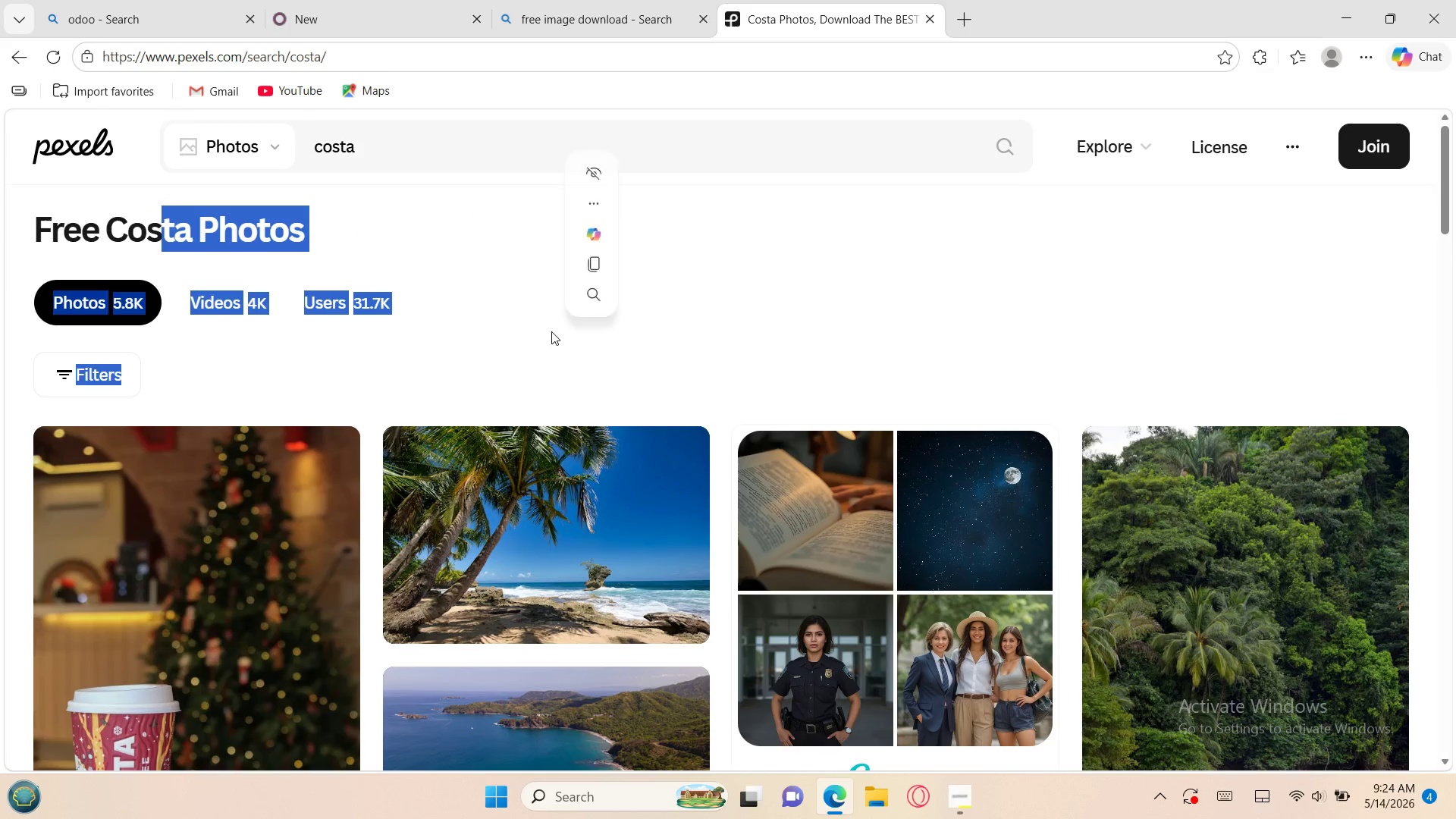 
left_click([551, 331])
 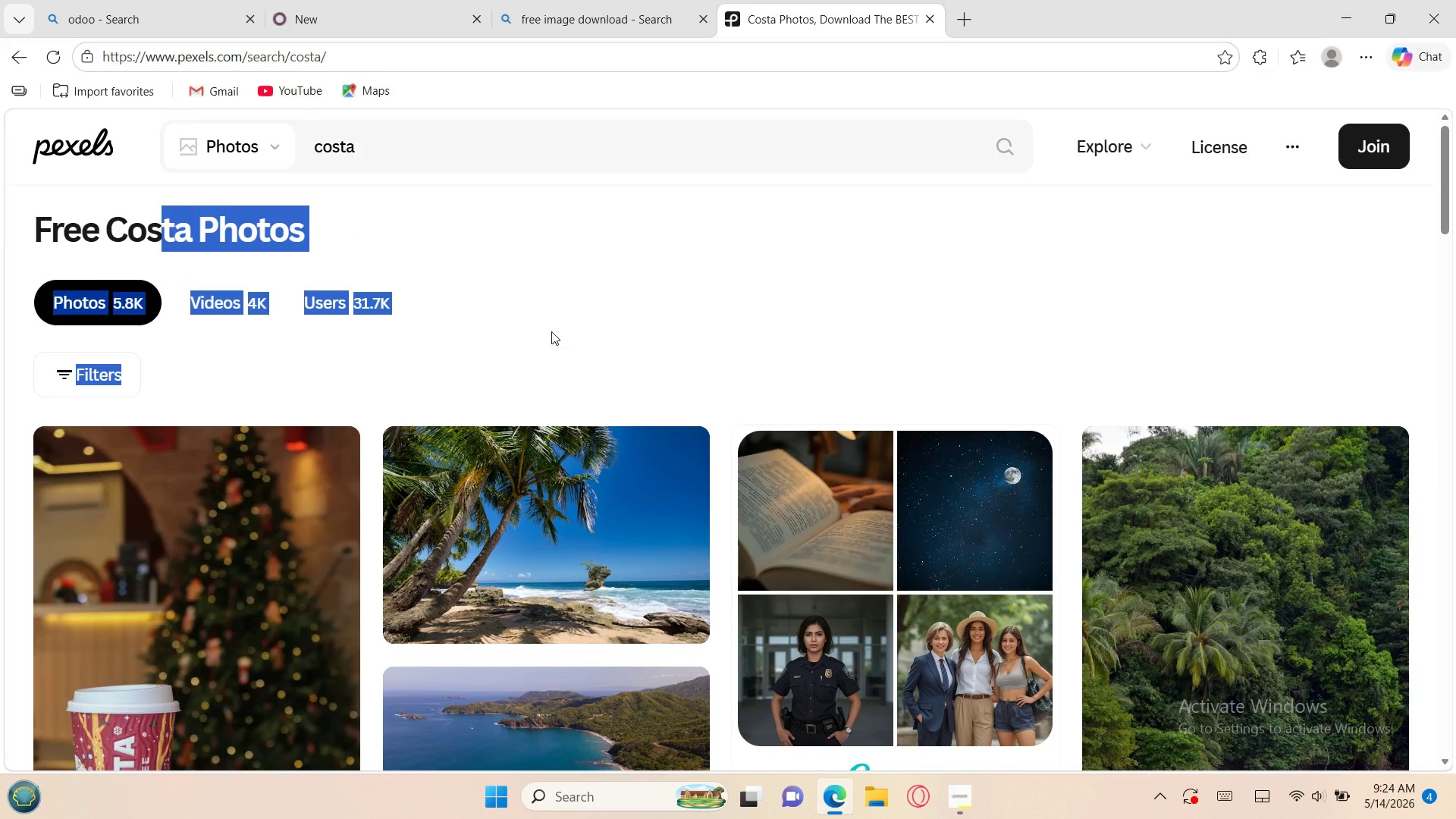 
wait(17.58)
 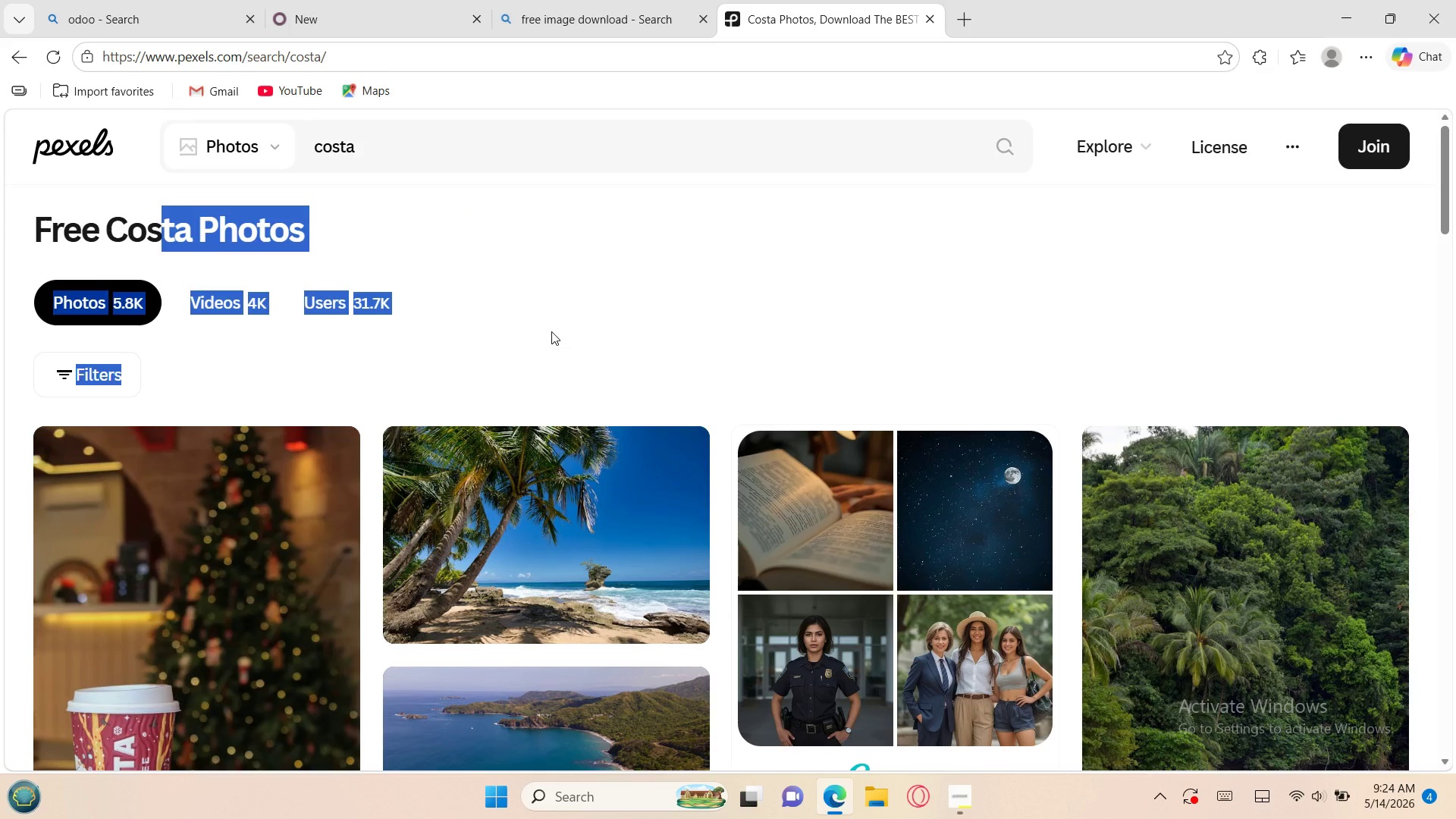 
left_click([551, 331])
 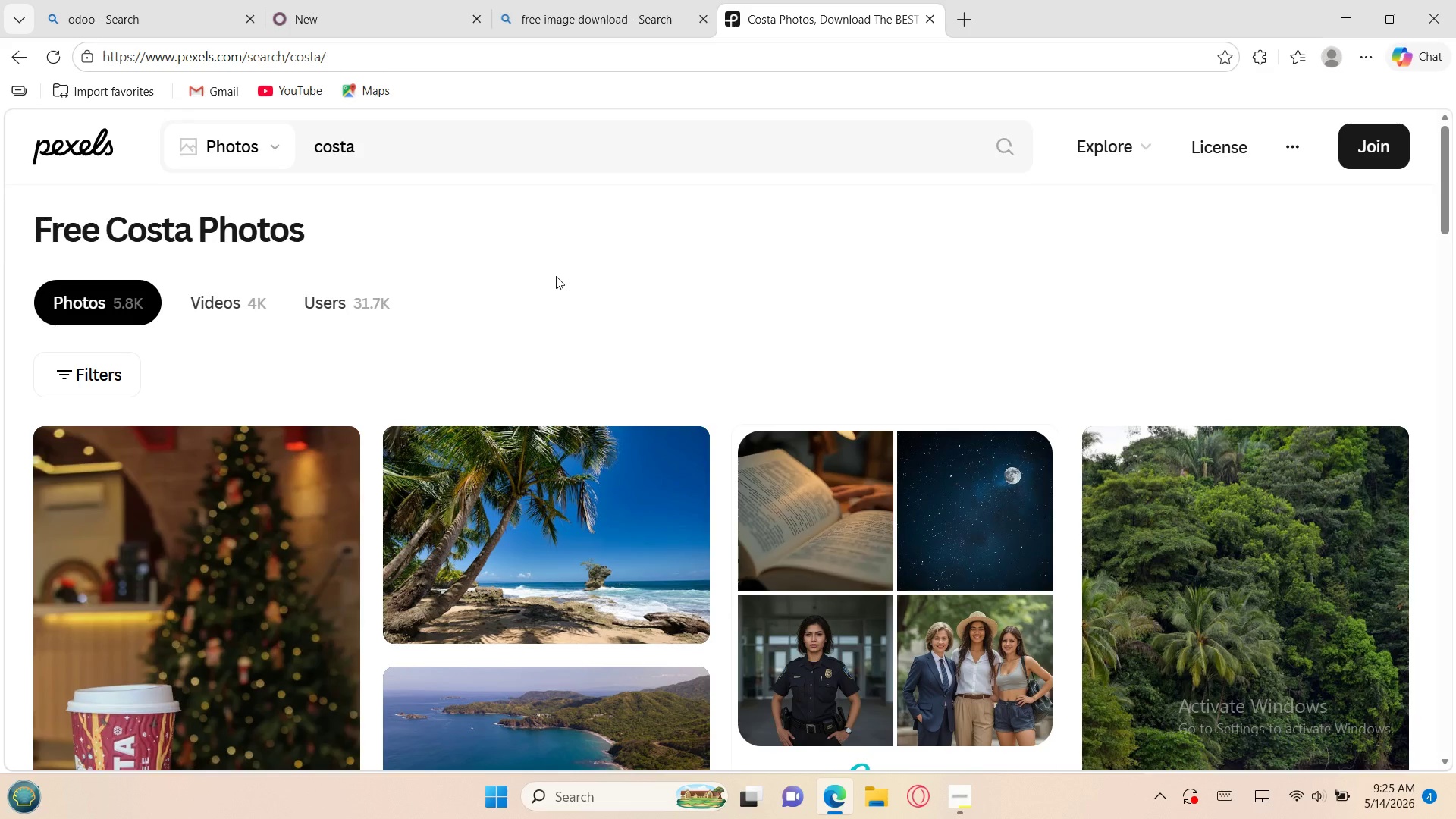 
wait(47.55)
 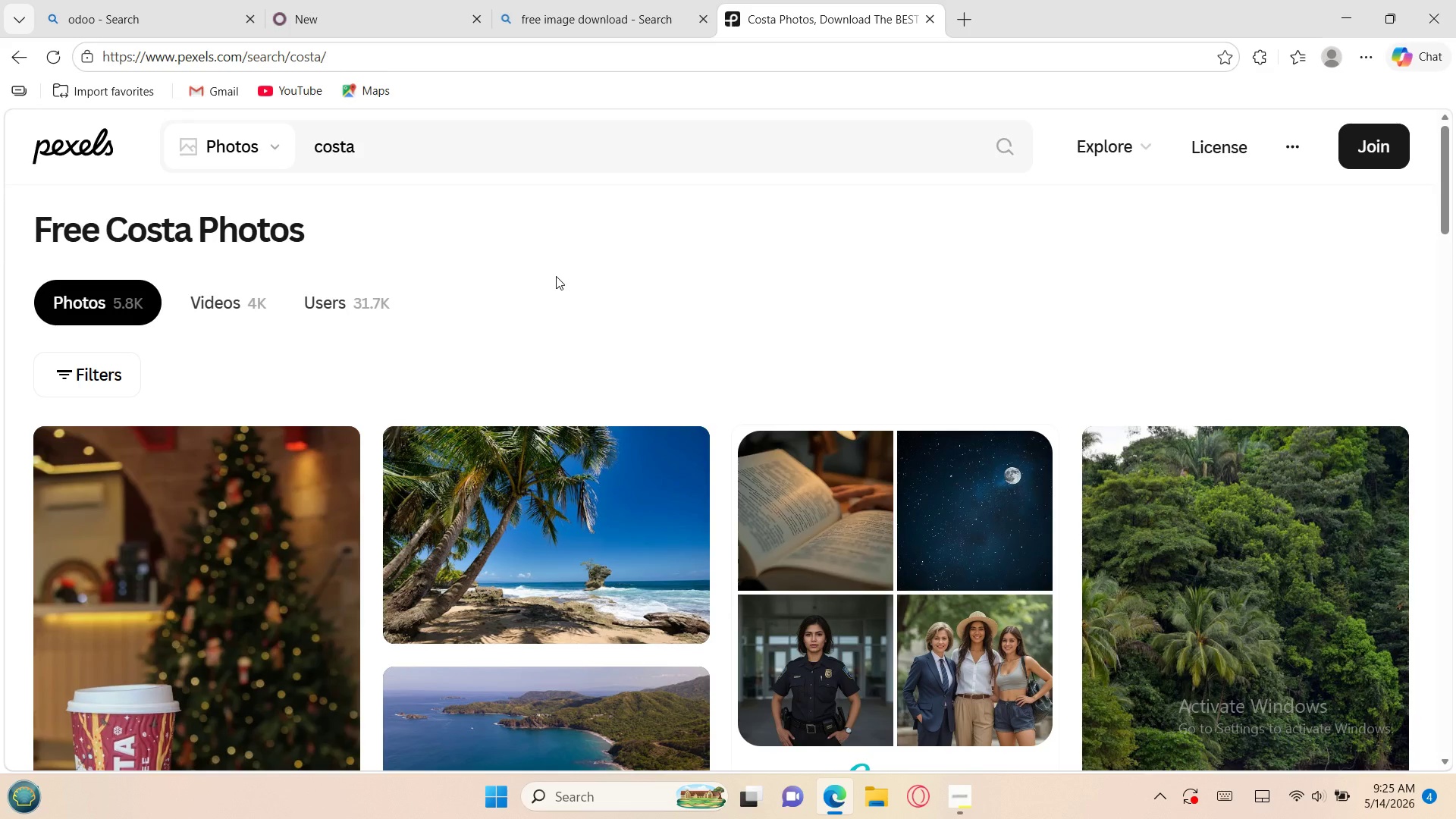 
left_click([962, 799])